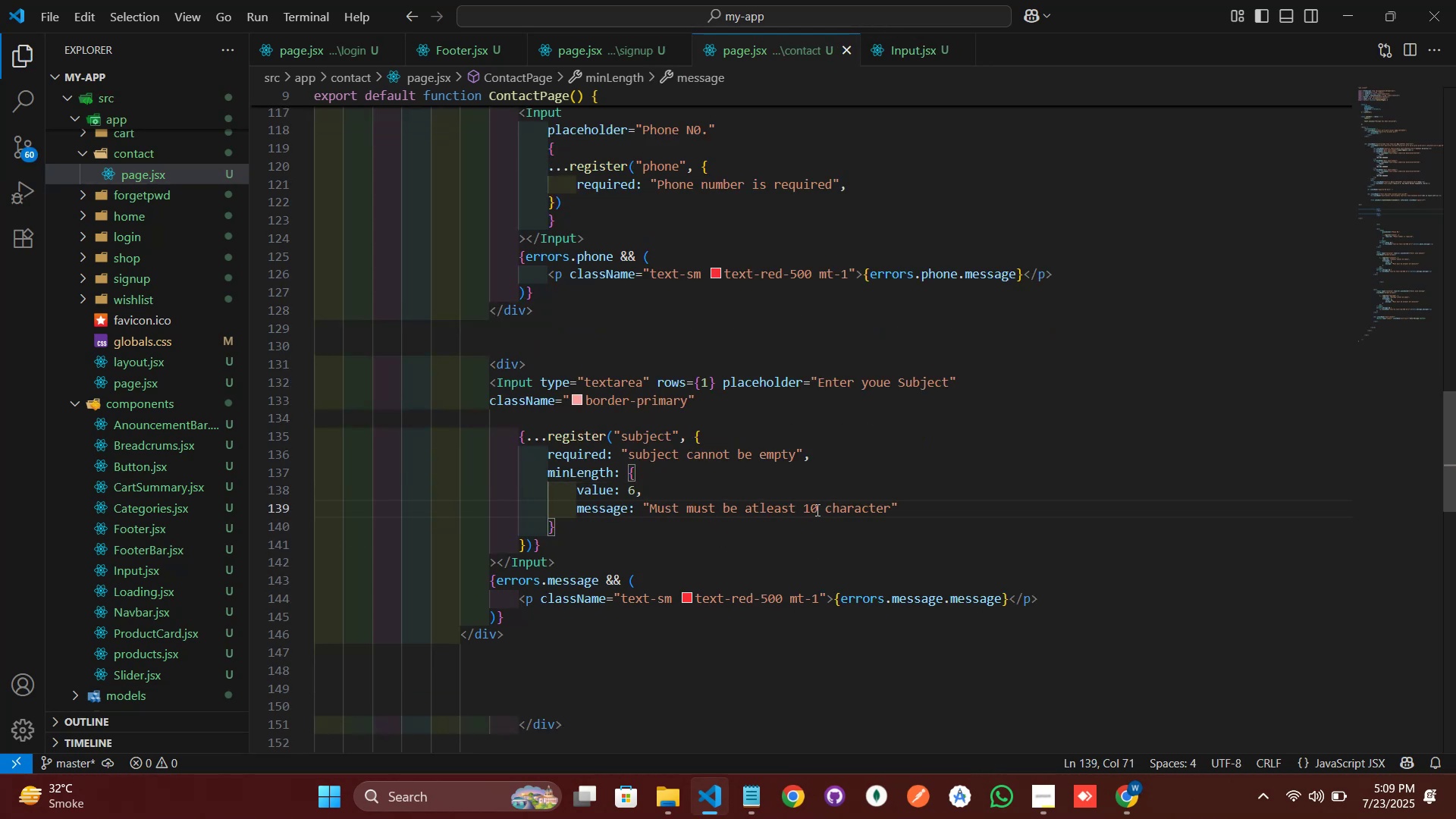 
key(ArrowLeft)
 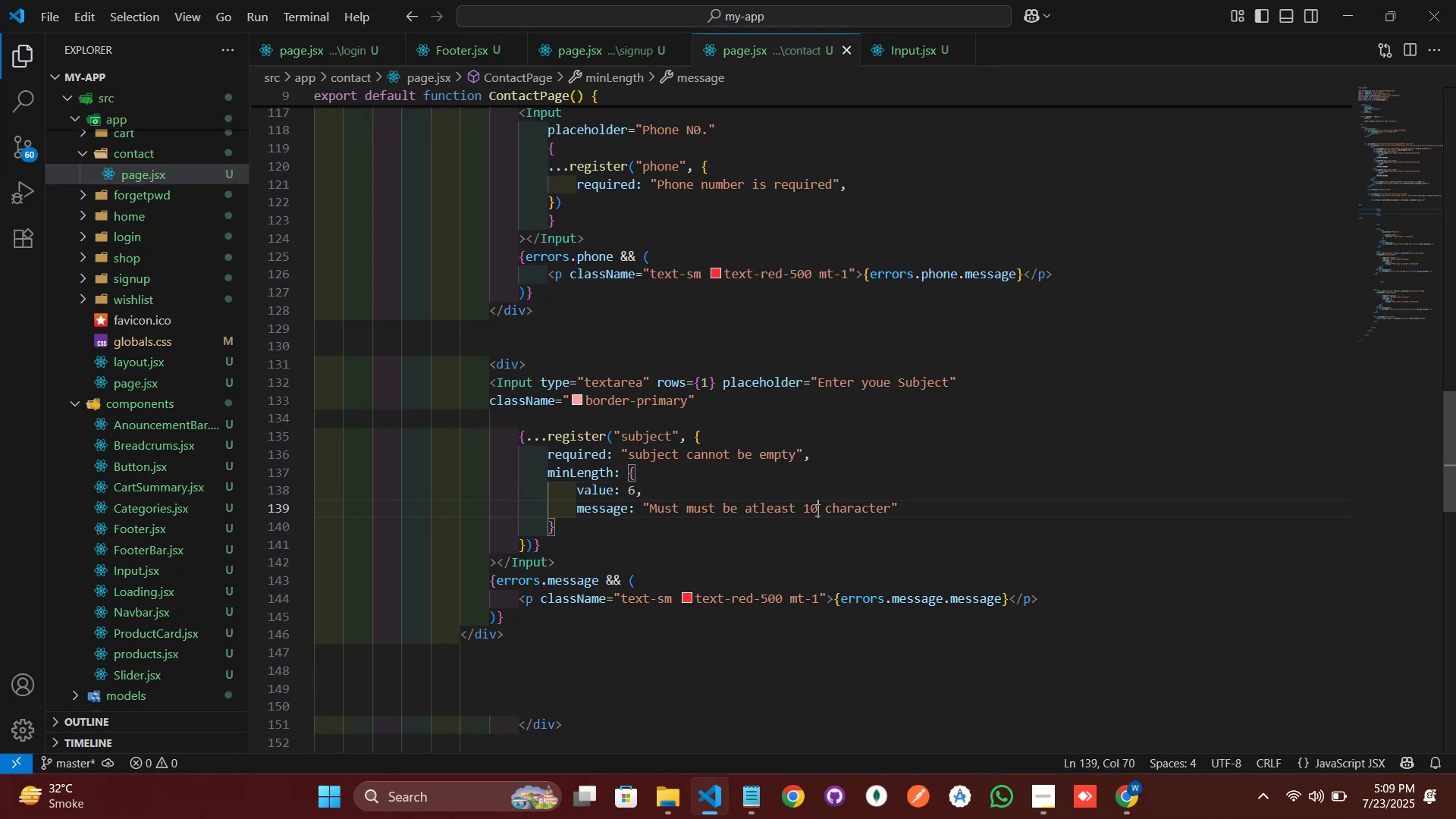 
key(Backspace)
 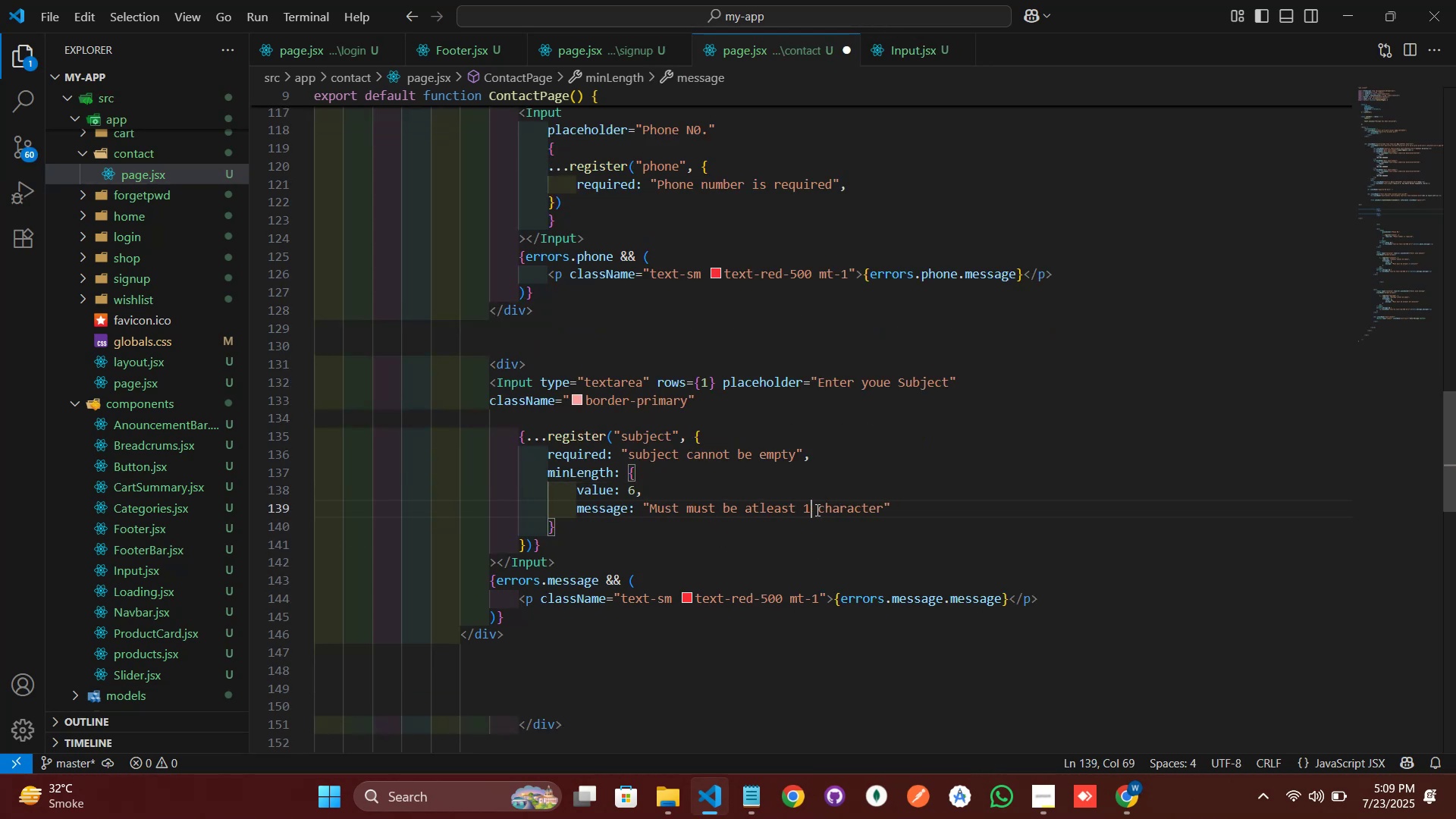 
key(6)
 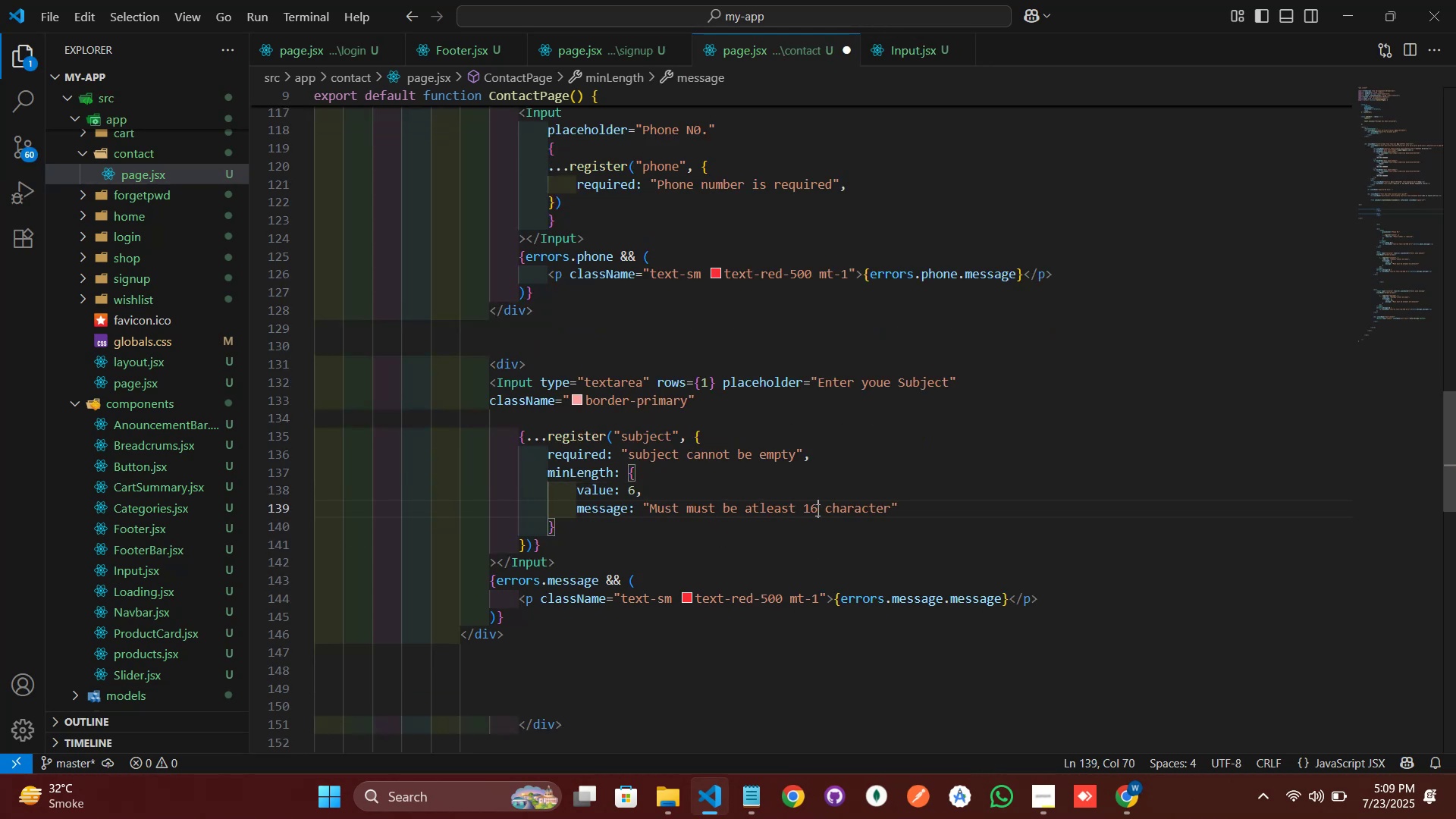 
key(Control+S)
 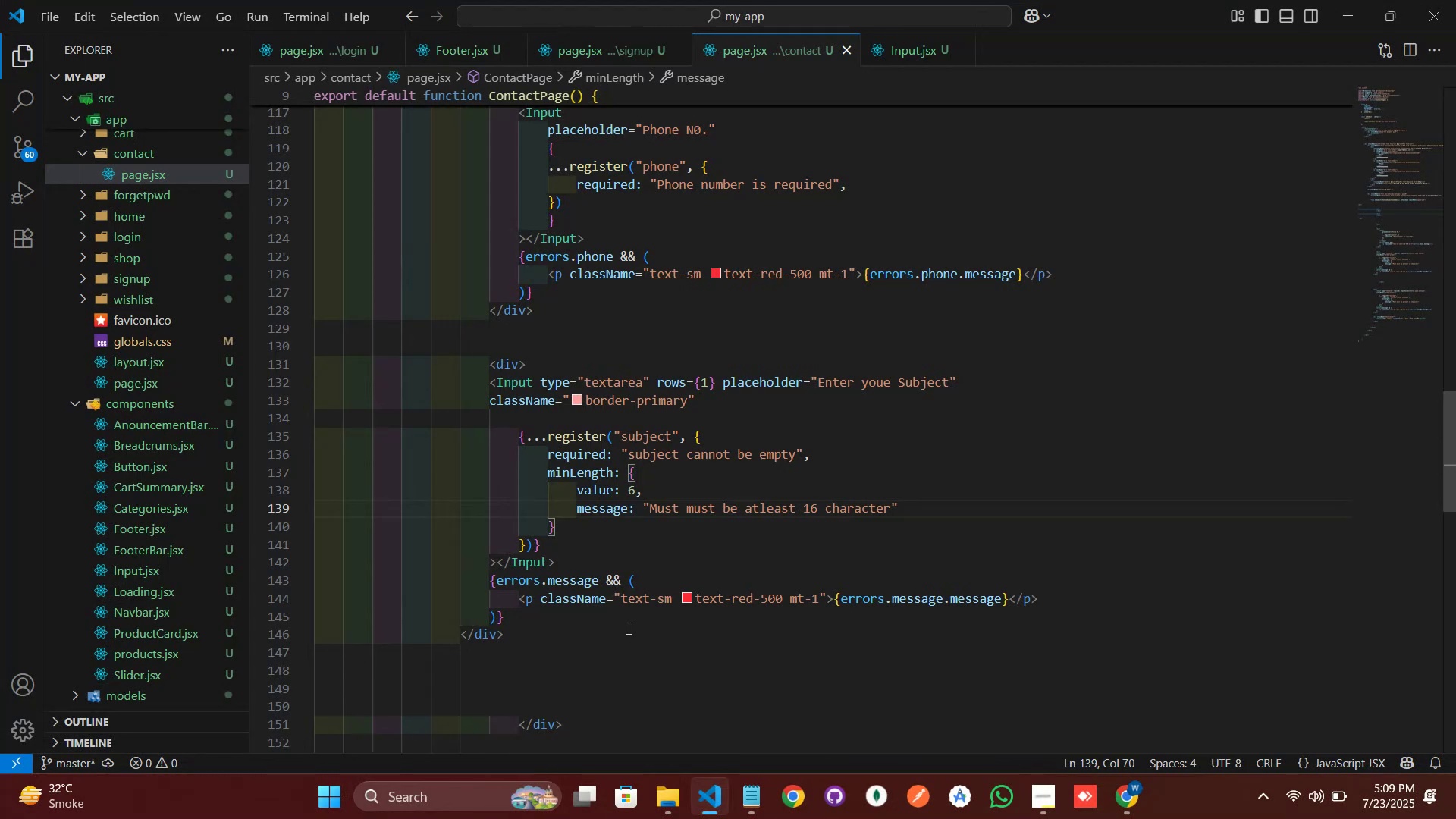 
double_click([556, 583])
 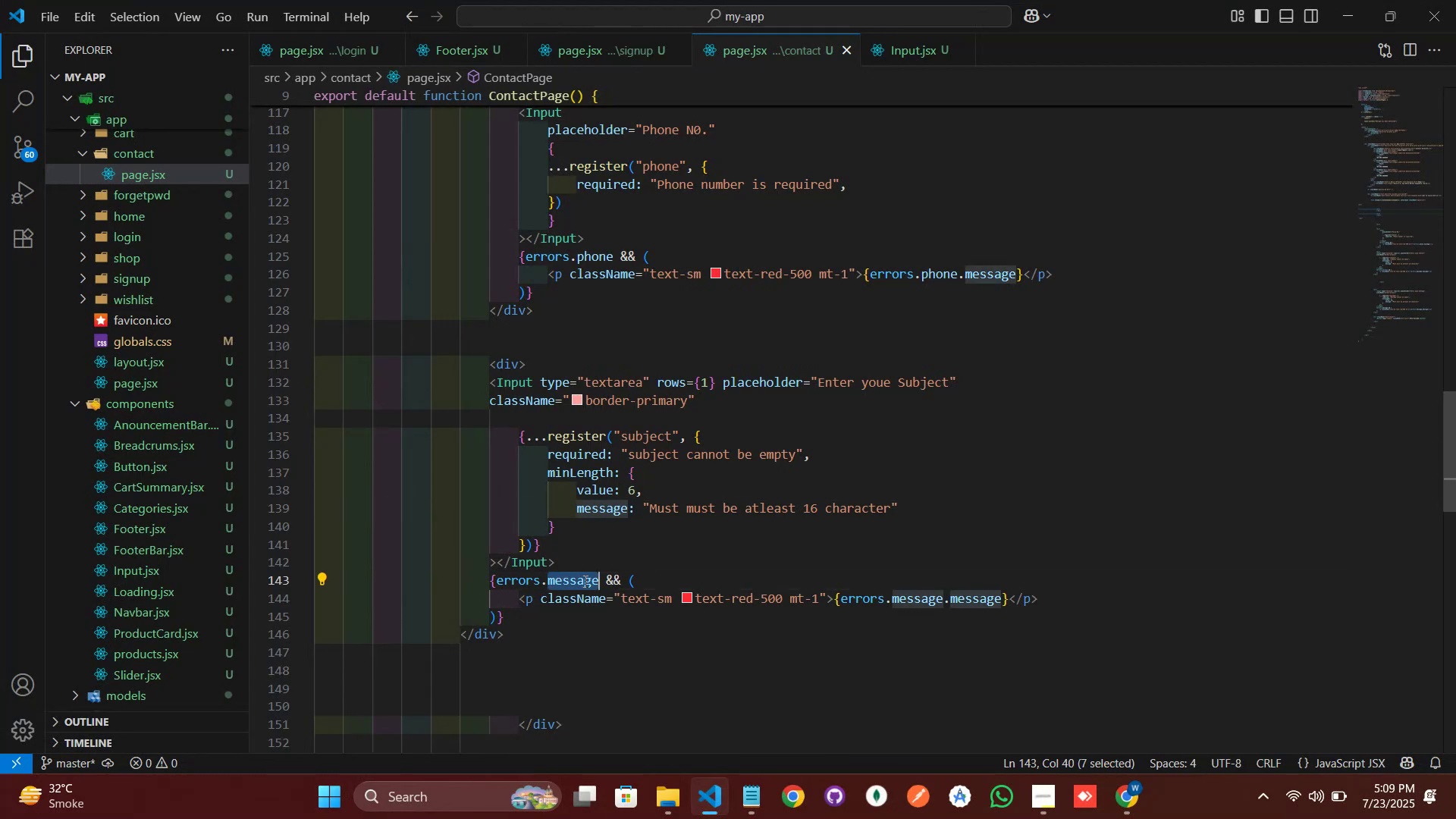 
type(subject)
 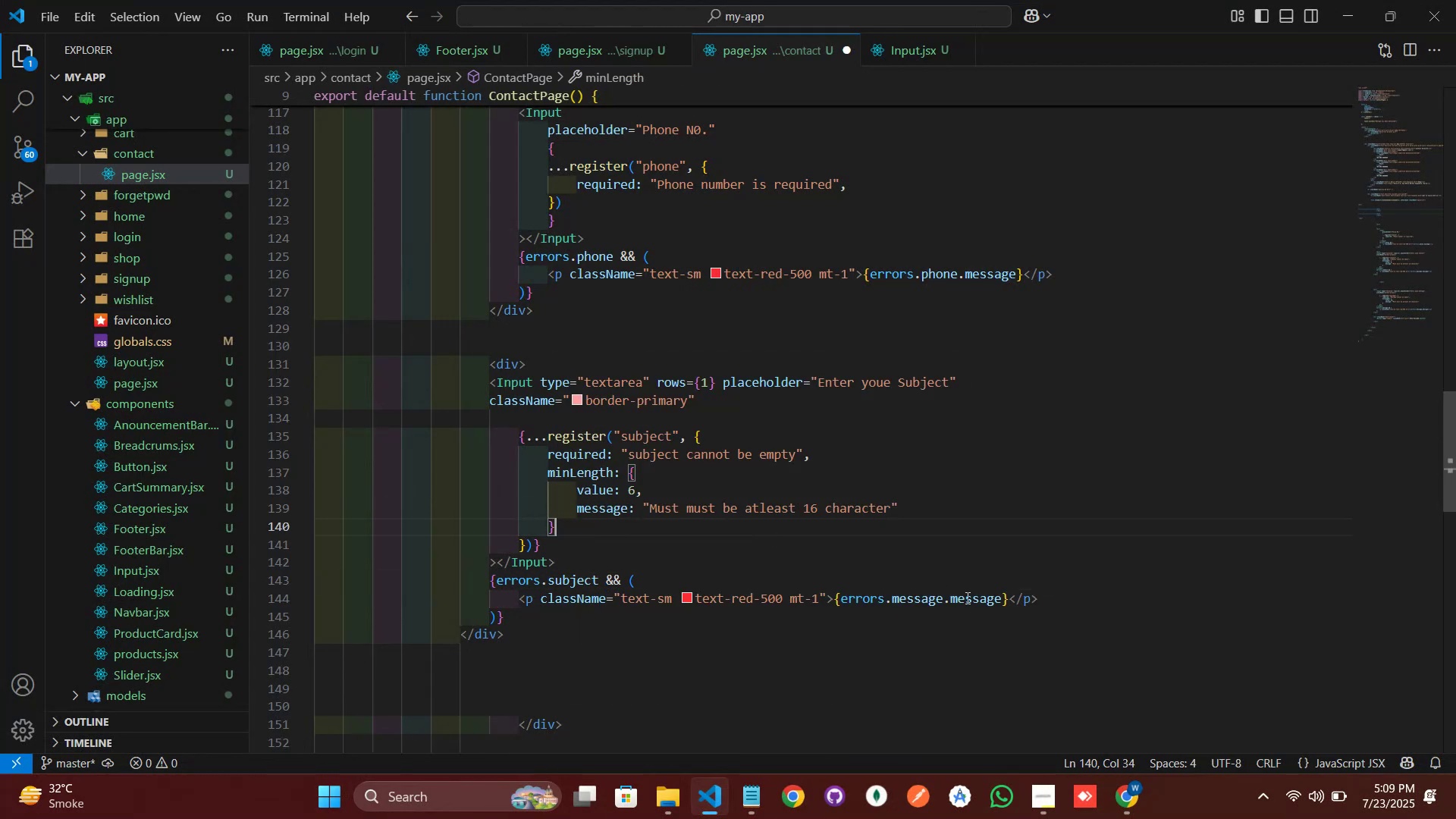 
double_click([908, 598])
 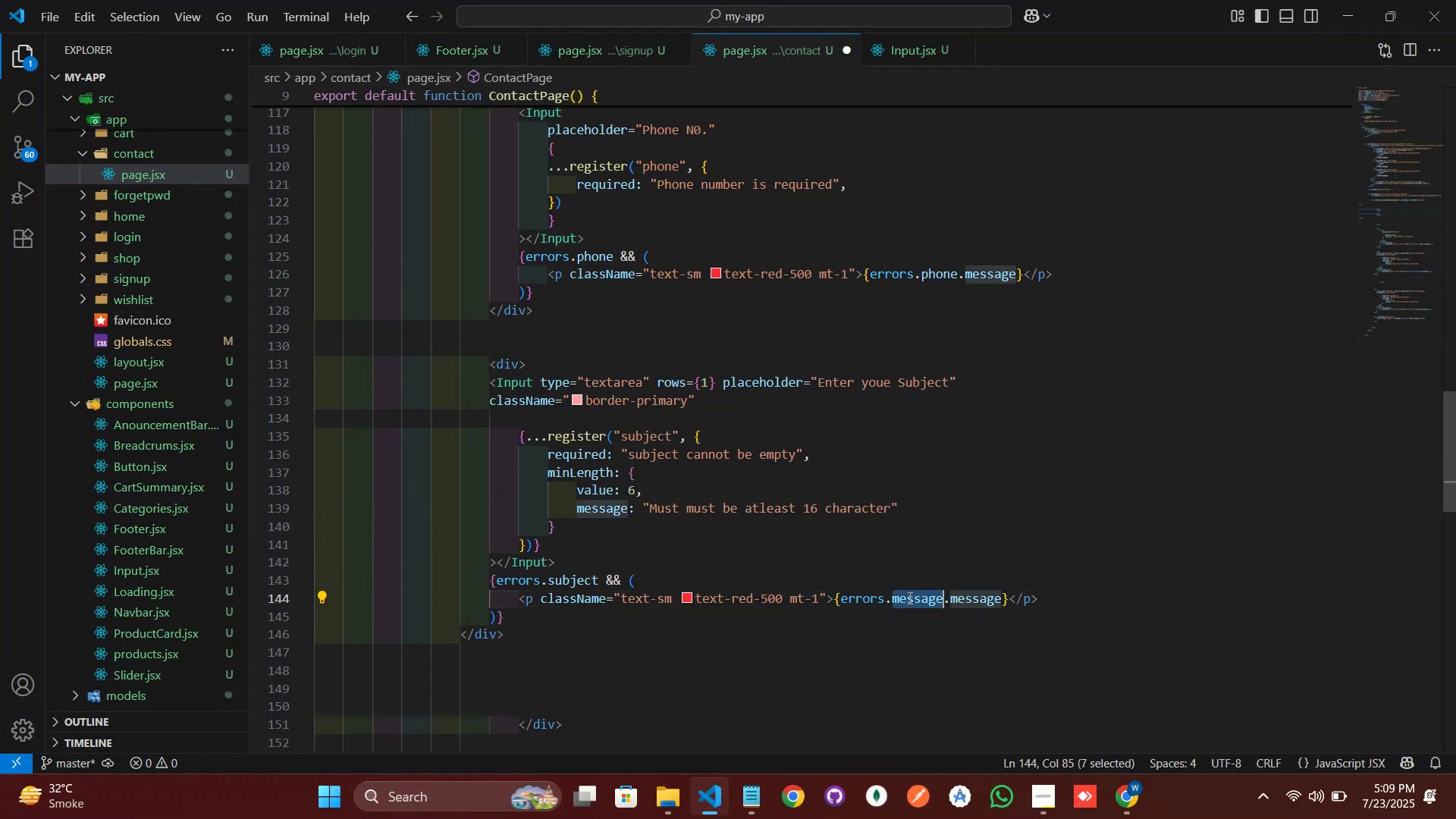 
type(subject)
 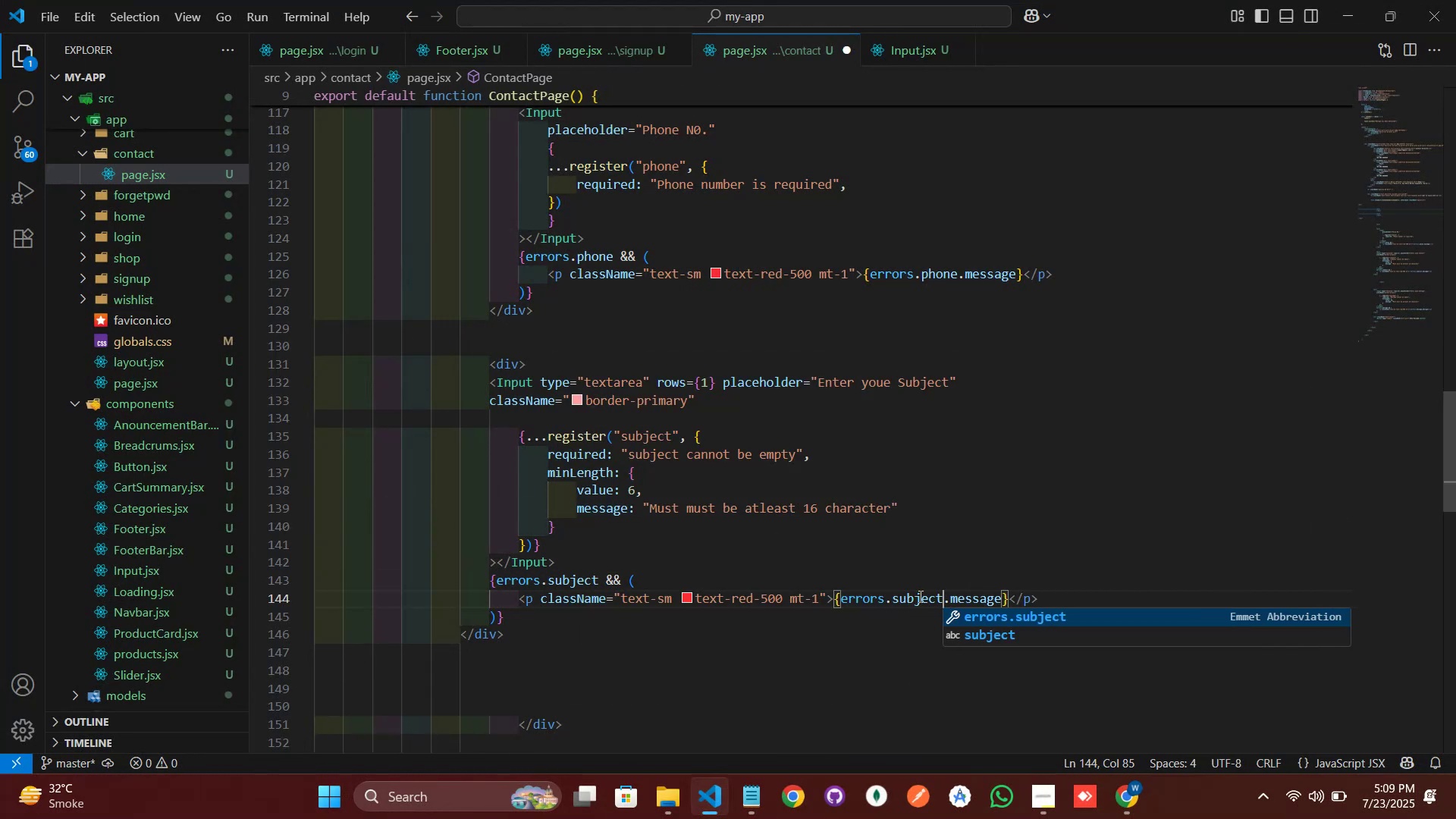 
left_click([1026, 516])
 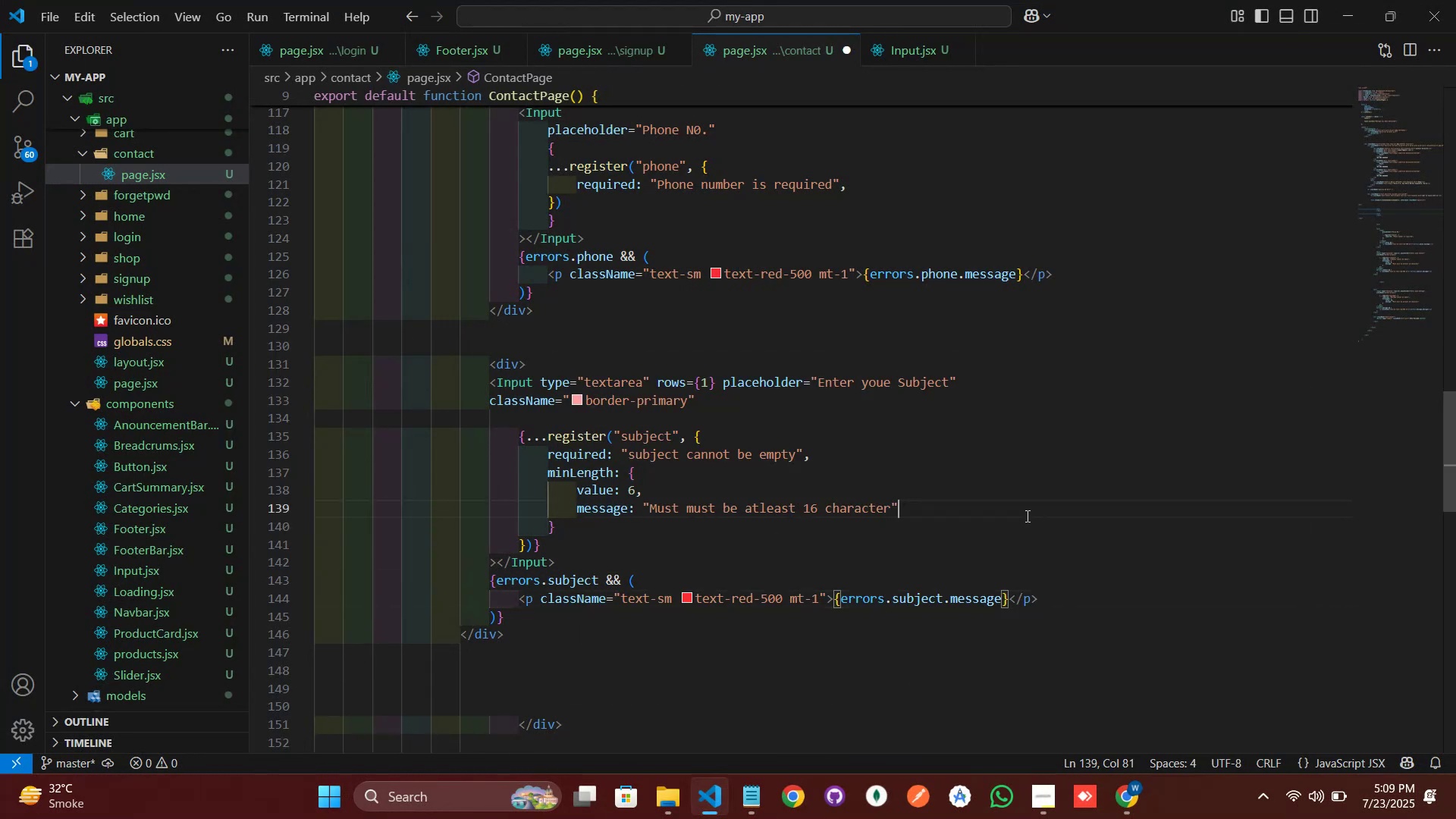 
key(Control+S)
 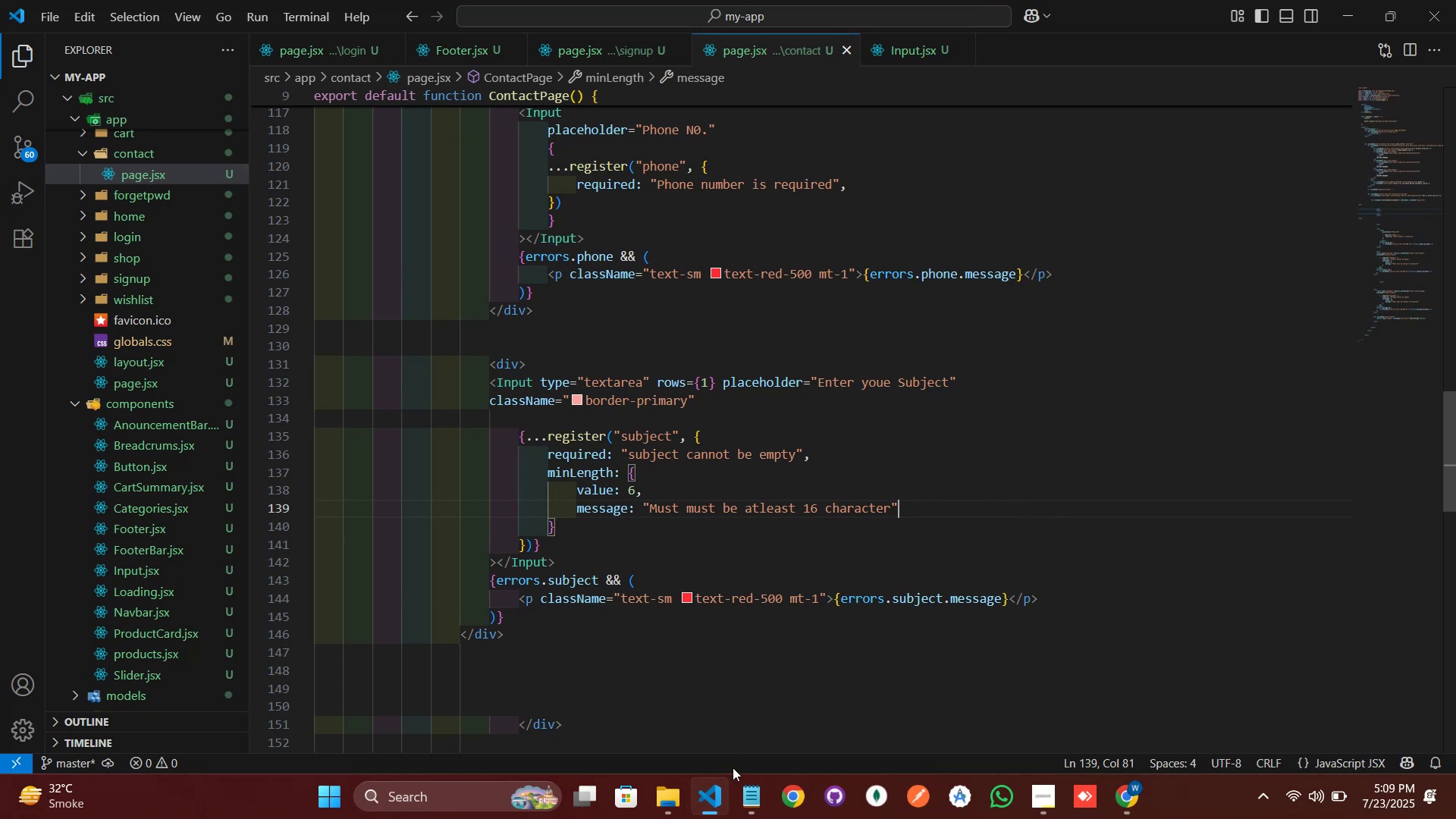 
left_click([718, 801])
 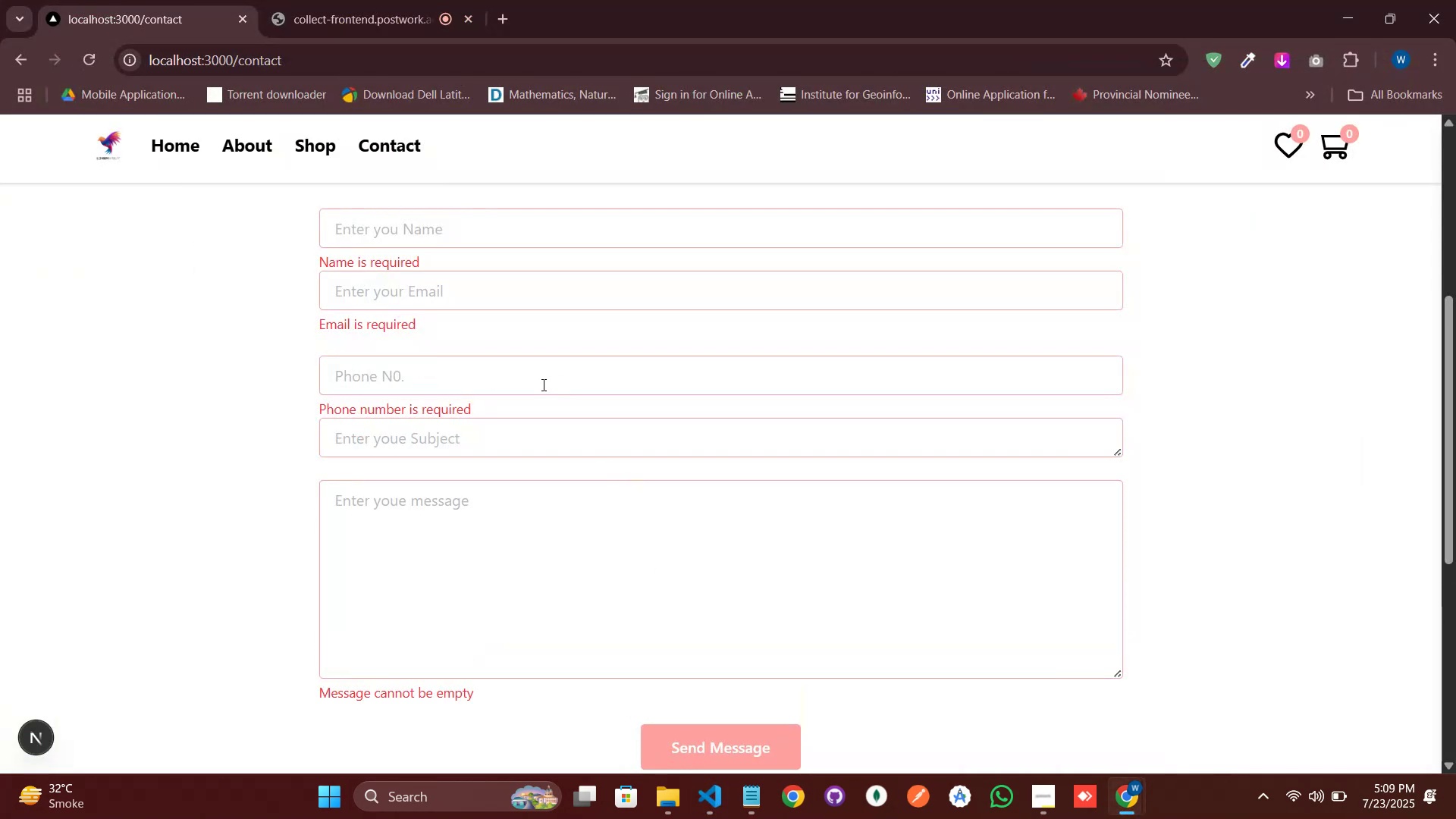 
left_click([545, 422])
 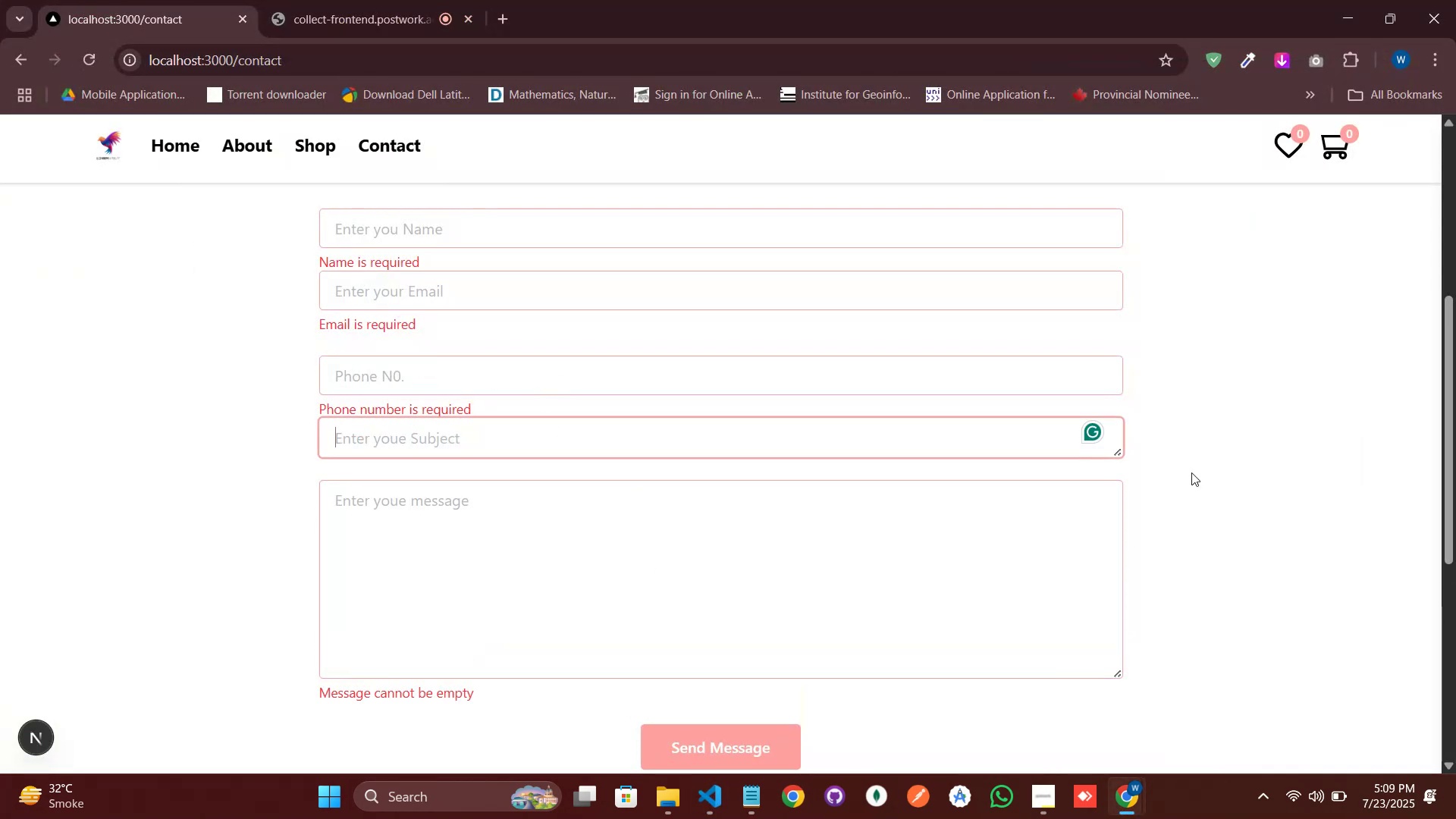 
scroll: coordinate [1208, 465], scroll_direction: down, amount: 1.0
 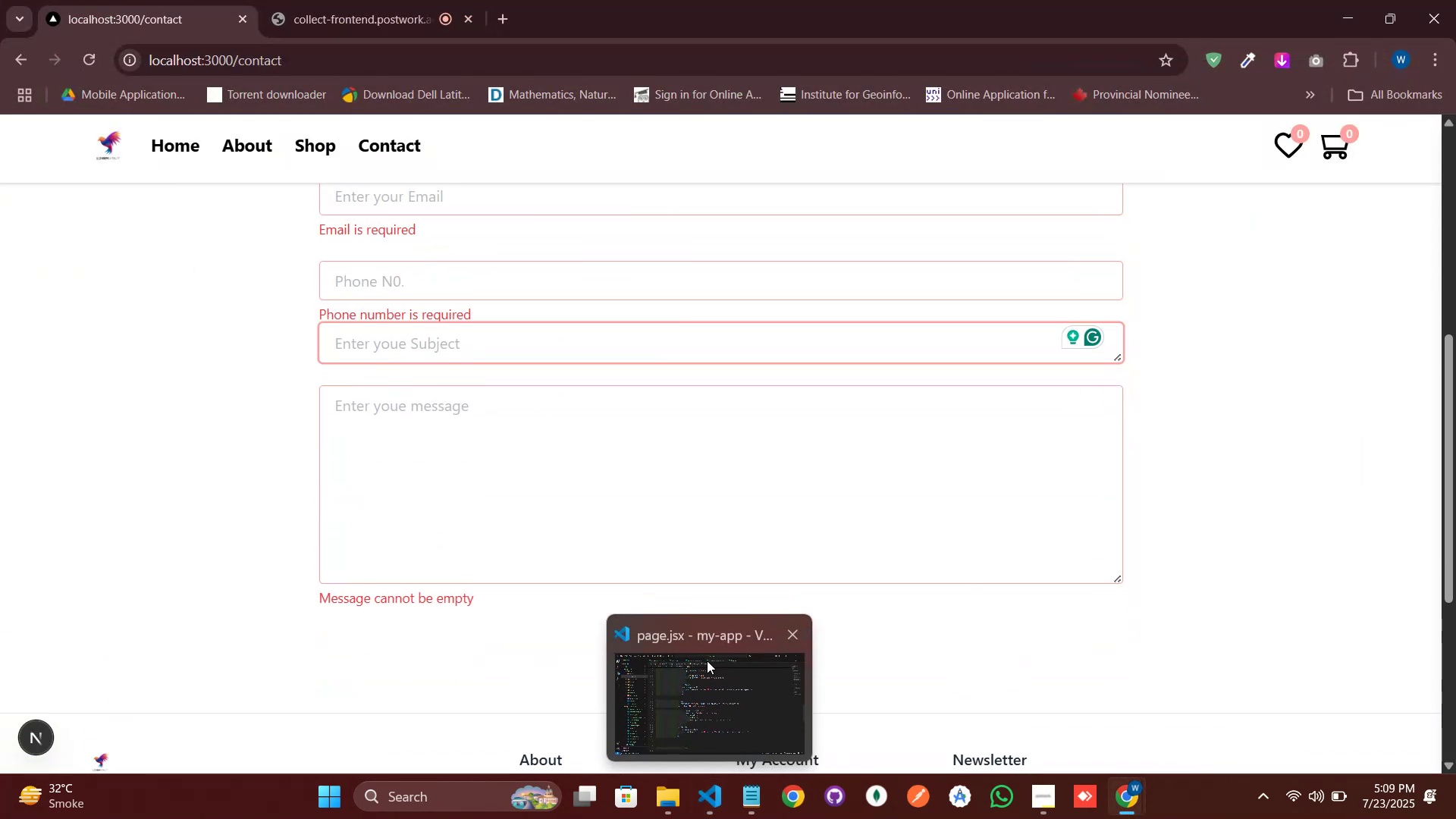 
left_click([1003, 636])
 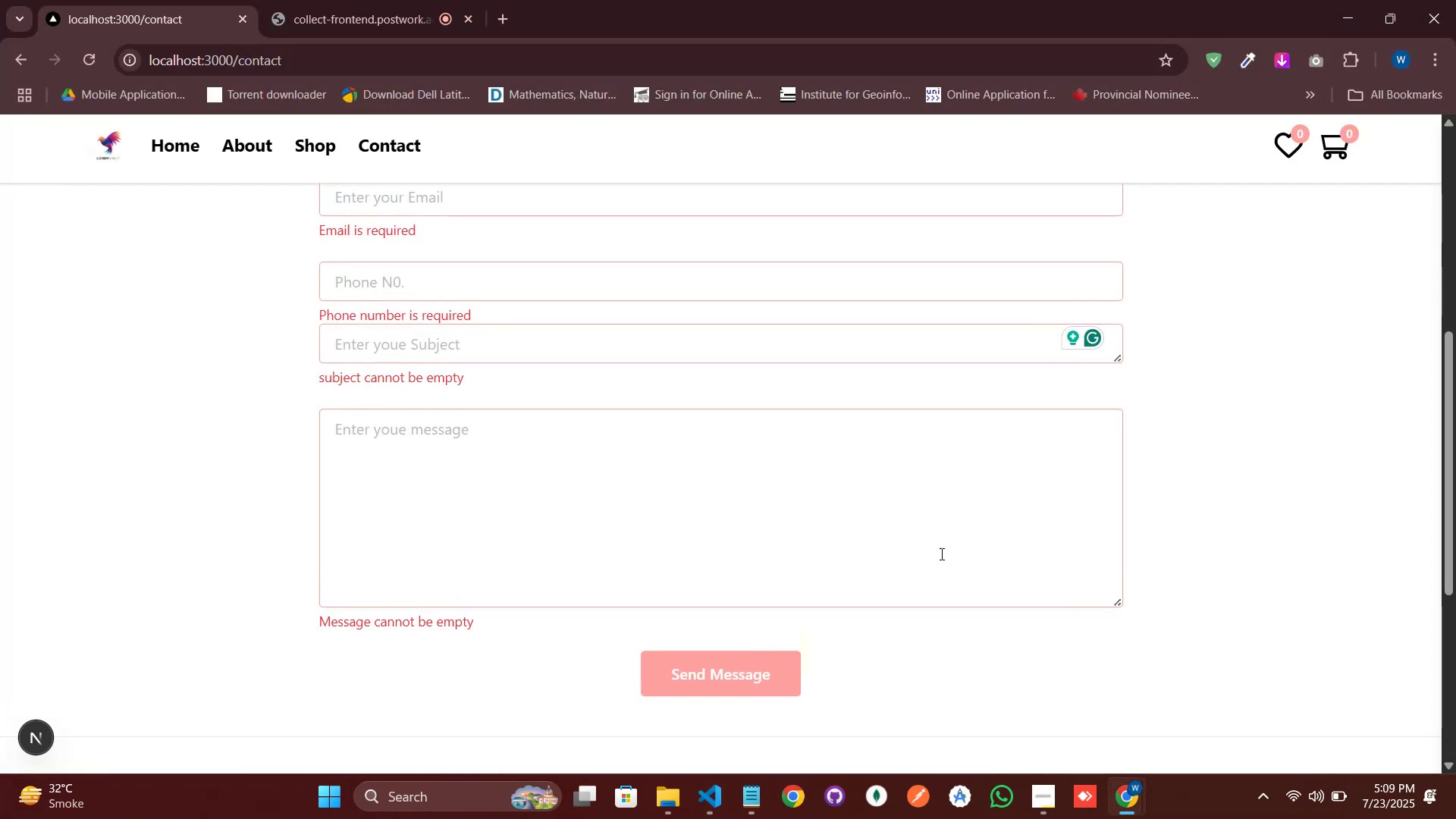 
scroll: coordinate [1050, 507], scroll_direction: up, amount: 1.0
 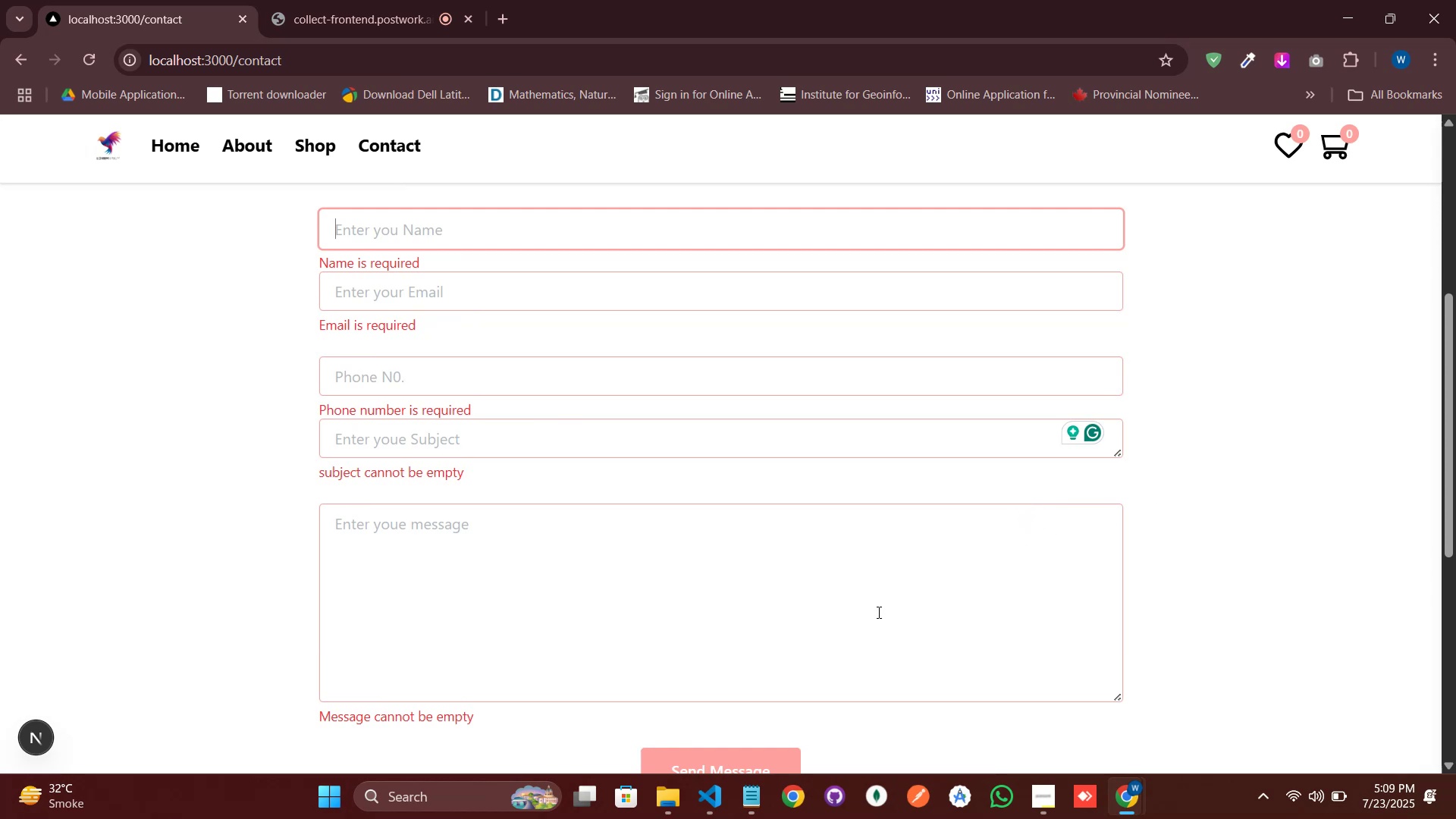 
scroll: coordinate [792, 648], scroll_direction: down, amount: 7.0
 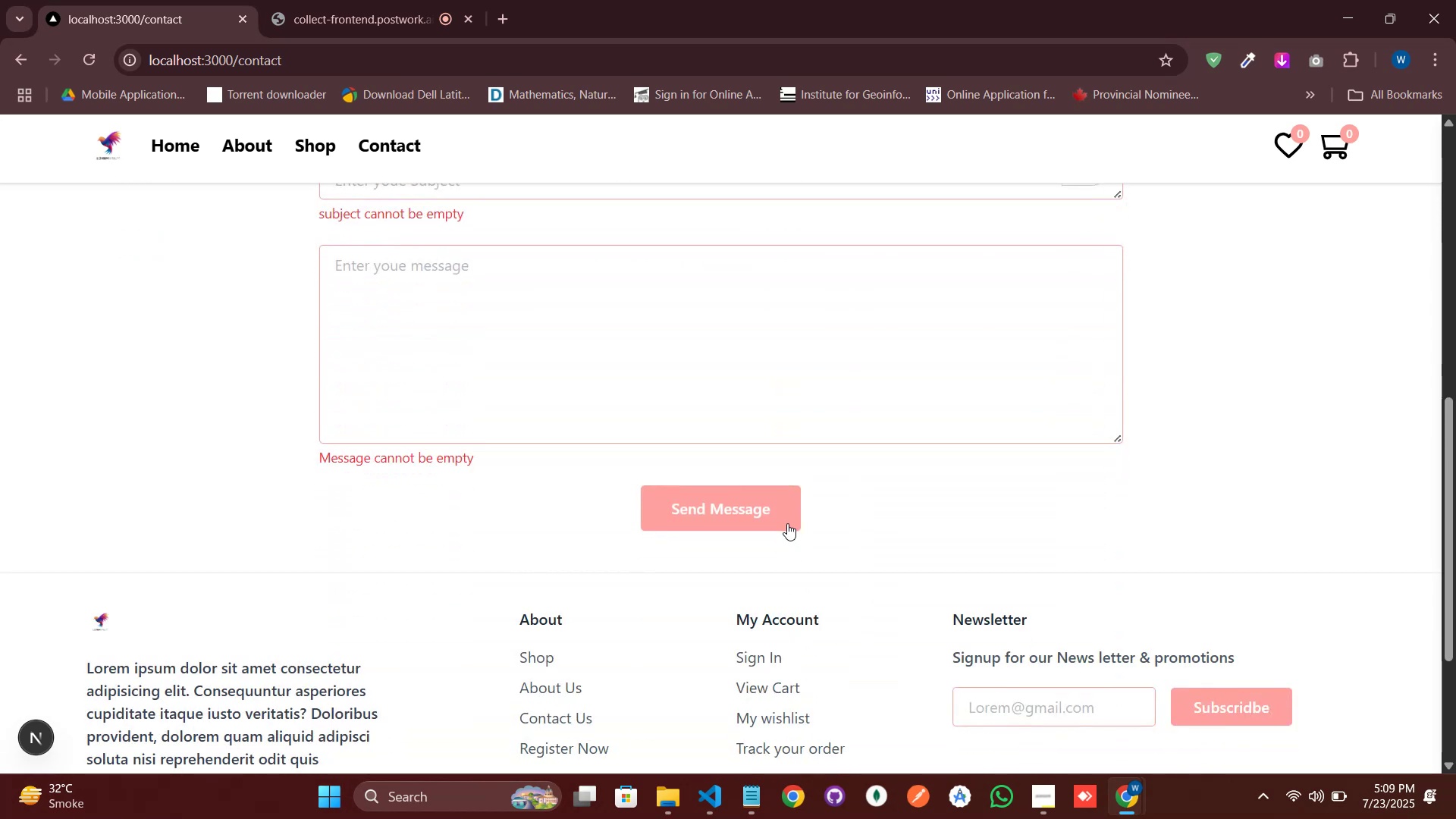 
left_click([787, 523])
 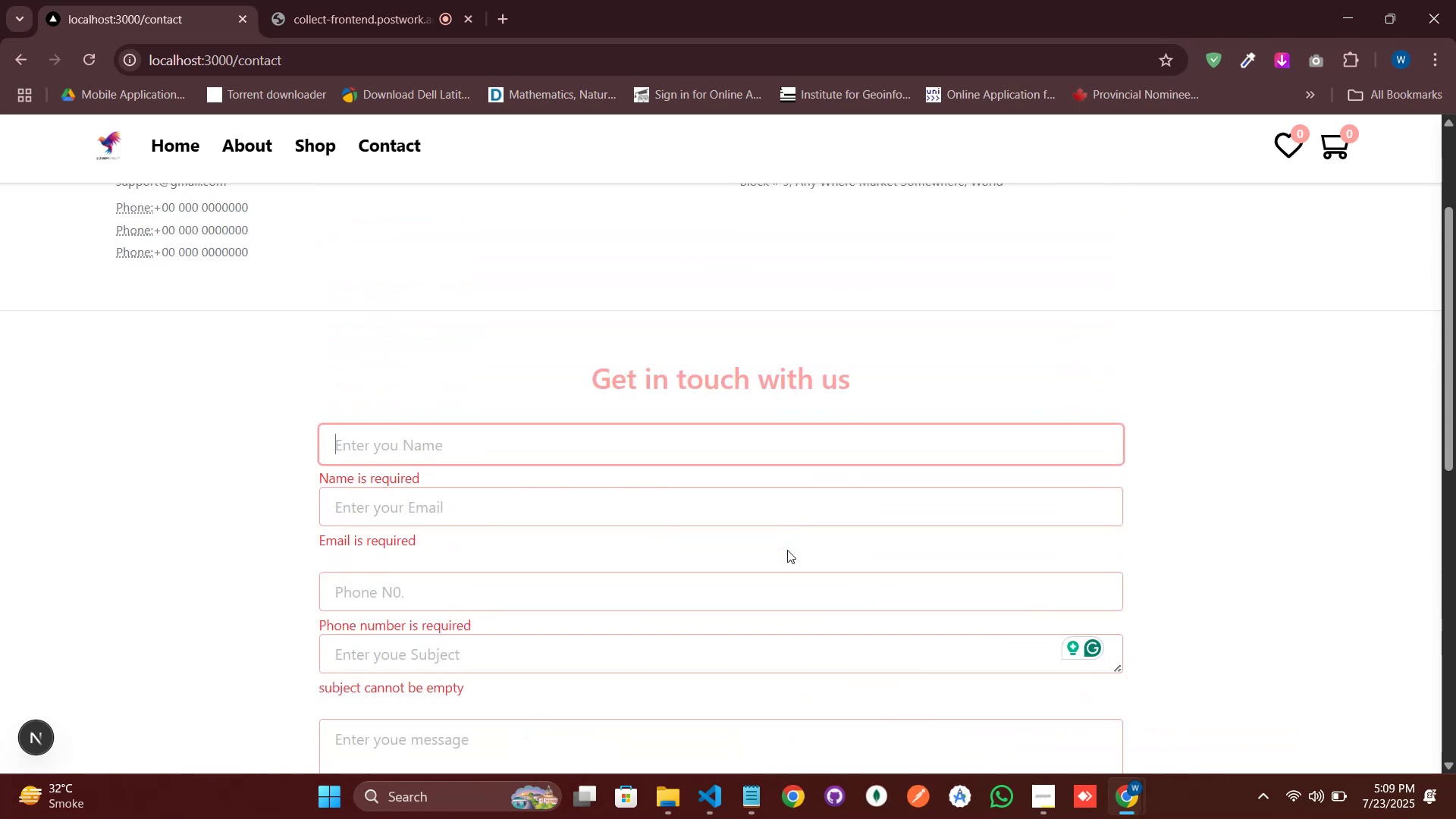 
scroll: coordinate [783, 573], scroll_direction: down, amount: 3.0
 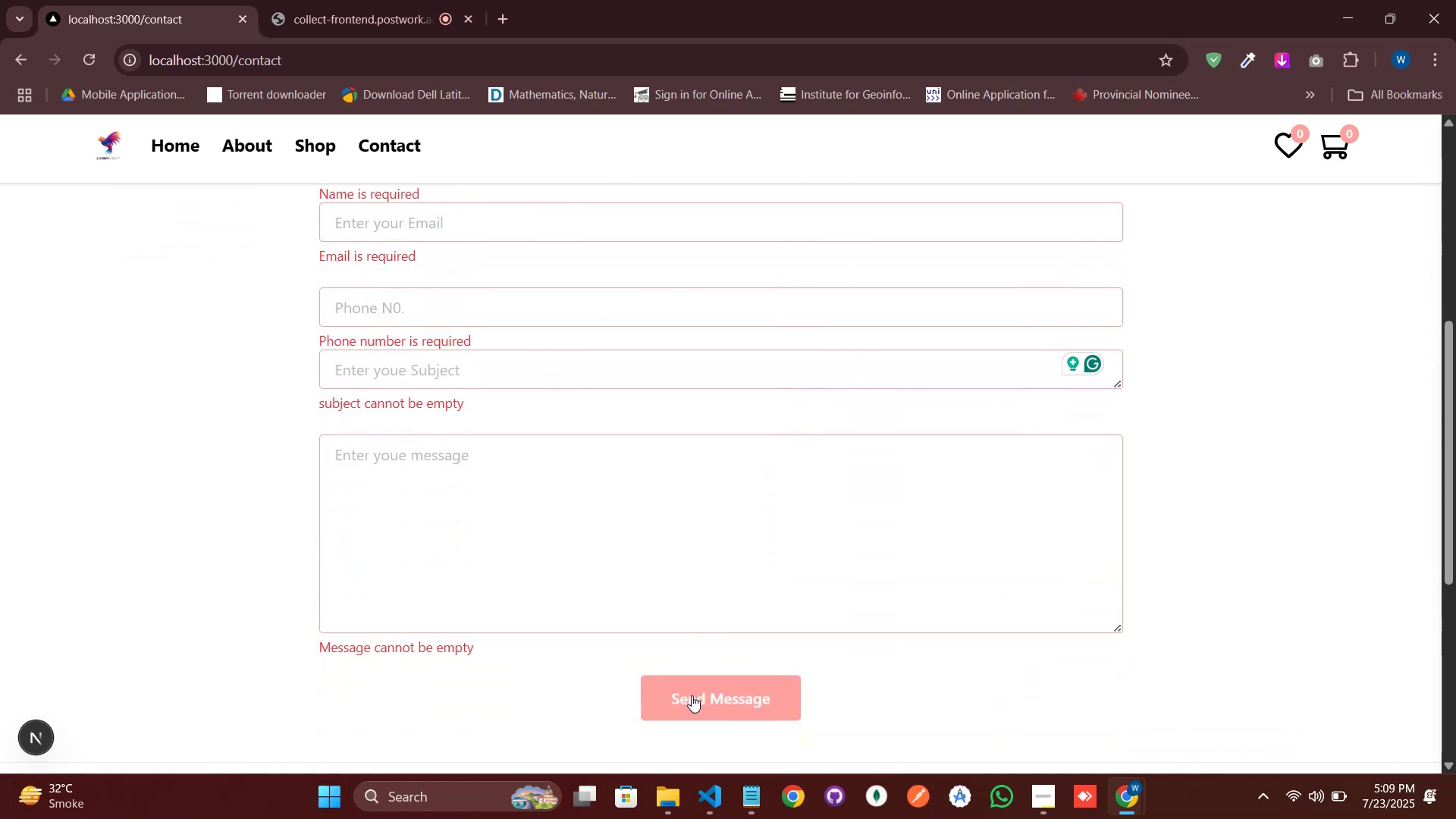 
left_click([693, 696])
 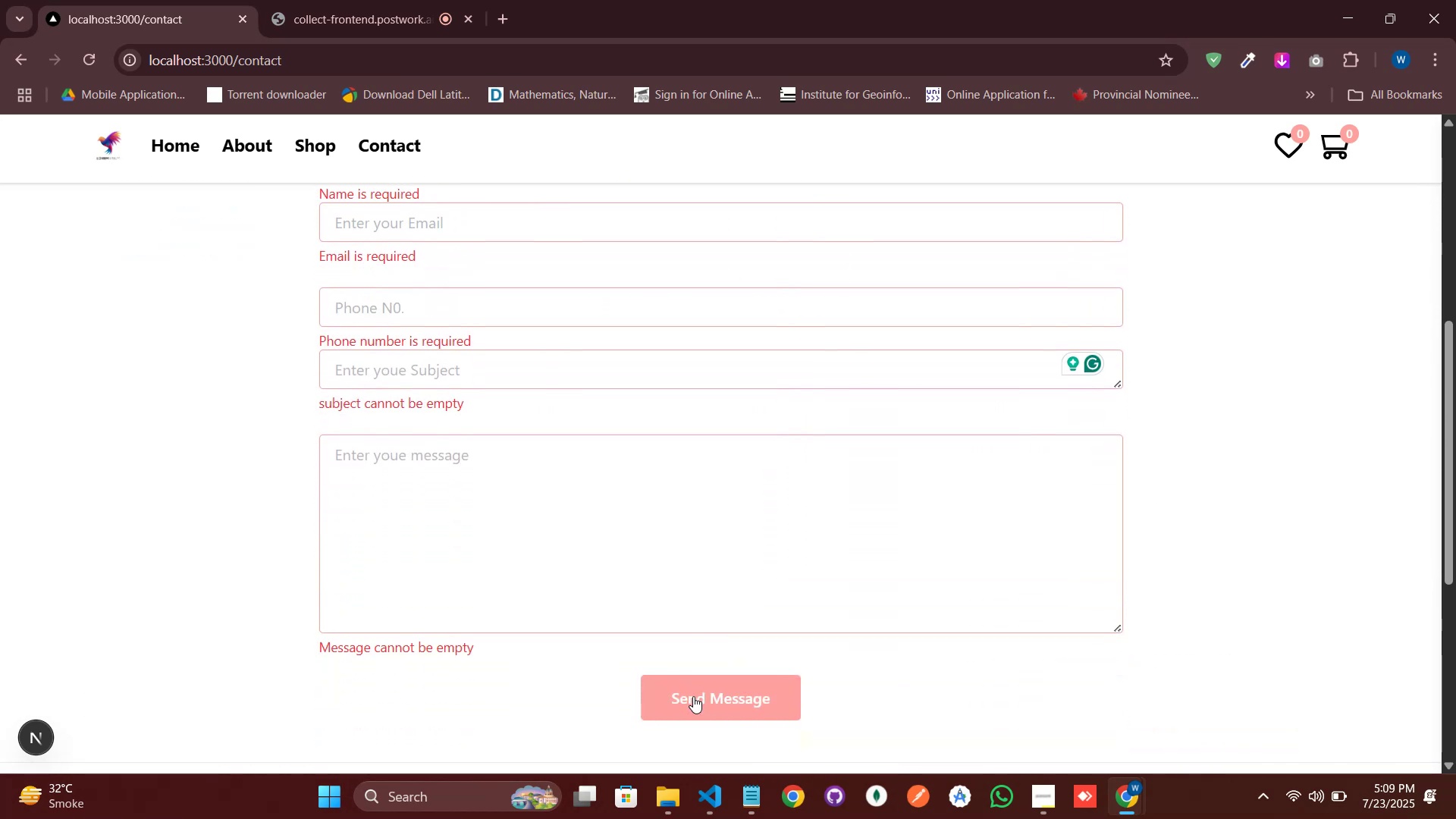 
left_click([695, 696])
 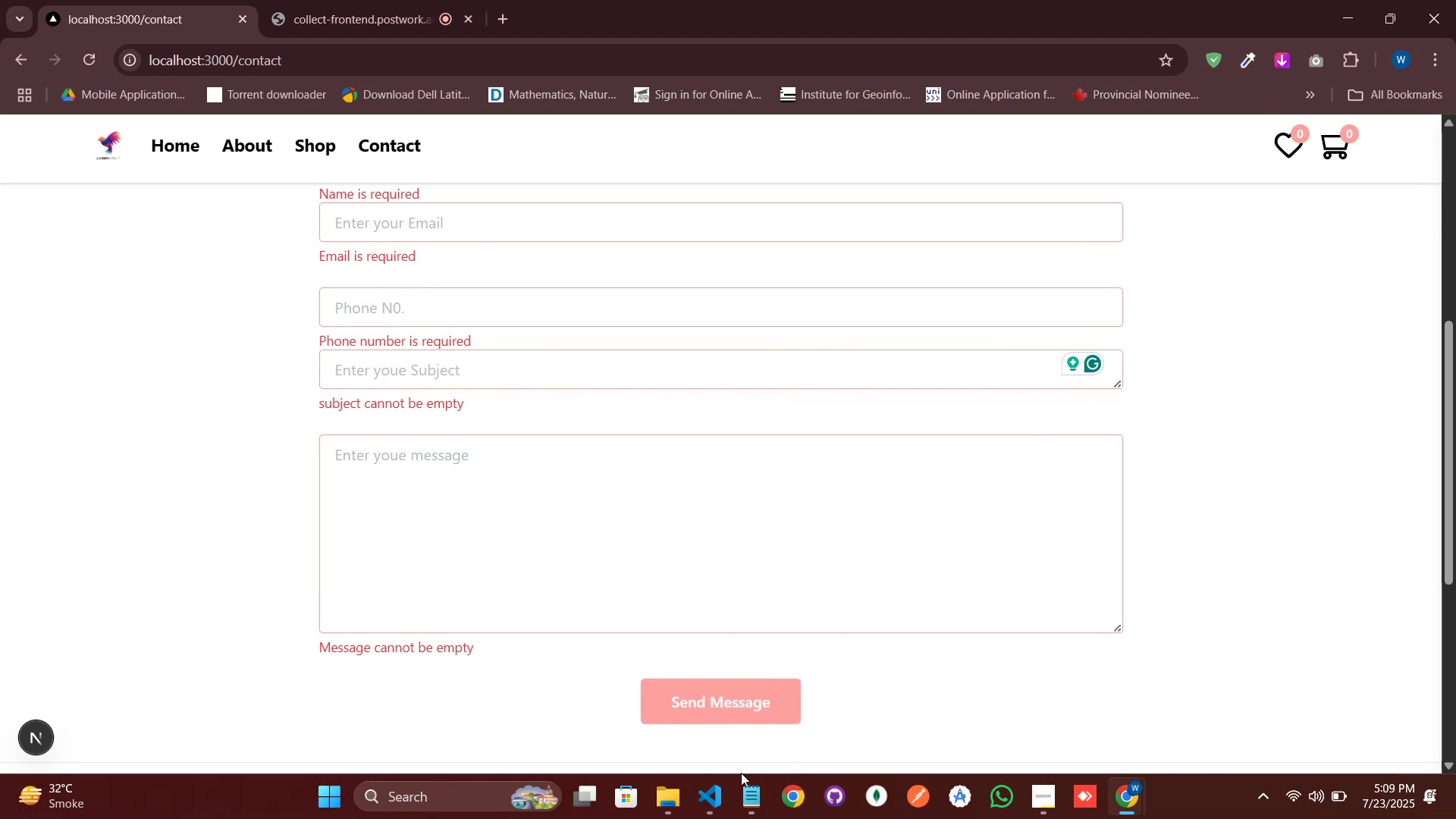 
left_click([712, 799])
 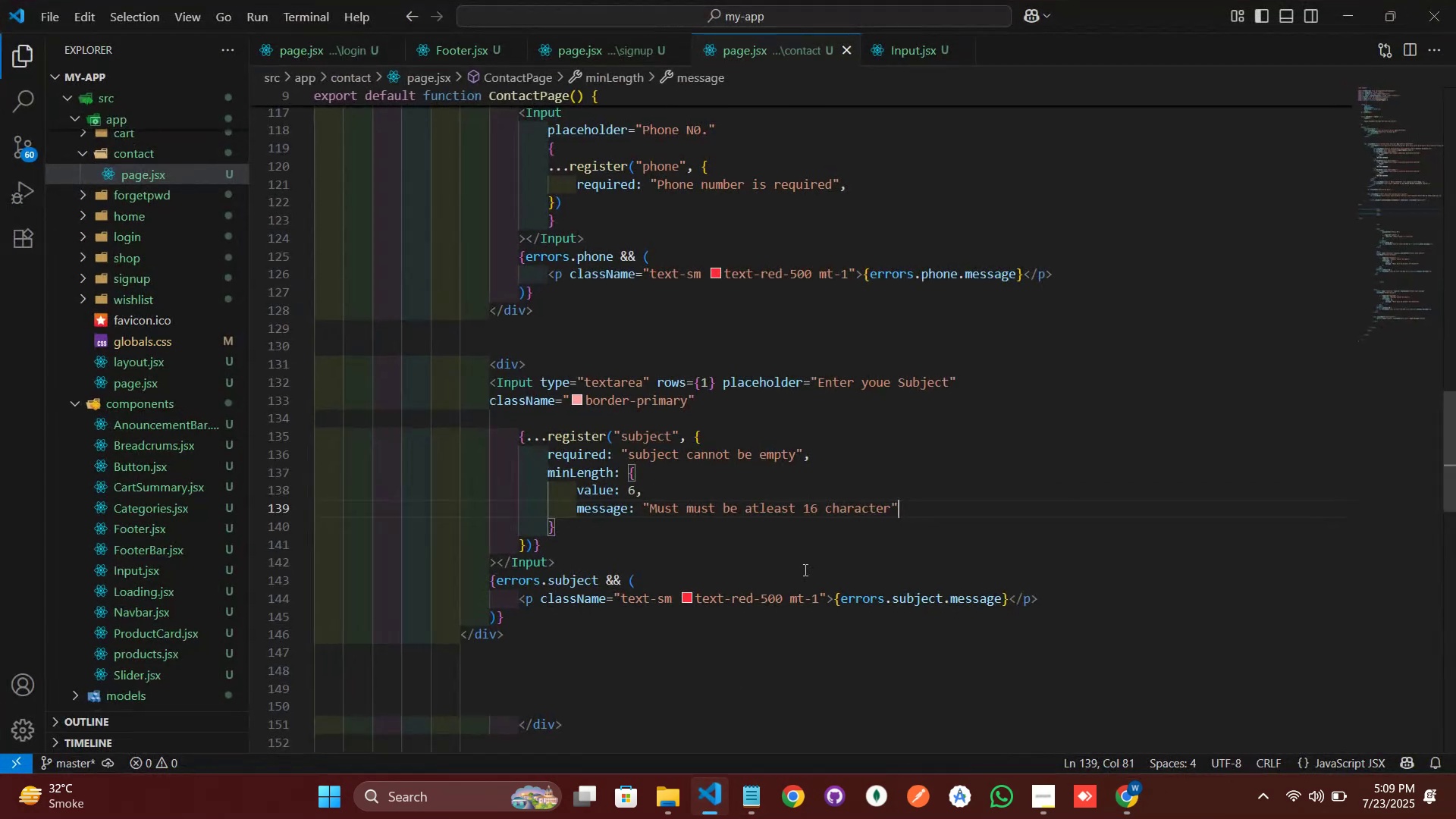 
scroll: coordinate [843, 522], scroll_direction: up, amount: 11.0
 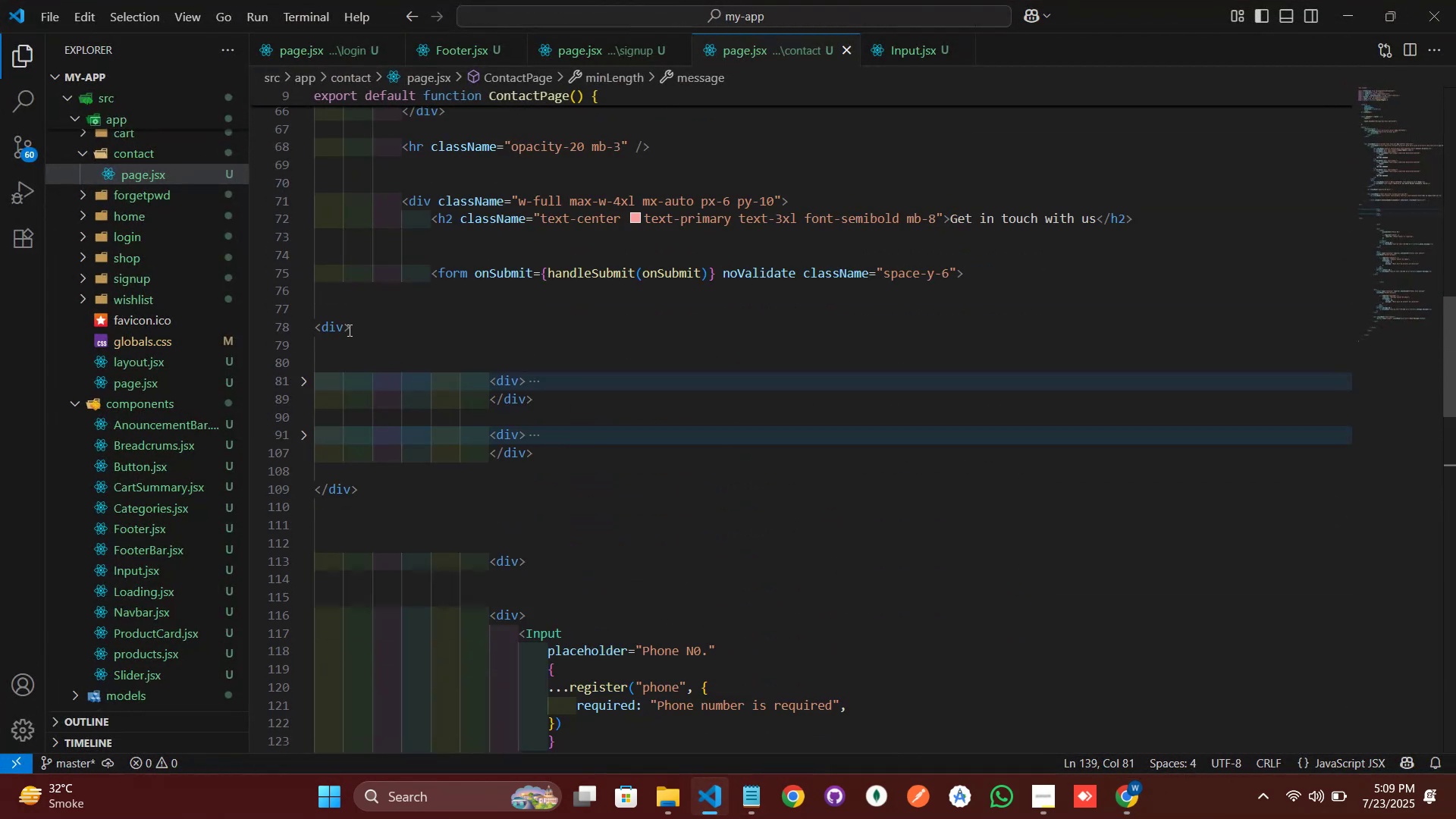 
left_click([345, 334])
 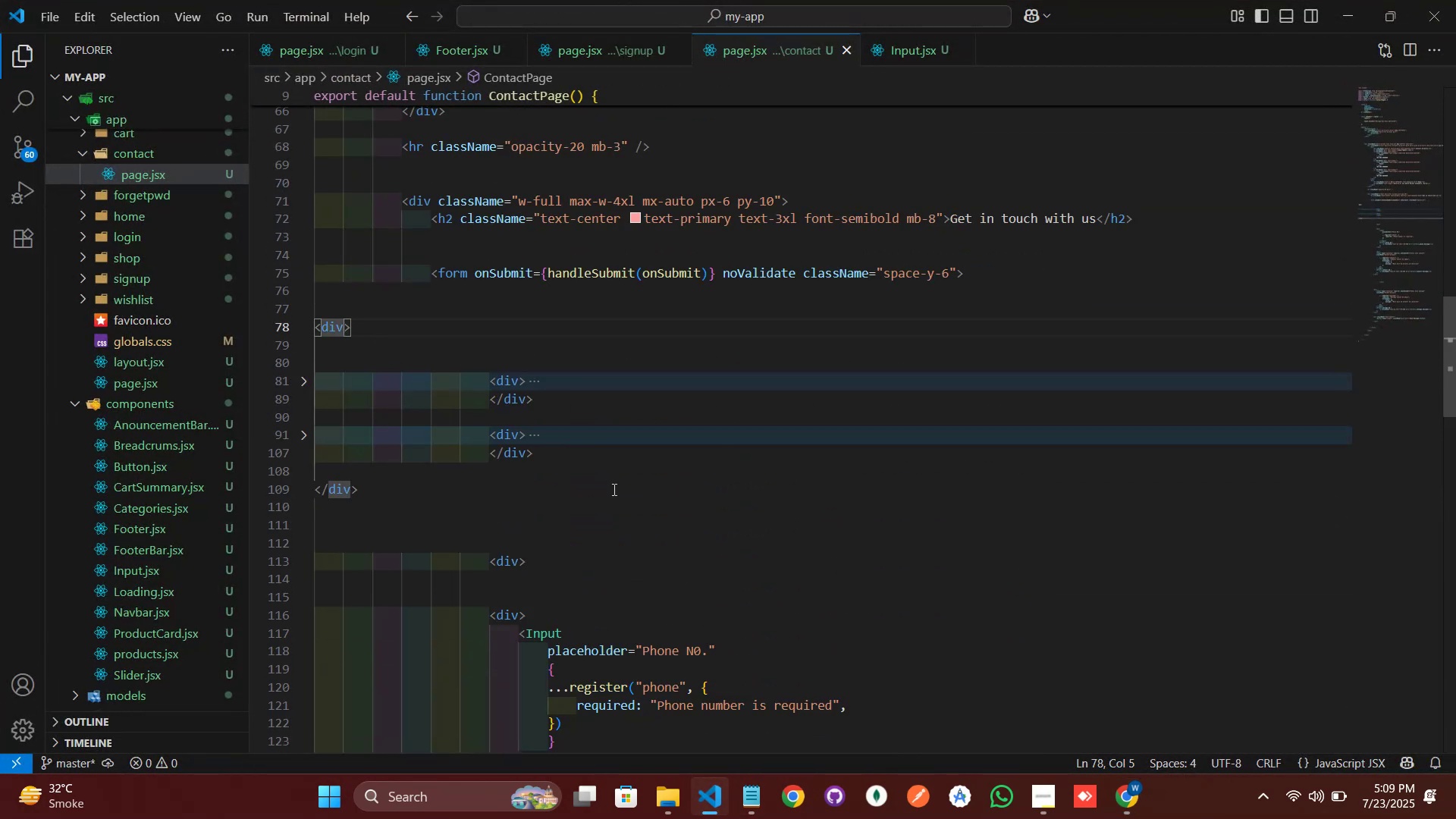 
type( cl)
 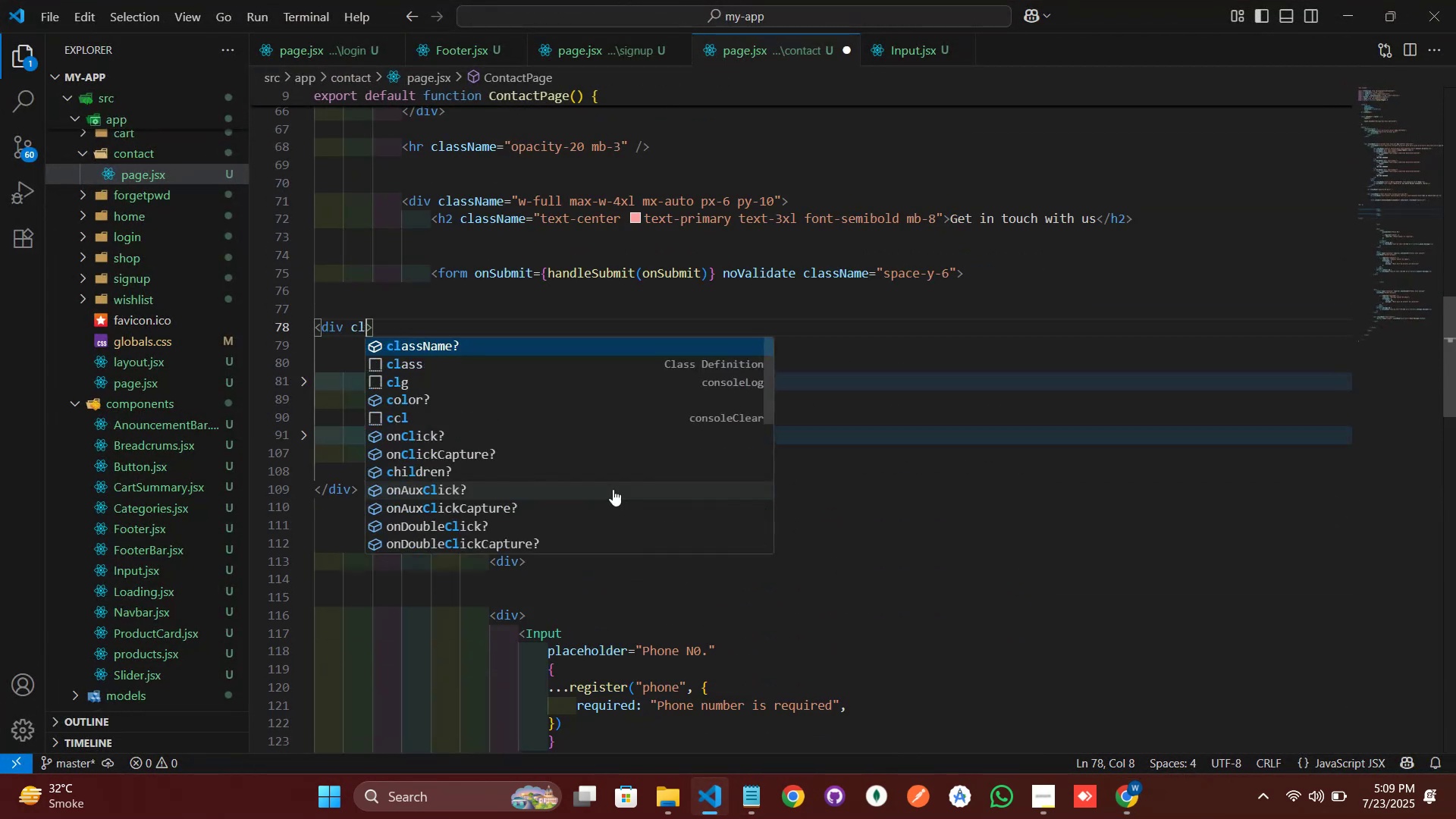 
key(Enter)
 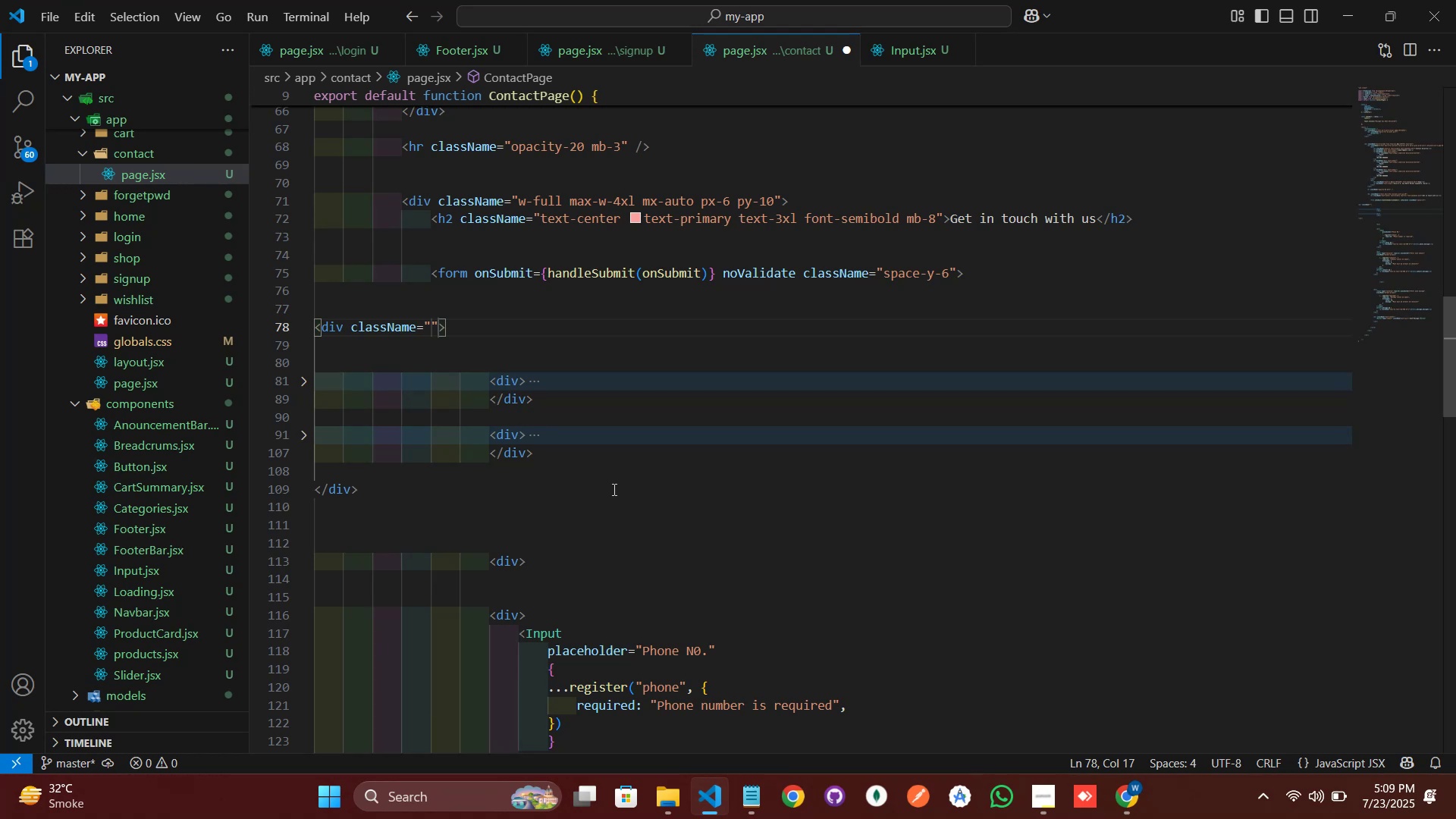 
wait(5.25)
 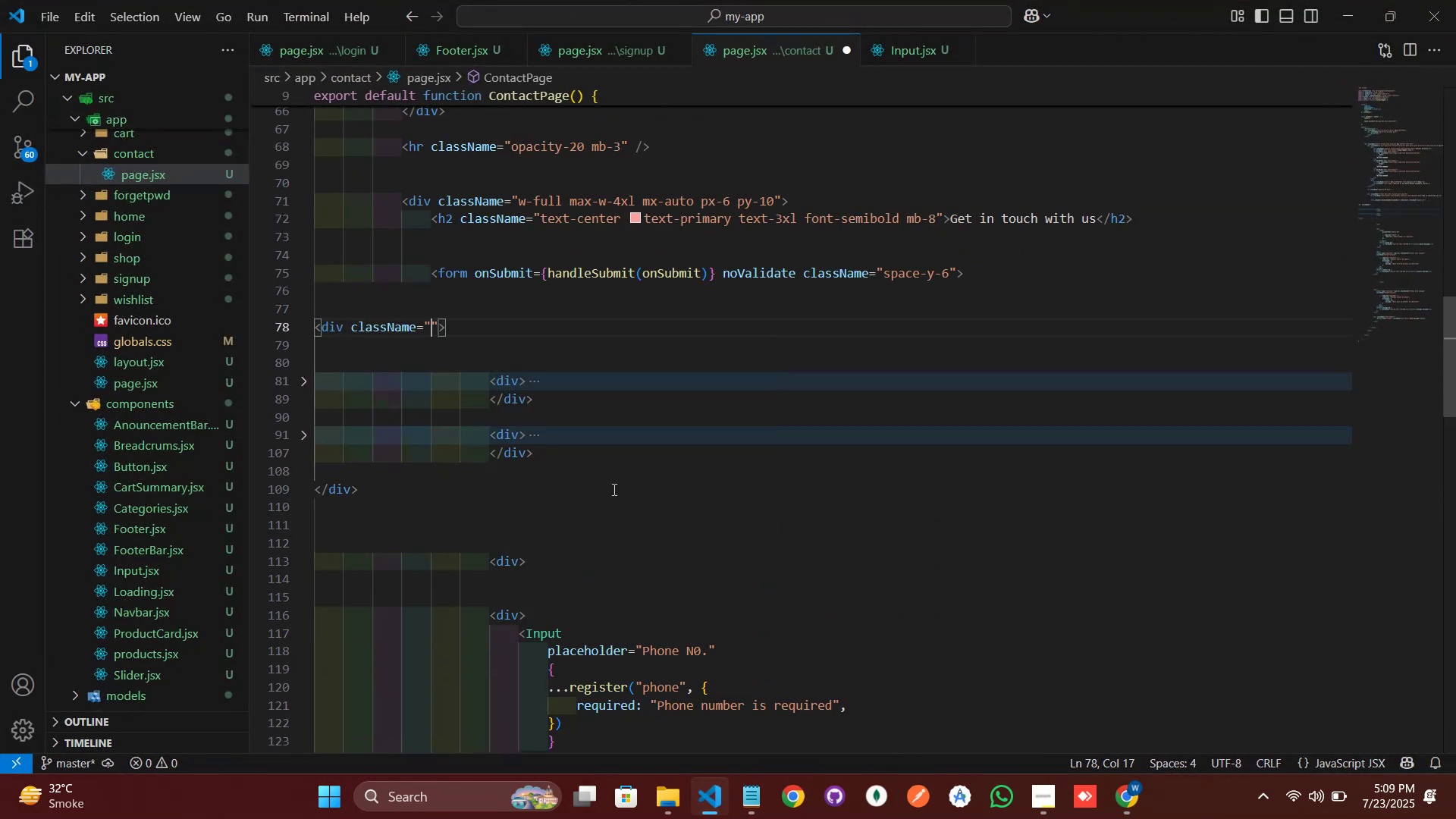 
type(flex flex-col )
 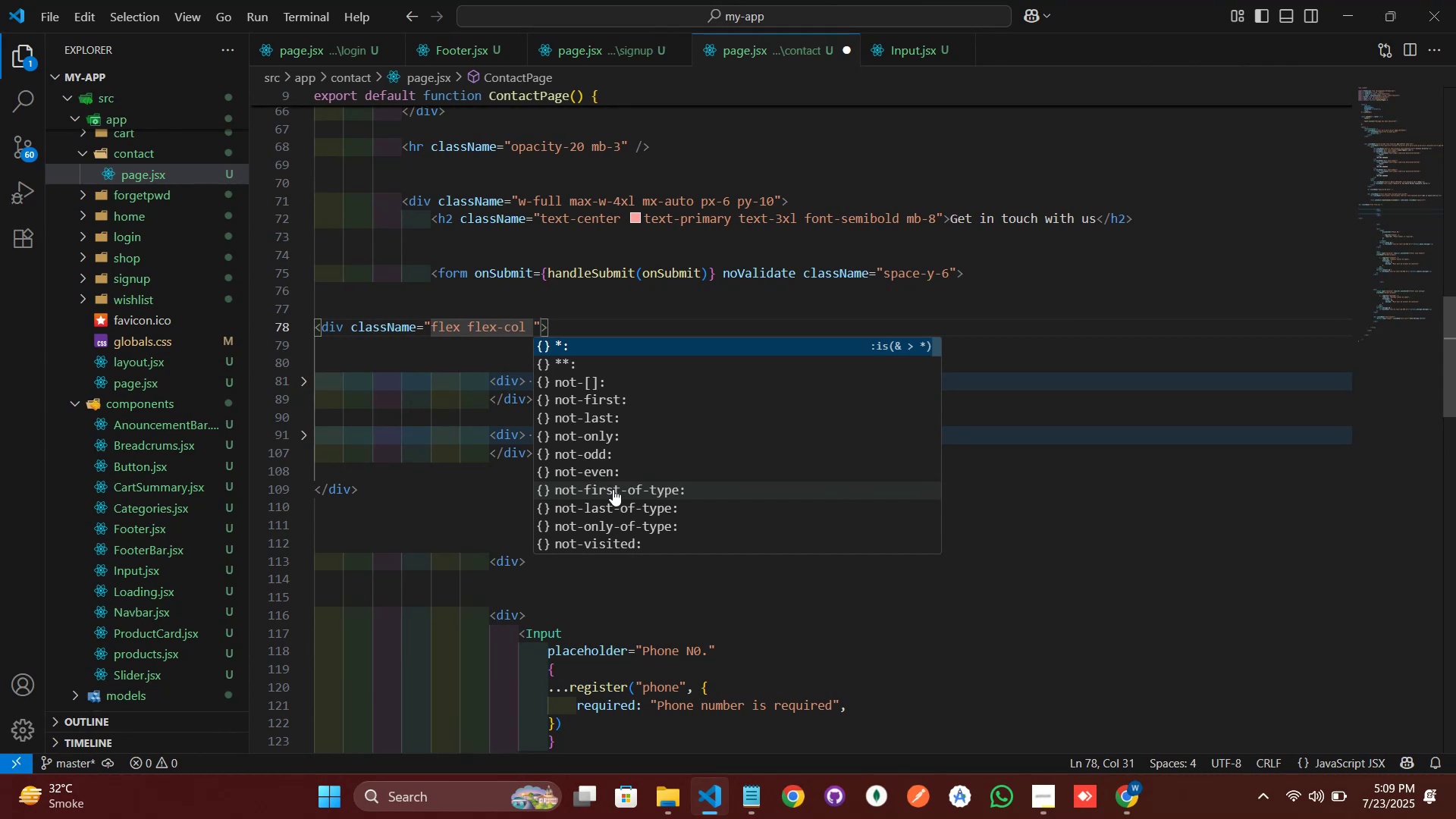 
type(lg:flex )
key(Backspace)
type(-w)
key(Backspace)
type(row gap-4)
 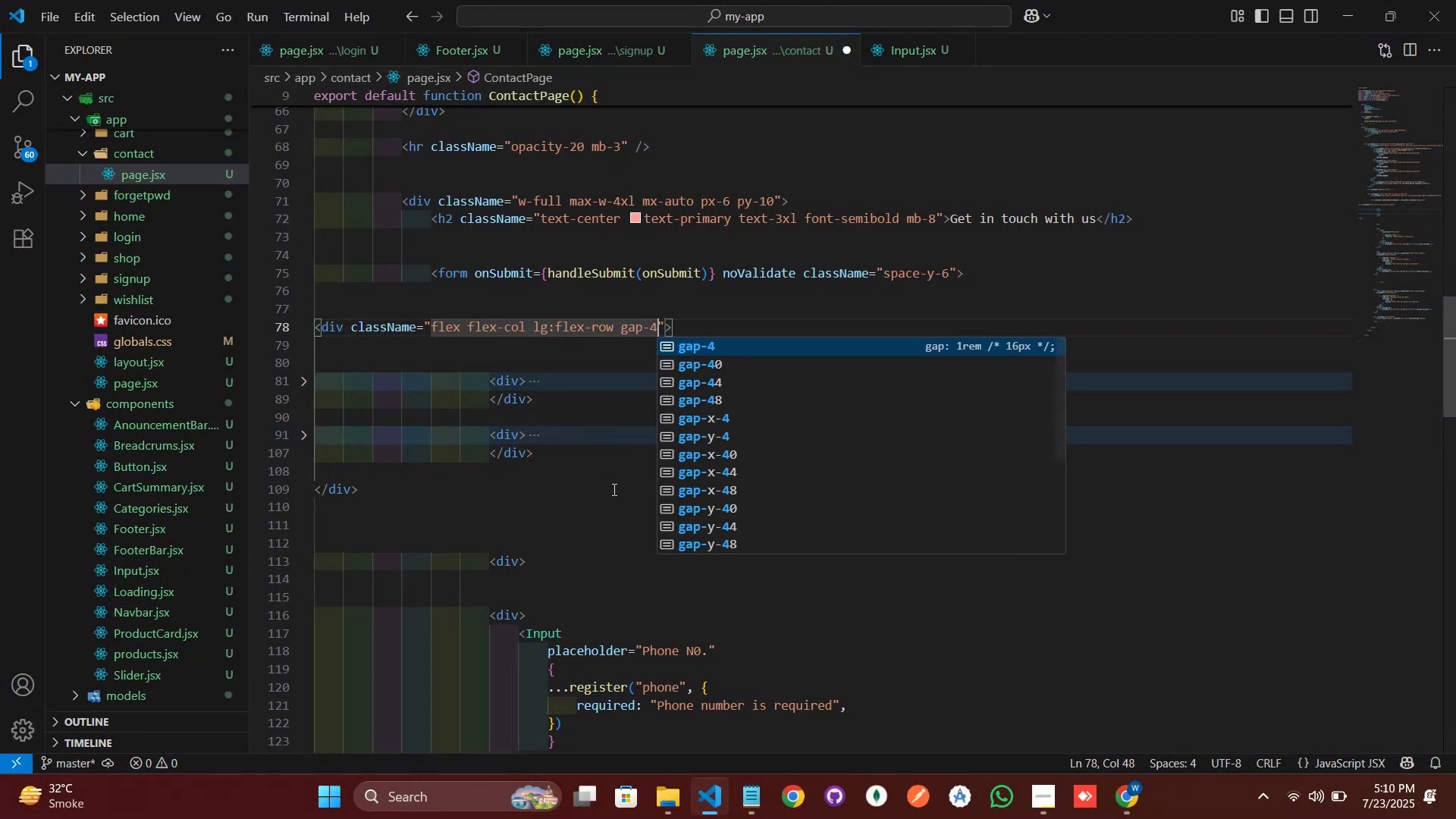 
left_click([562, 342])
 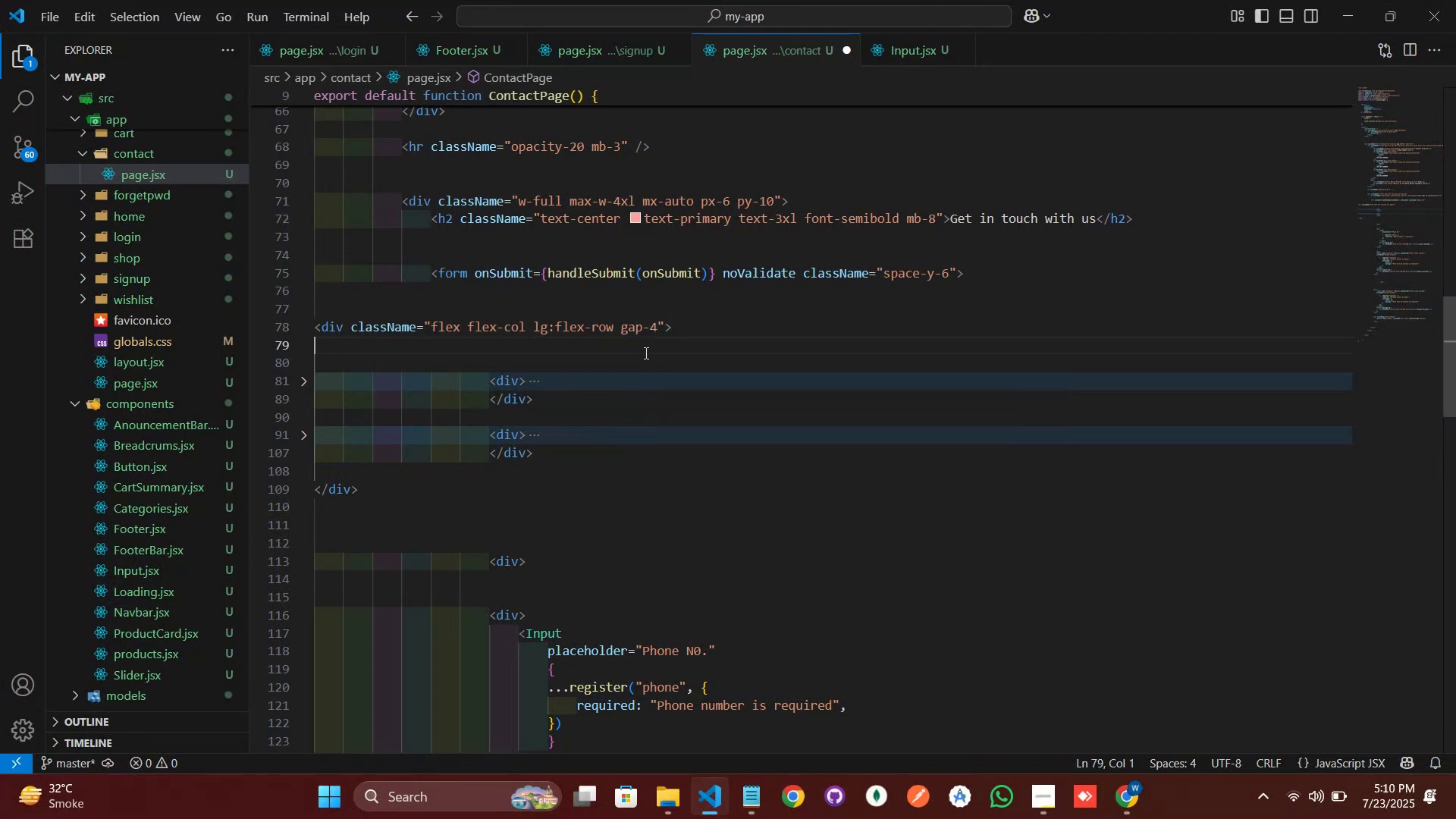 
key(Control+S)
 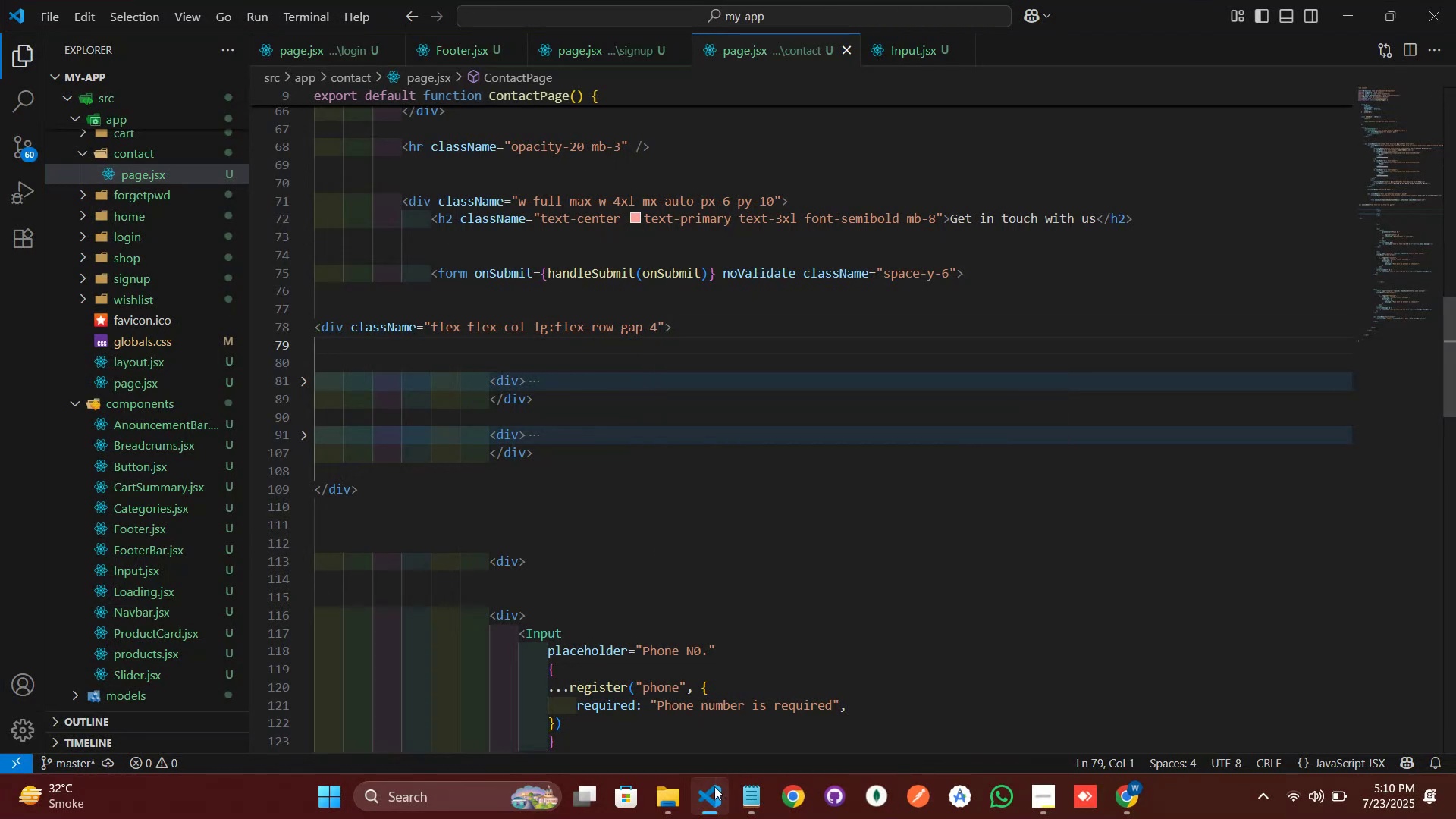 
left_click([717, 803])
 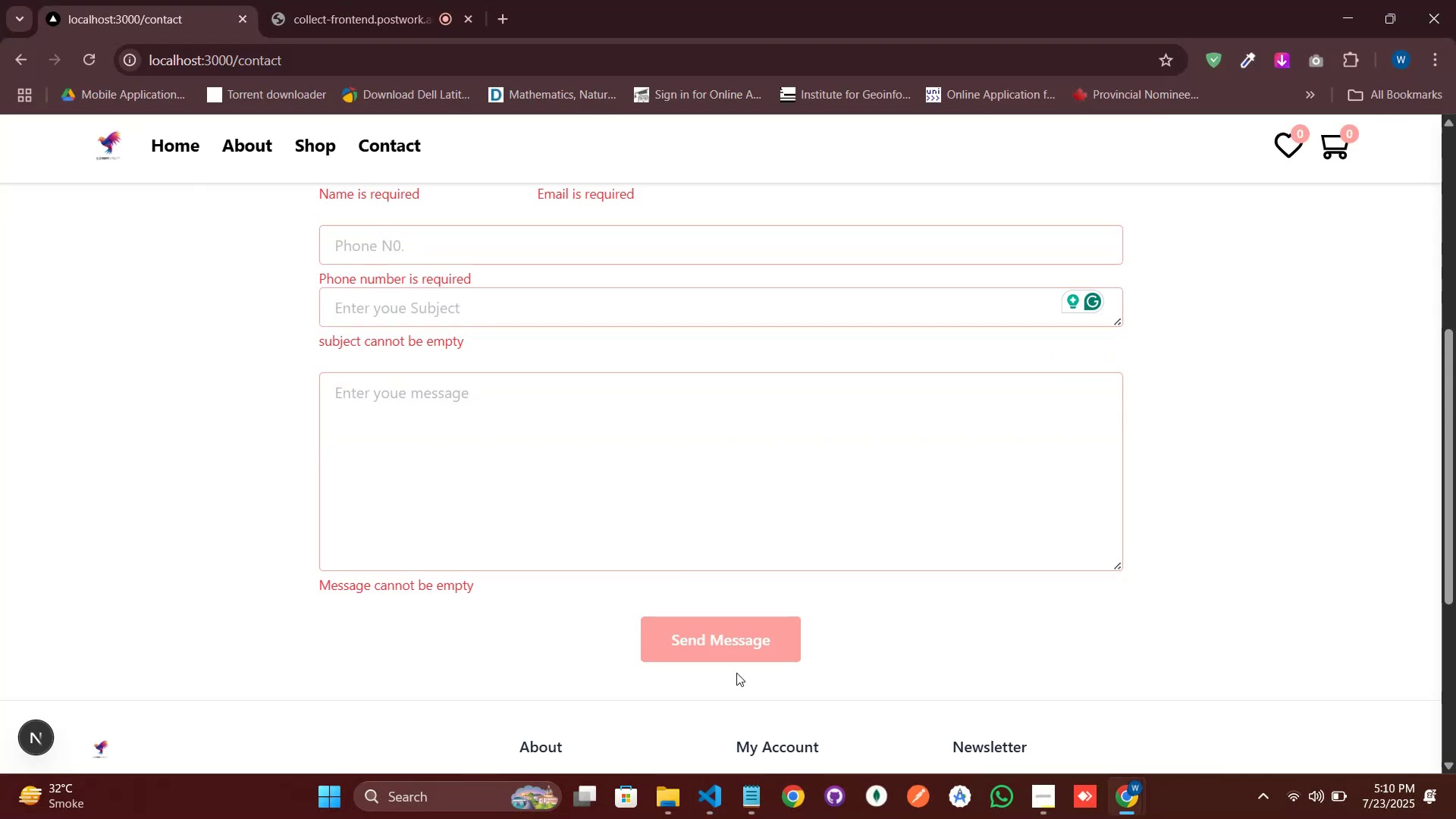 
scroll: coordinate [799, 465], scroll_direction: up, amount: 2.0
 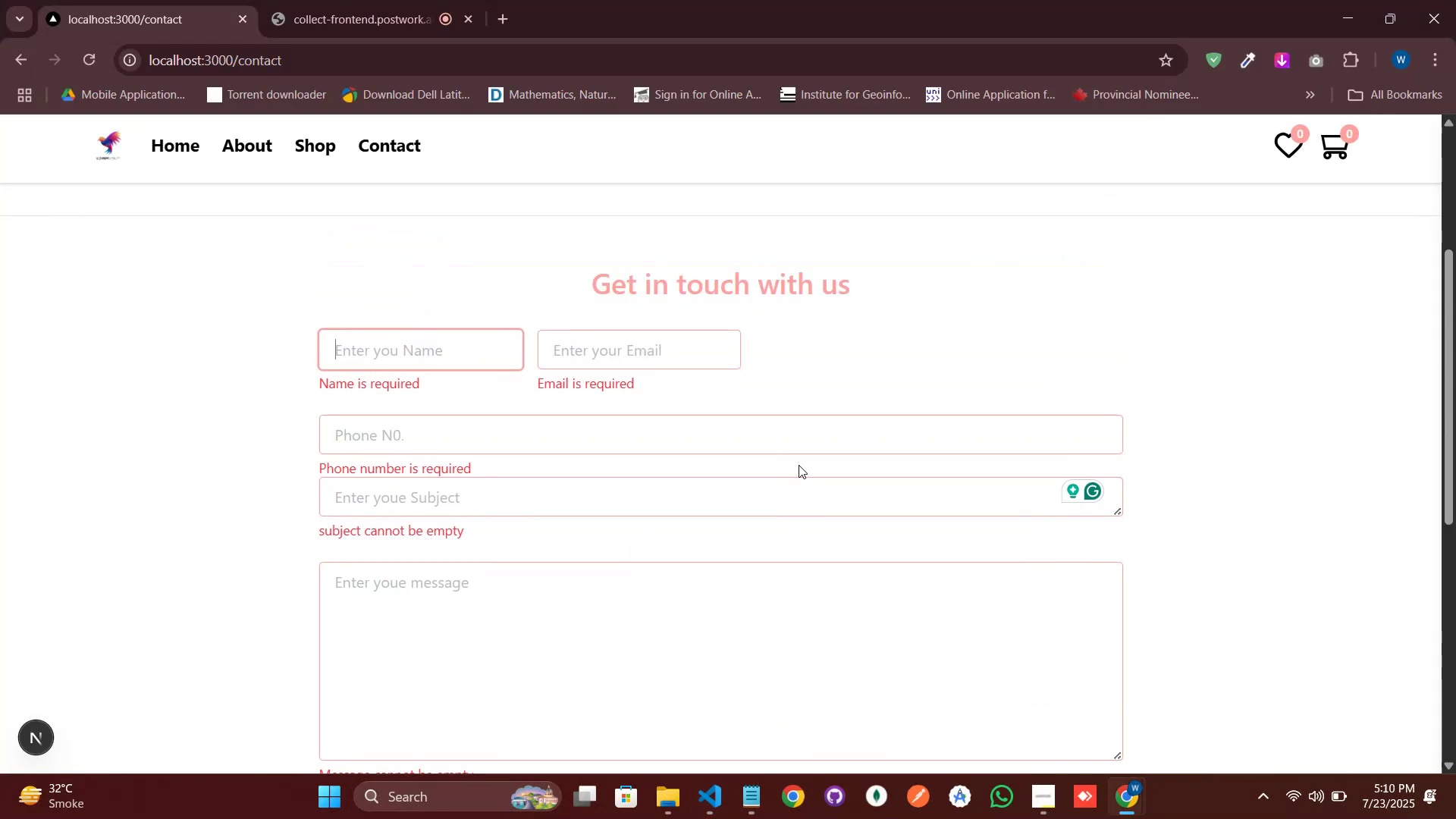 
scroll: coordinate [800, 465], scroll_direction: down, amount: 1.0
 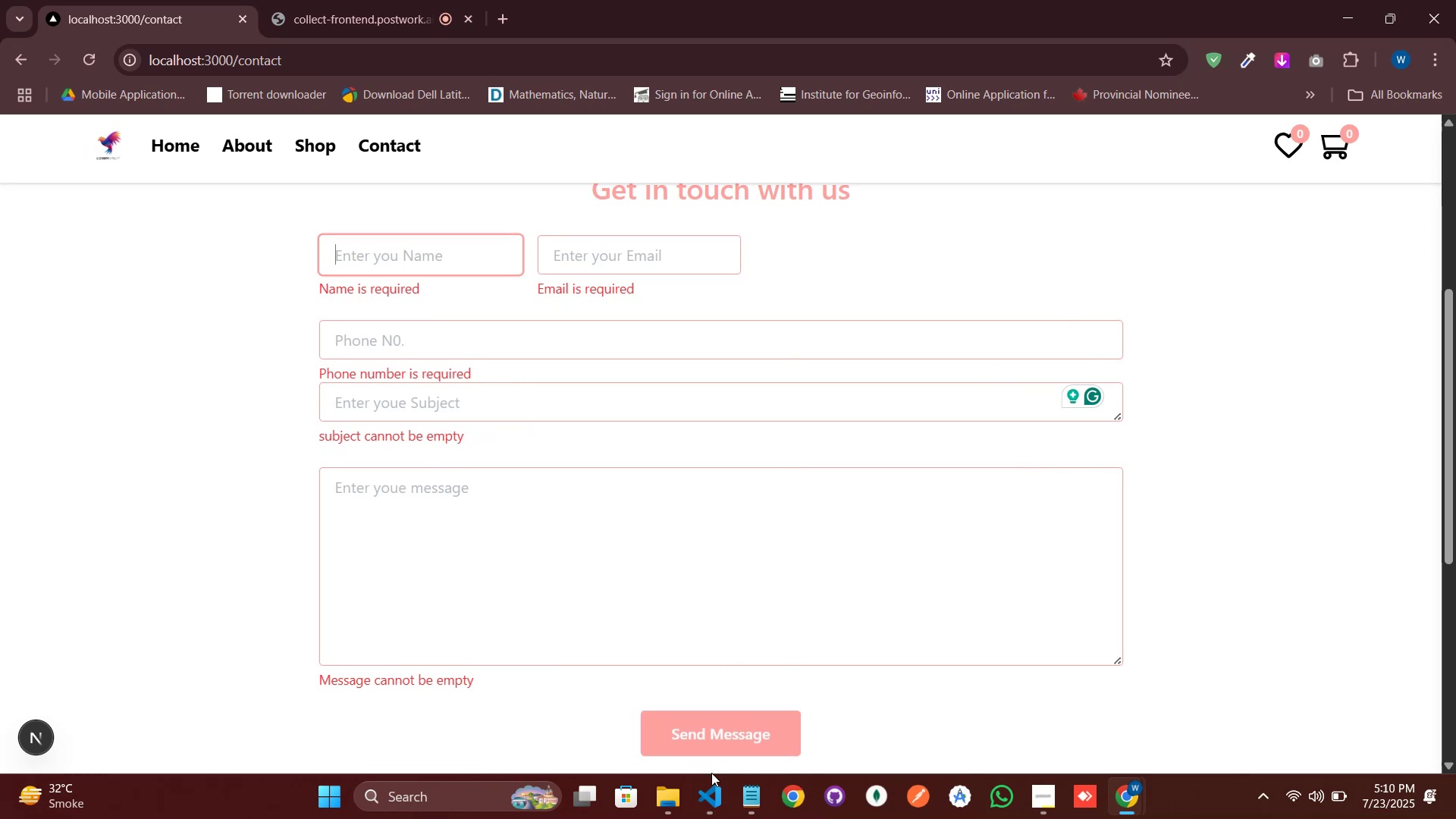 
left_click([709, 792])
 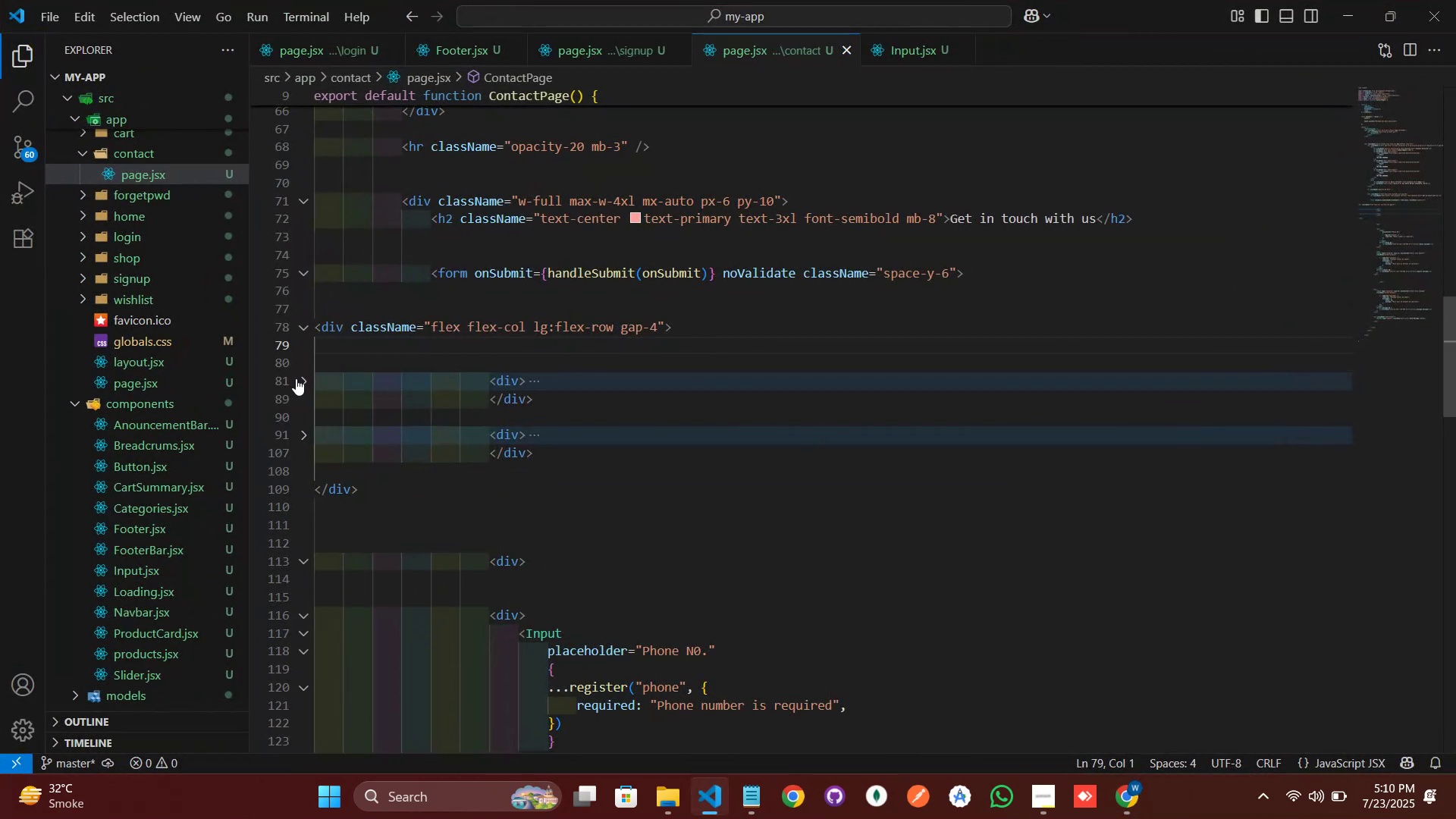 
left_click([301, 379])
 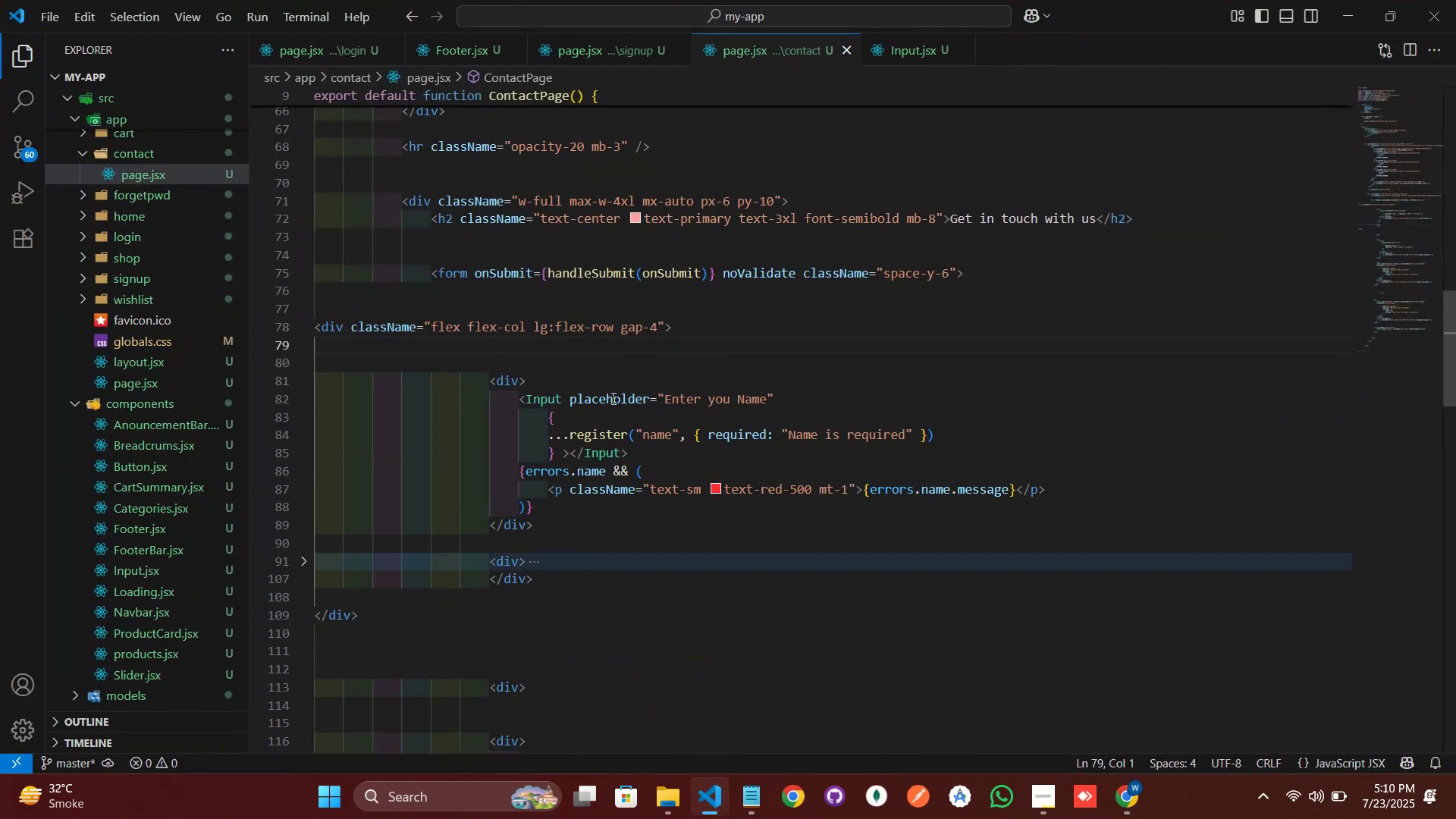 
wait(8.22)
 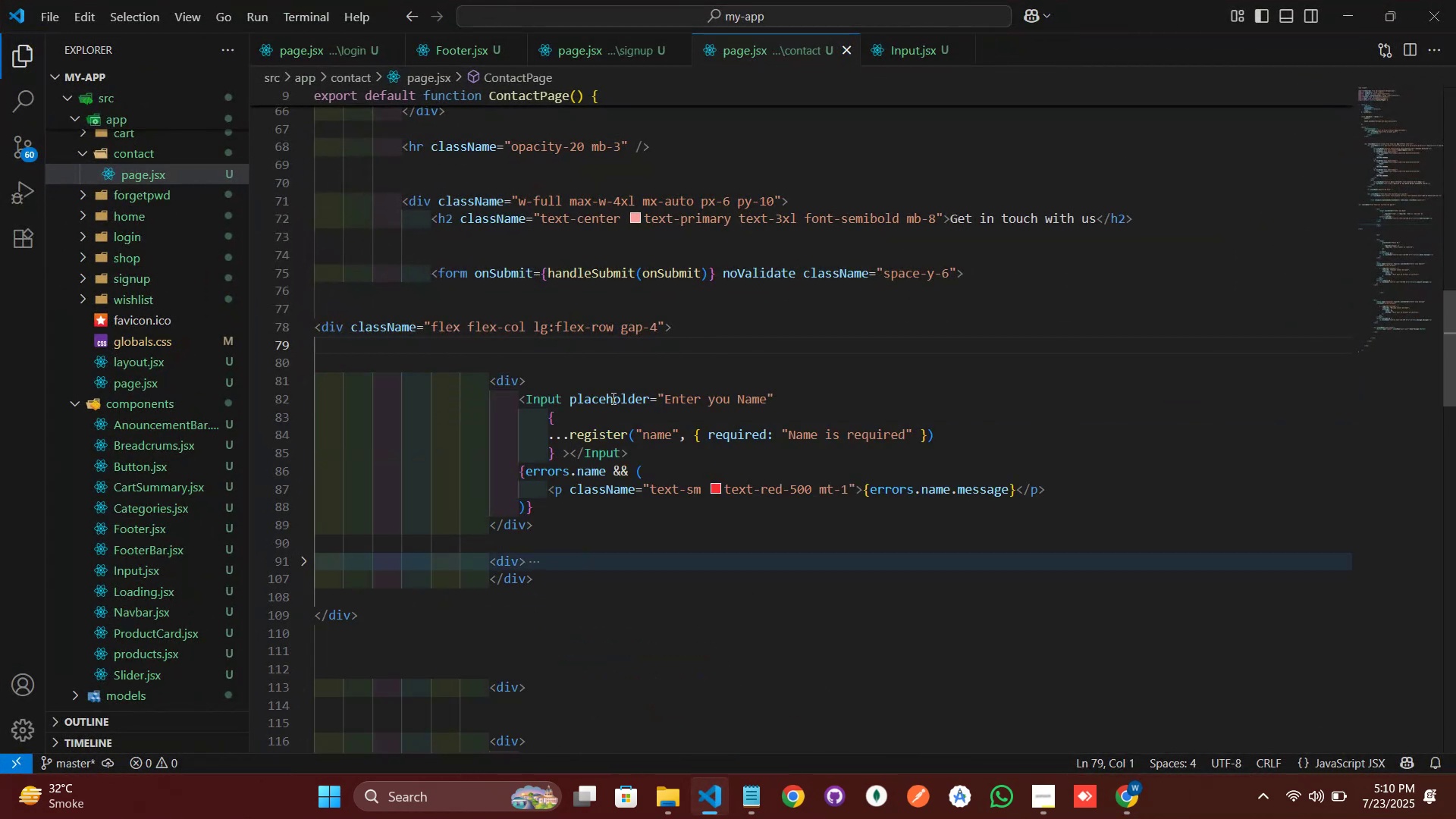 
left_click([522, 384])
 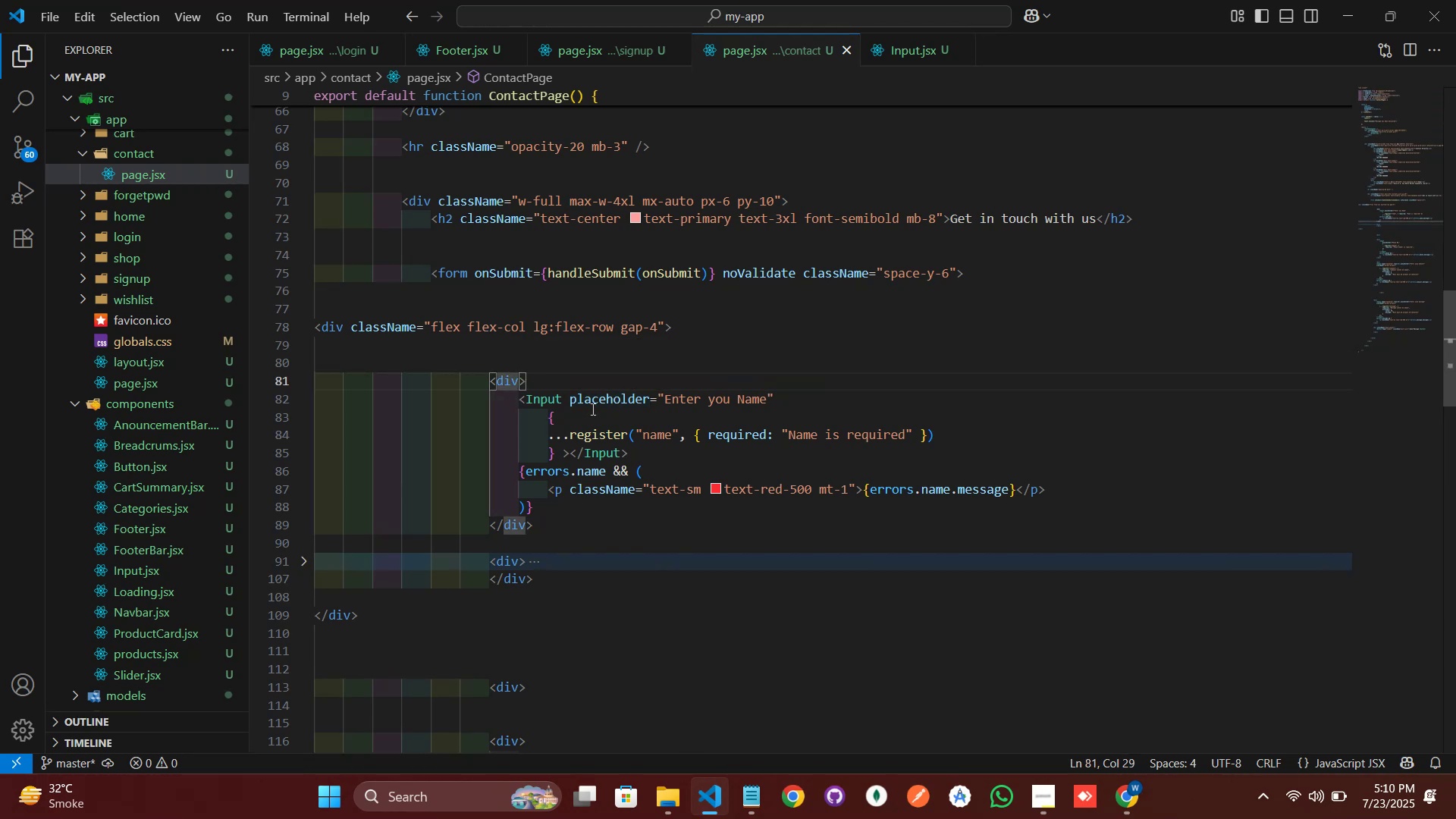 
type( cl)
 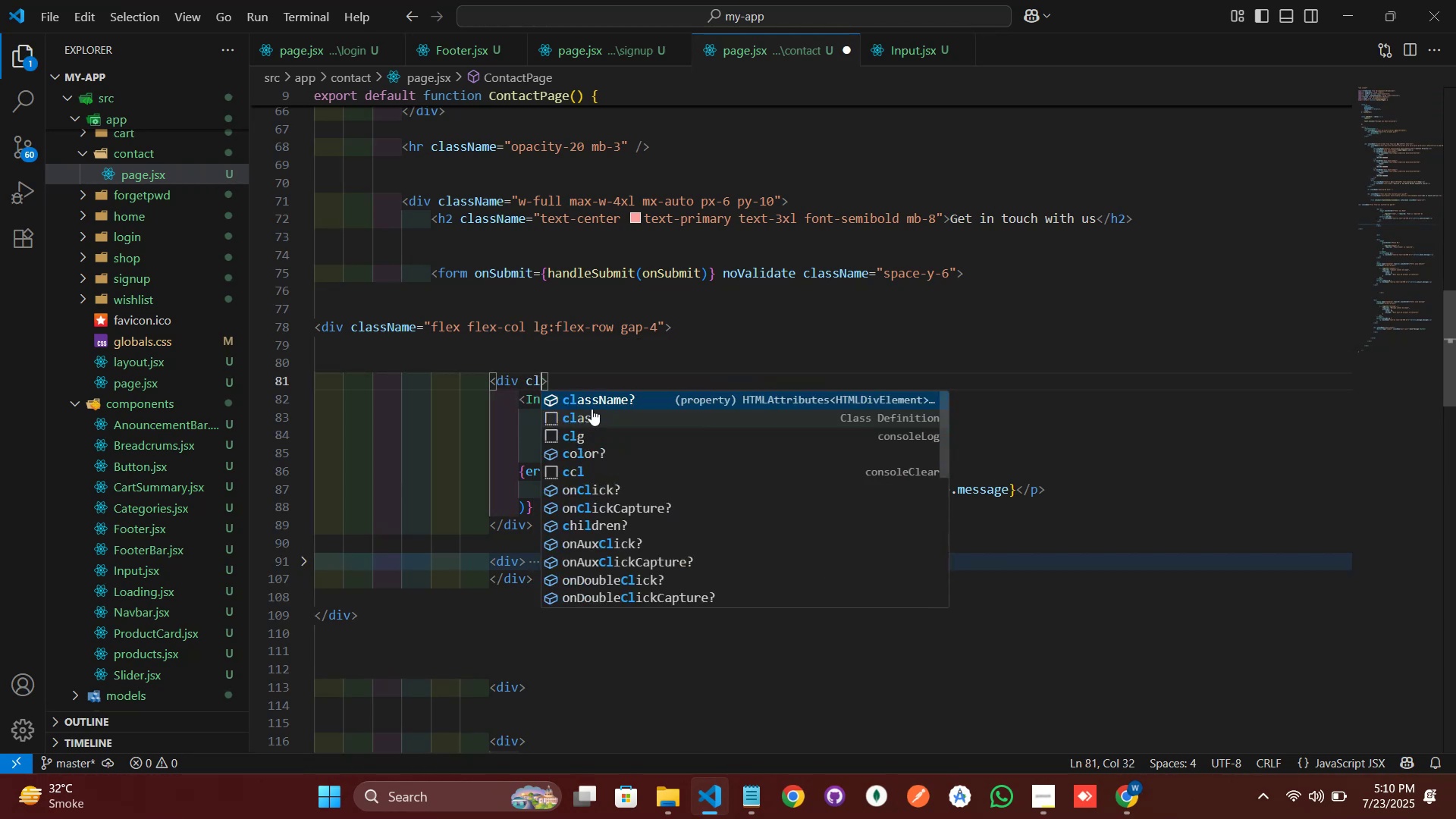 
key(Enter)
 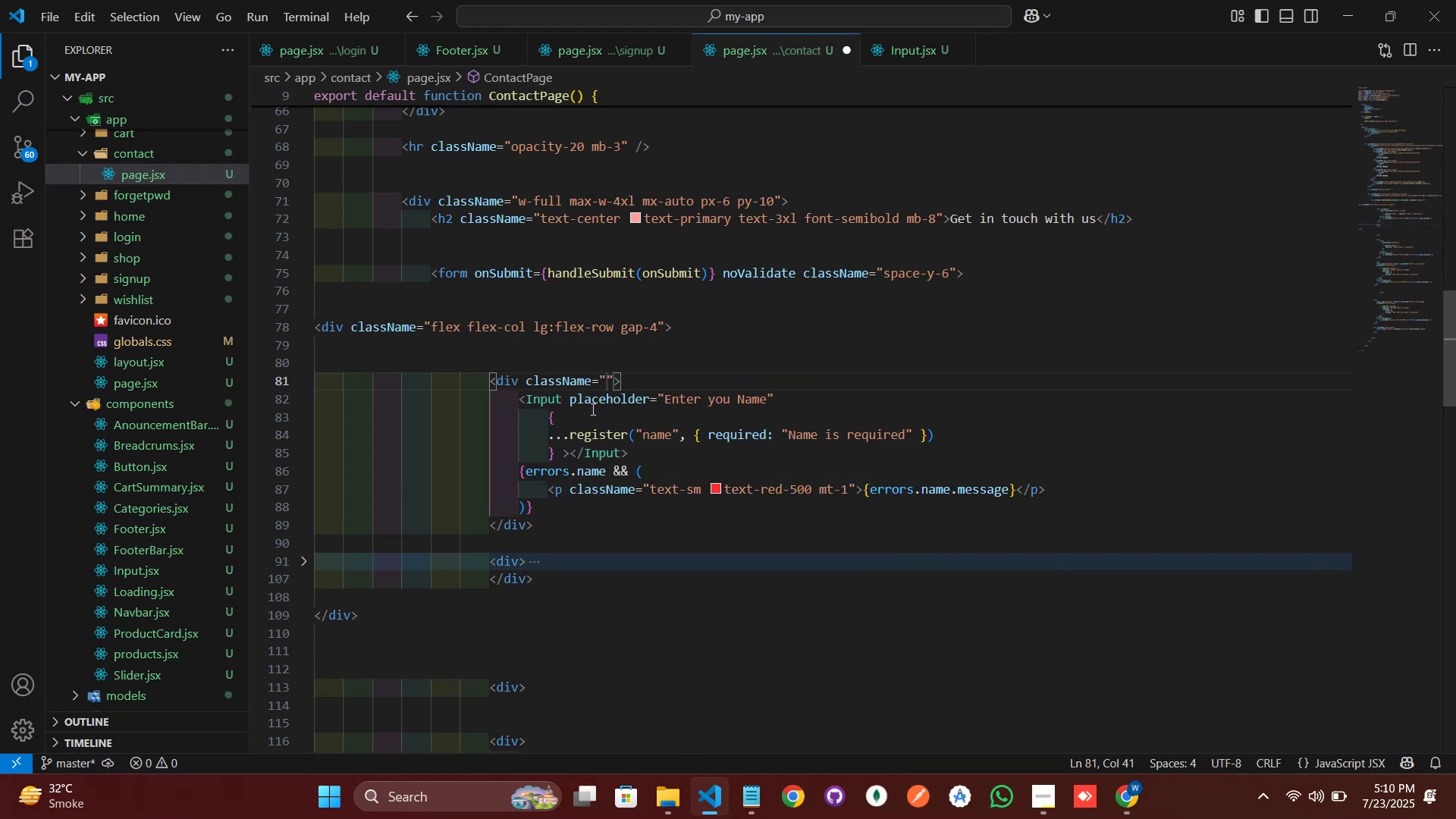 
type(flex-1)
 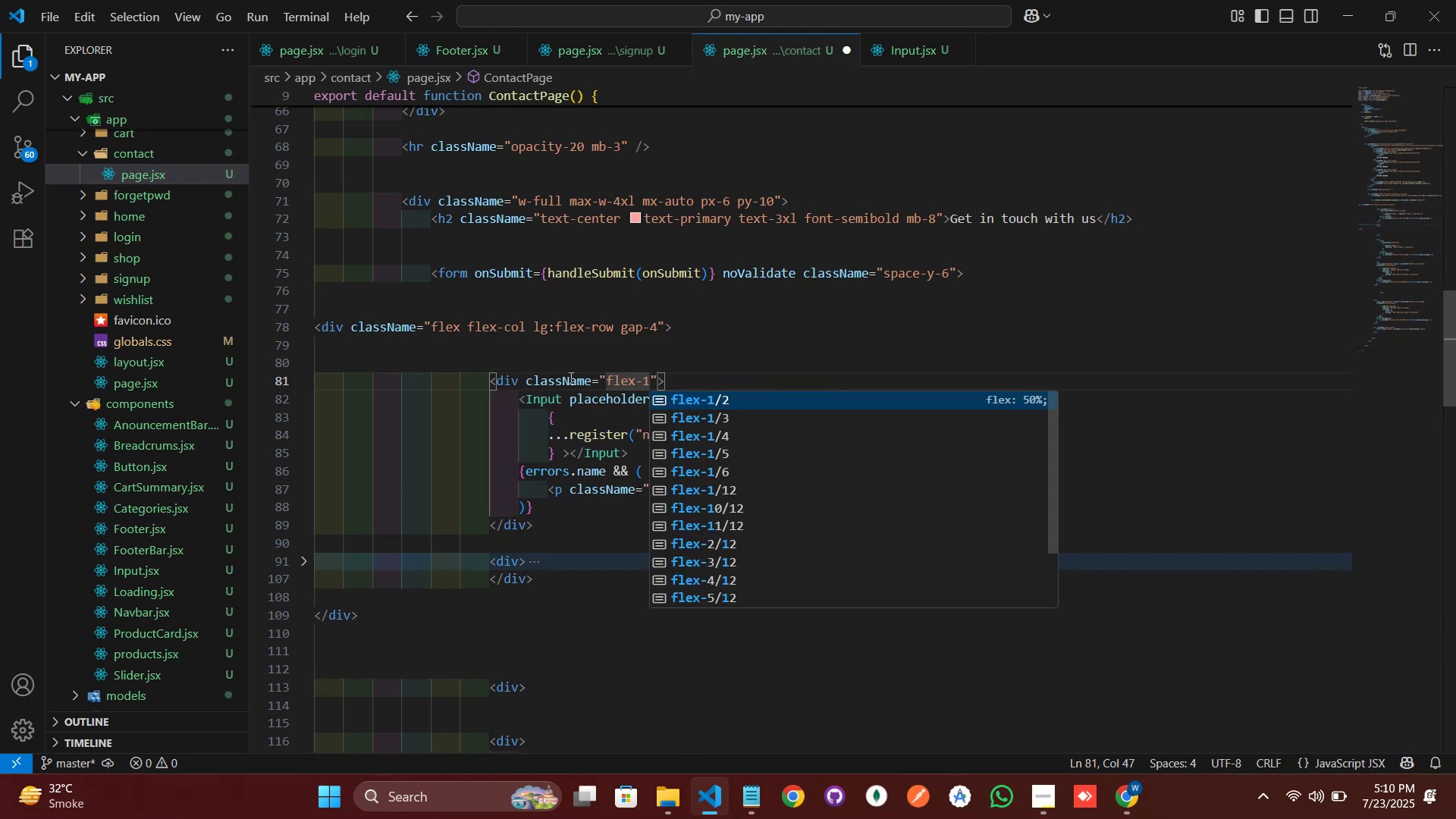 
left_click([647, 311])
 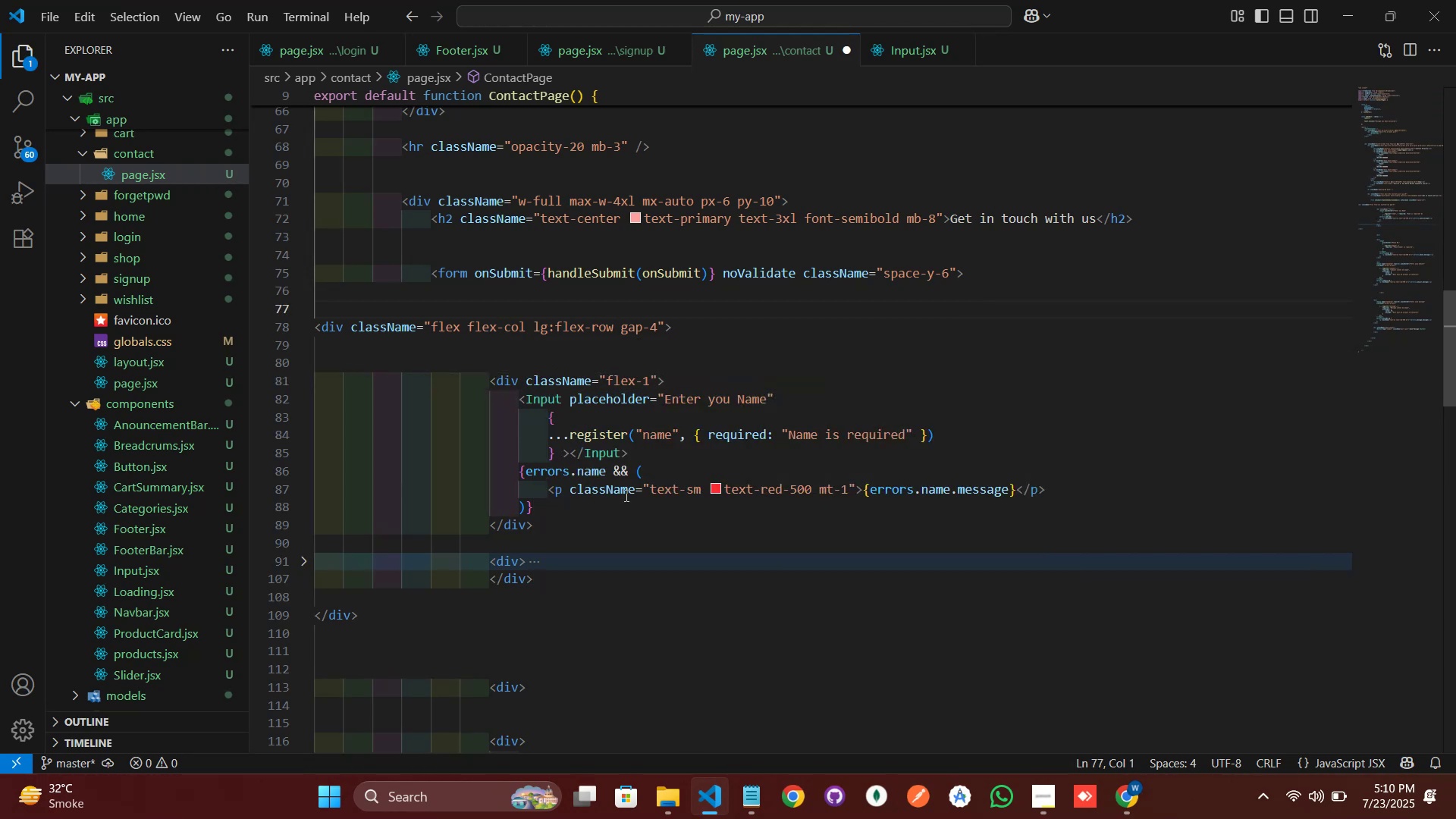 
key(Control+S)
 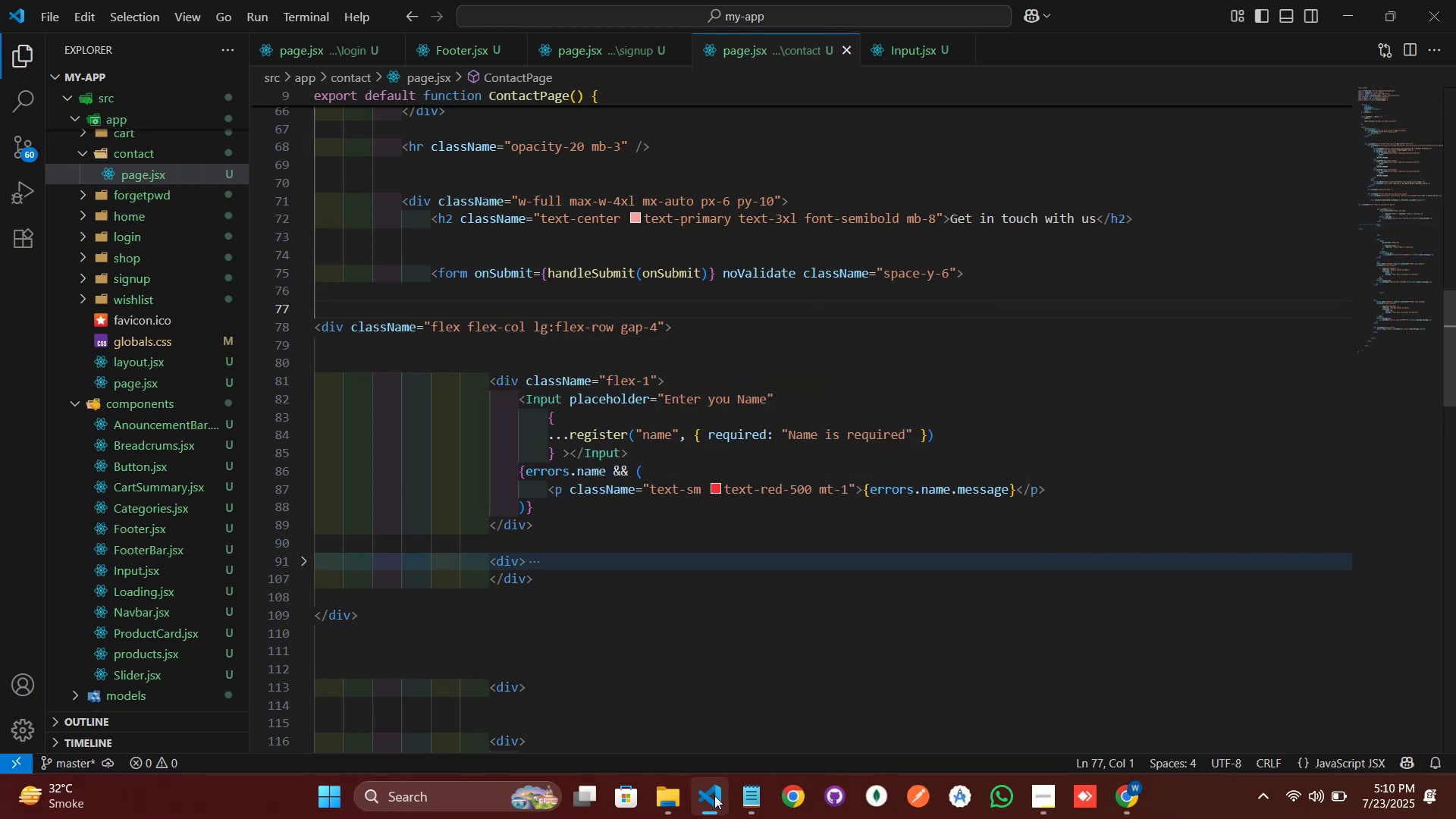 
left_click([718, 792])
 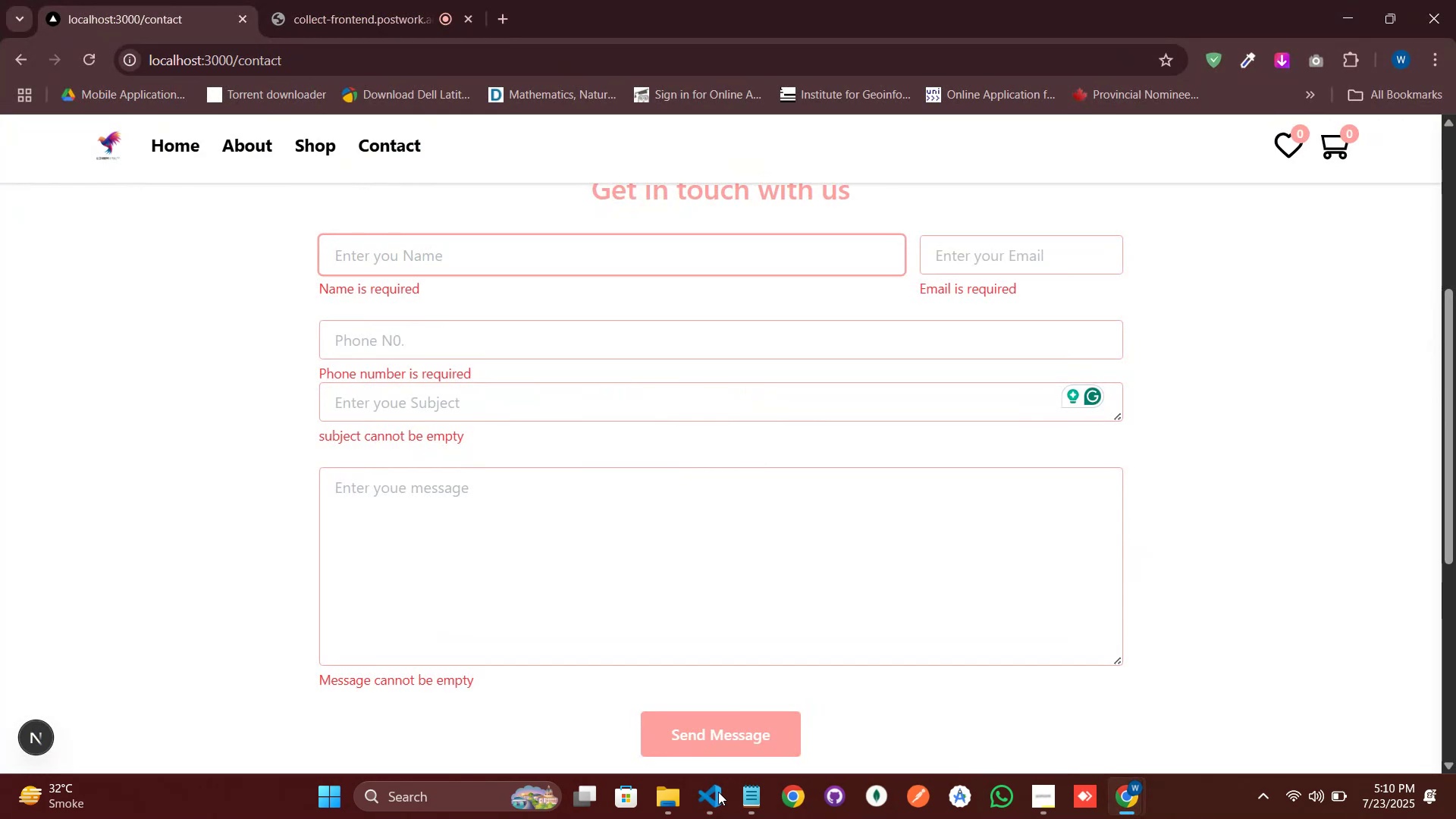 
left_click([718, 792])
 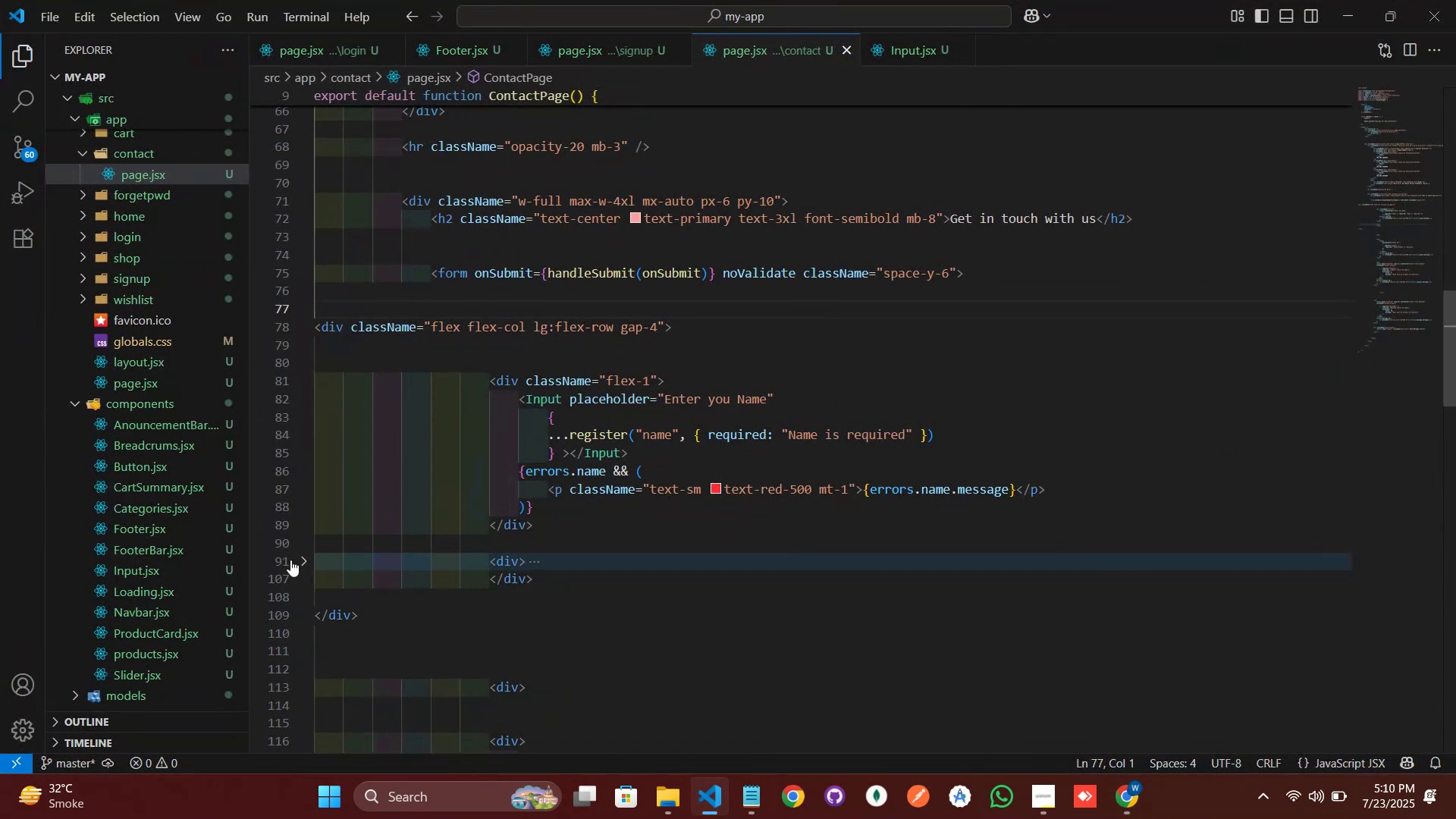 
left_click([297, 560])
 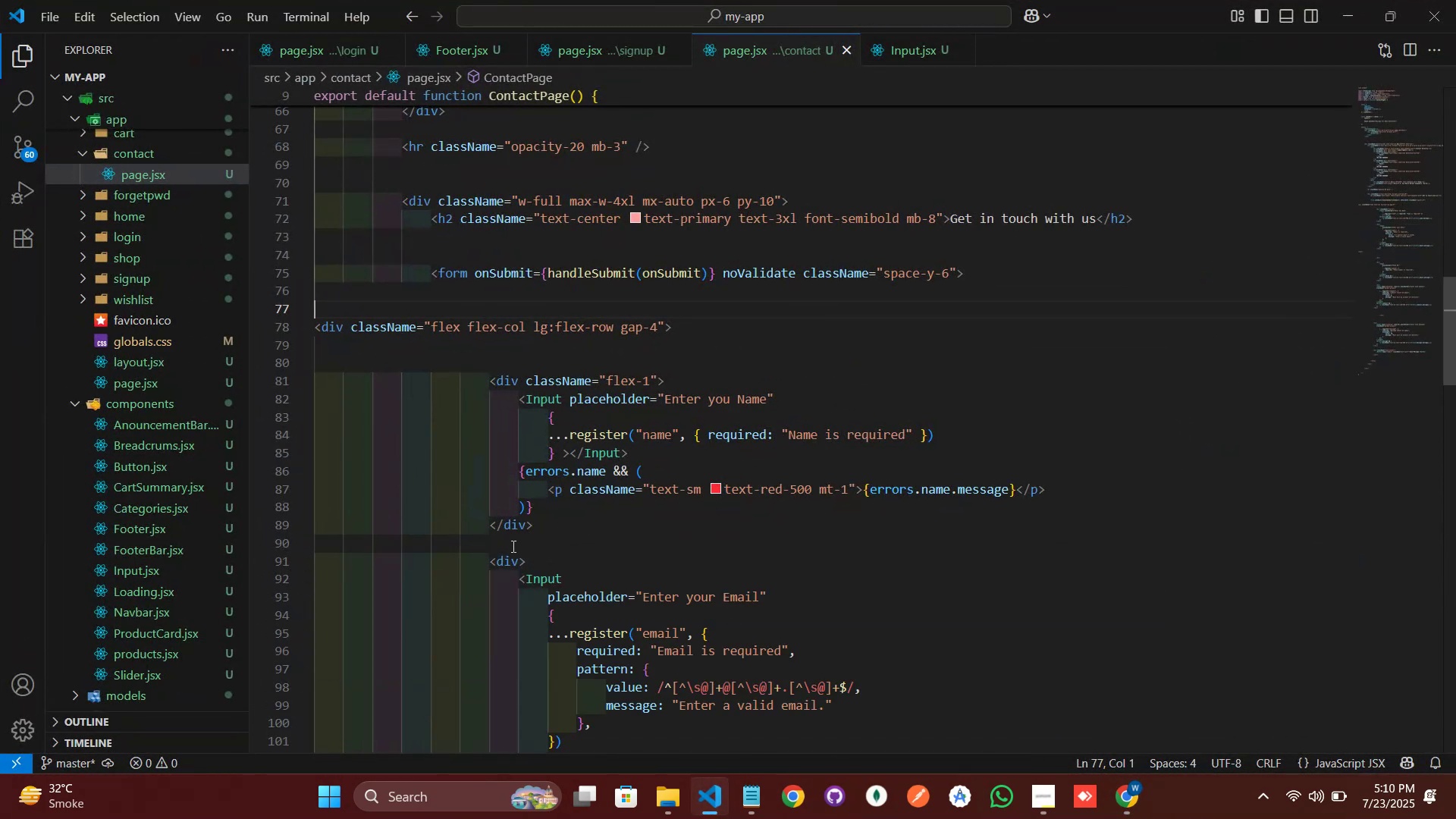 
left_click([521, 560])
 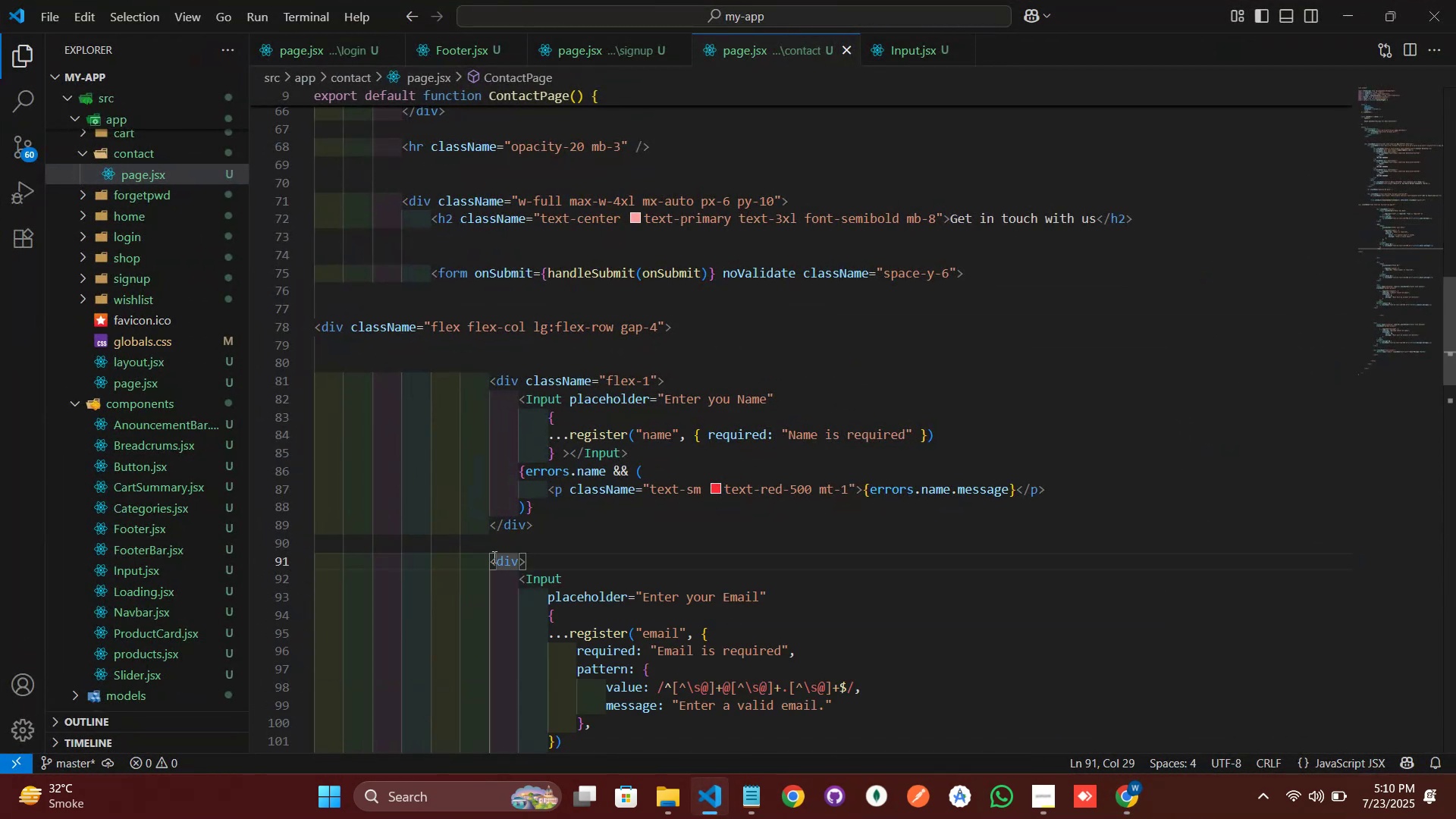 
type( cl)
 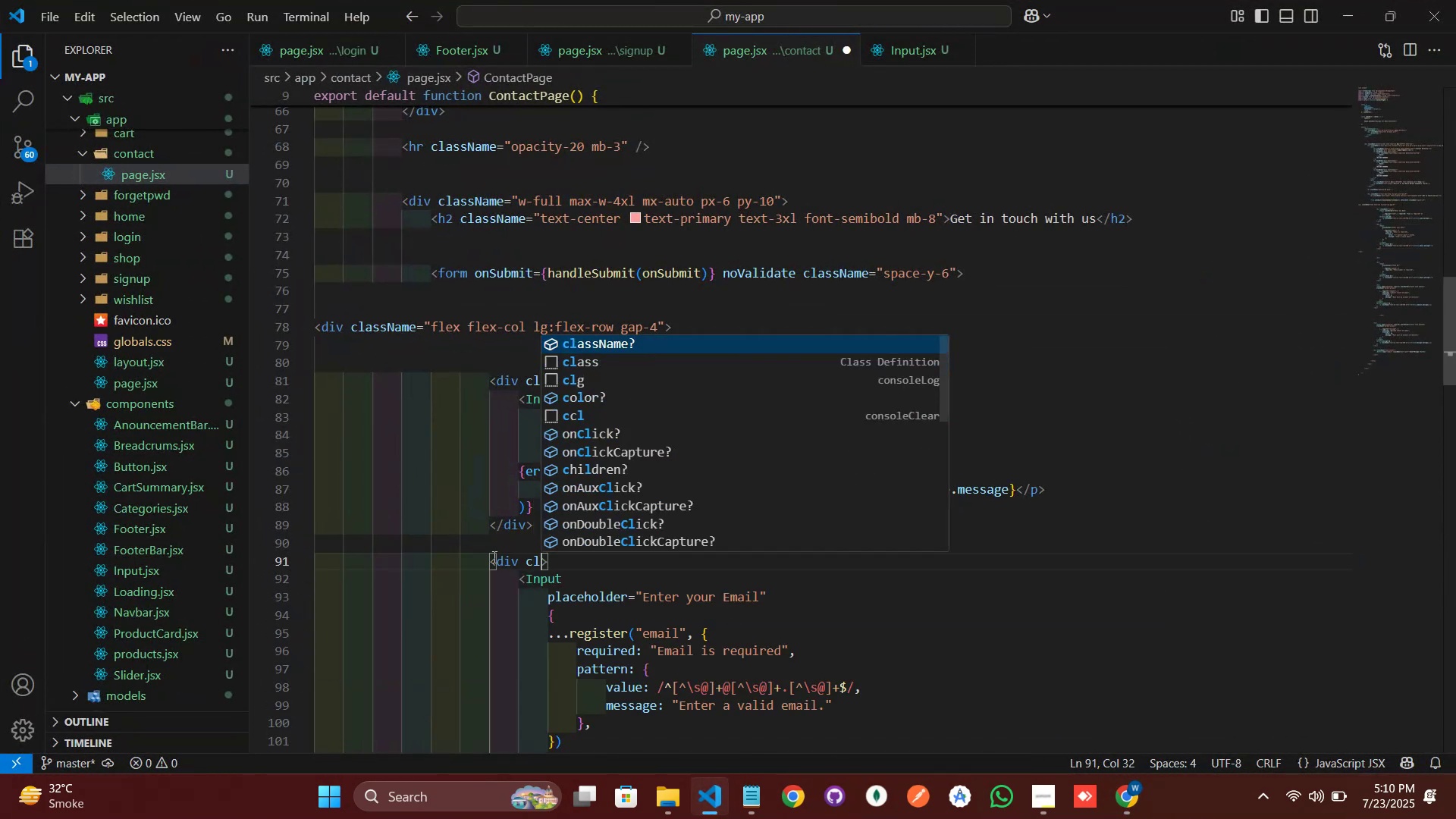 
key(Enter)
 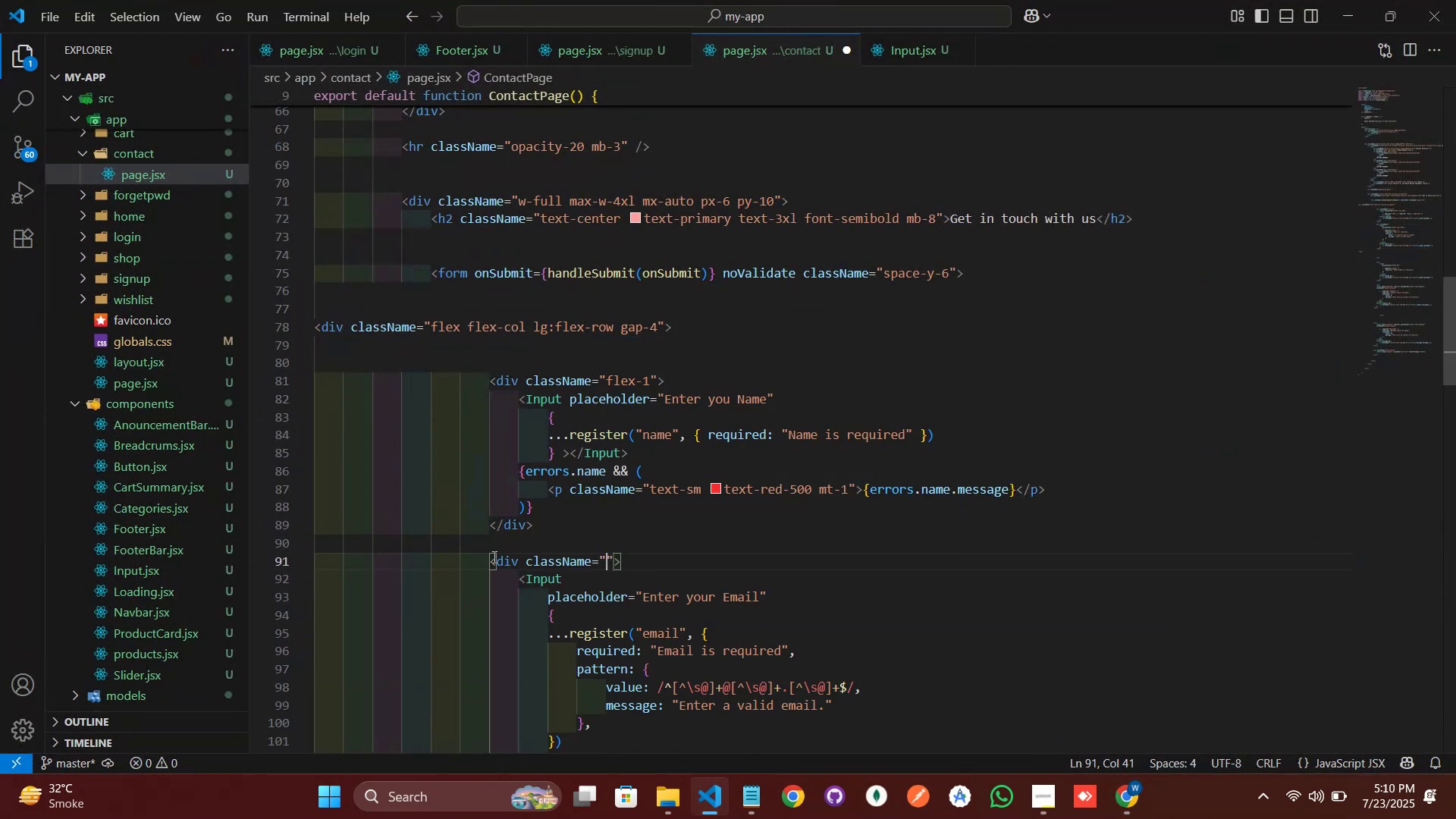 
type(flex-1)
 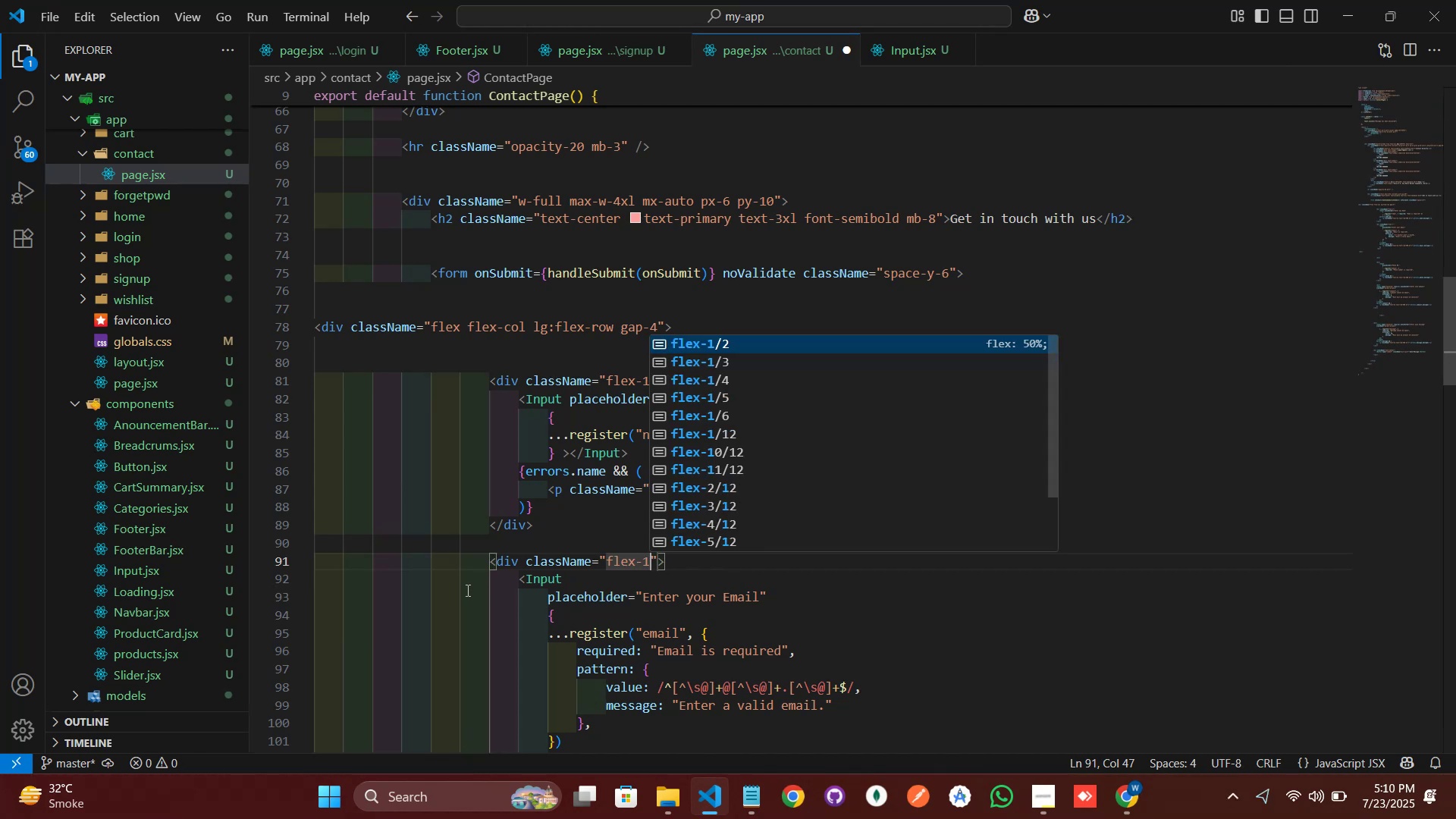 
left_click([502, 444])
 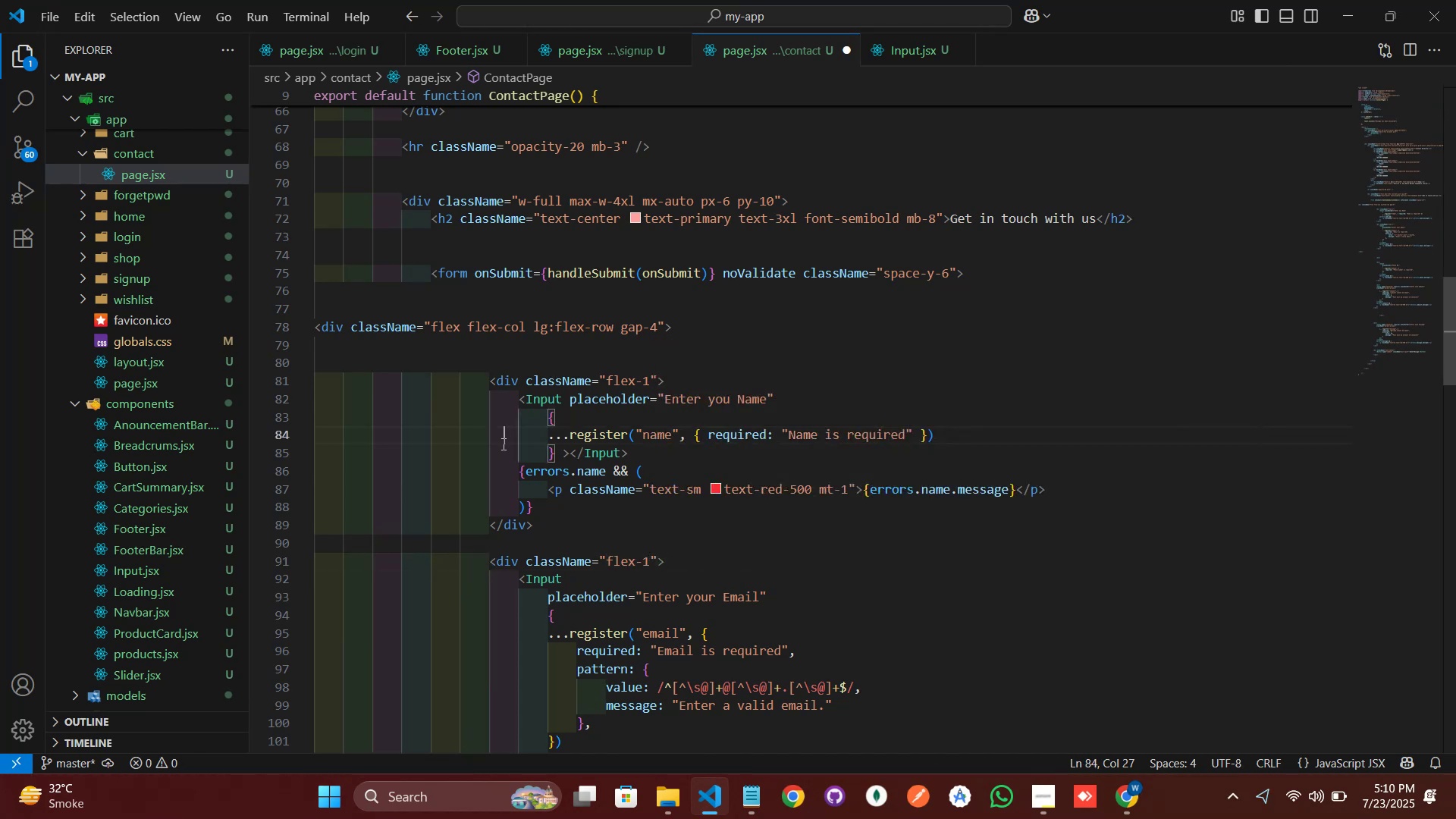 
key(Control+S)
 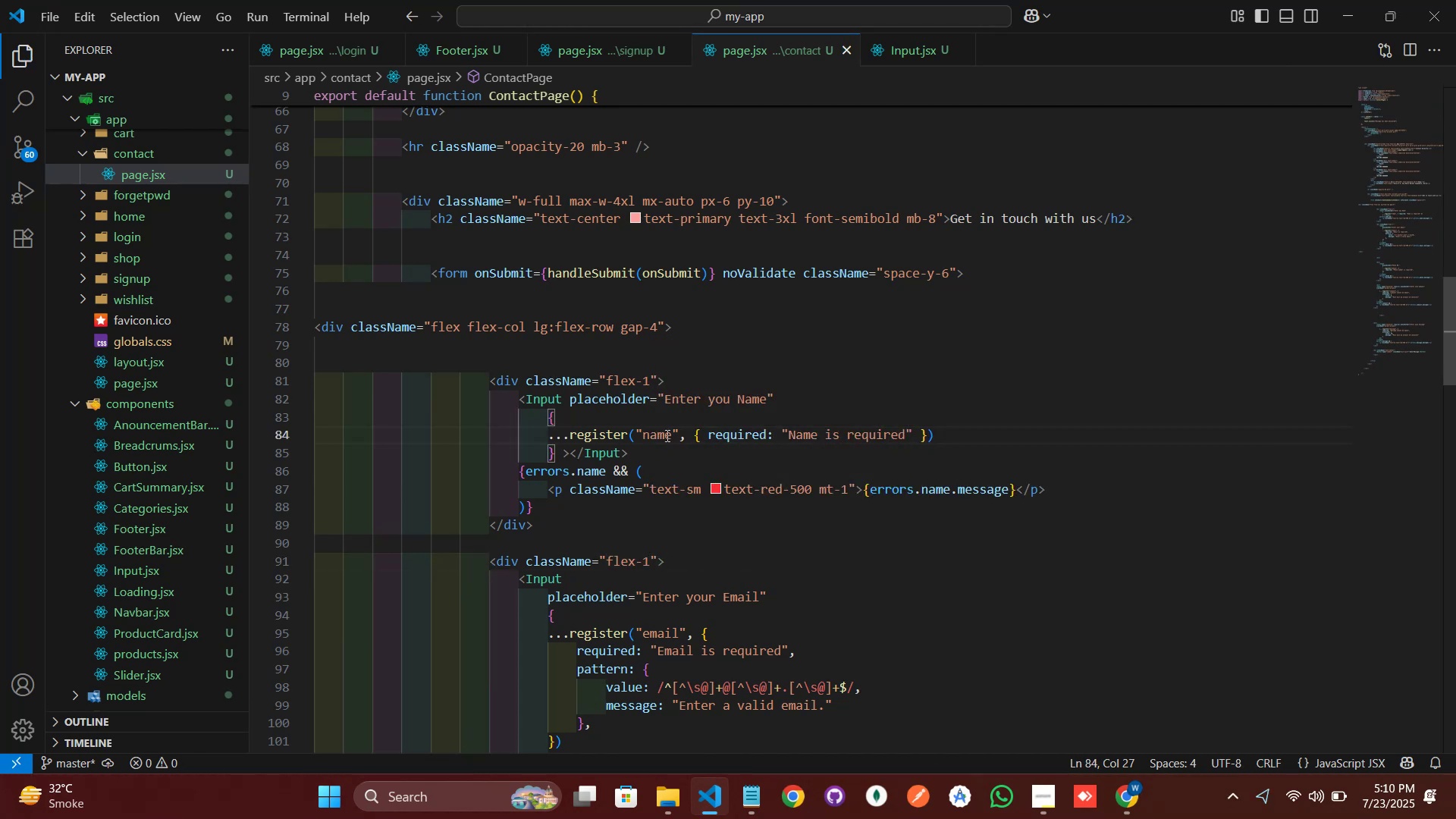 
scroll: coordinate [690, 428], scroll_direction: down, amount: 2.0
 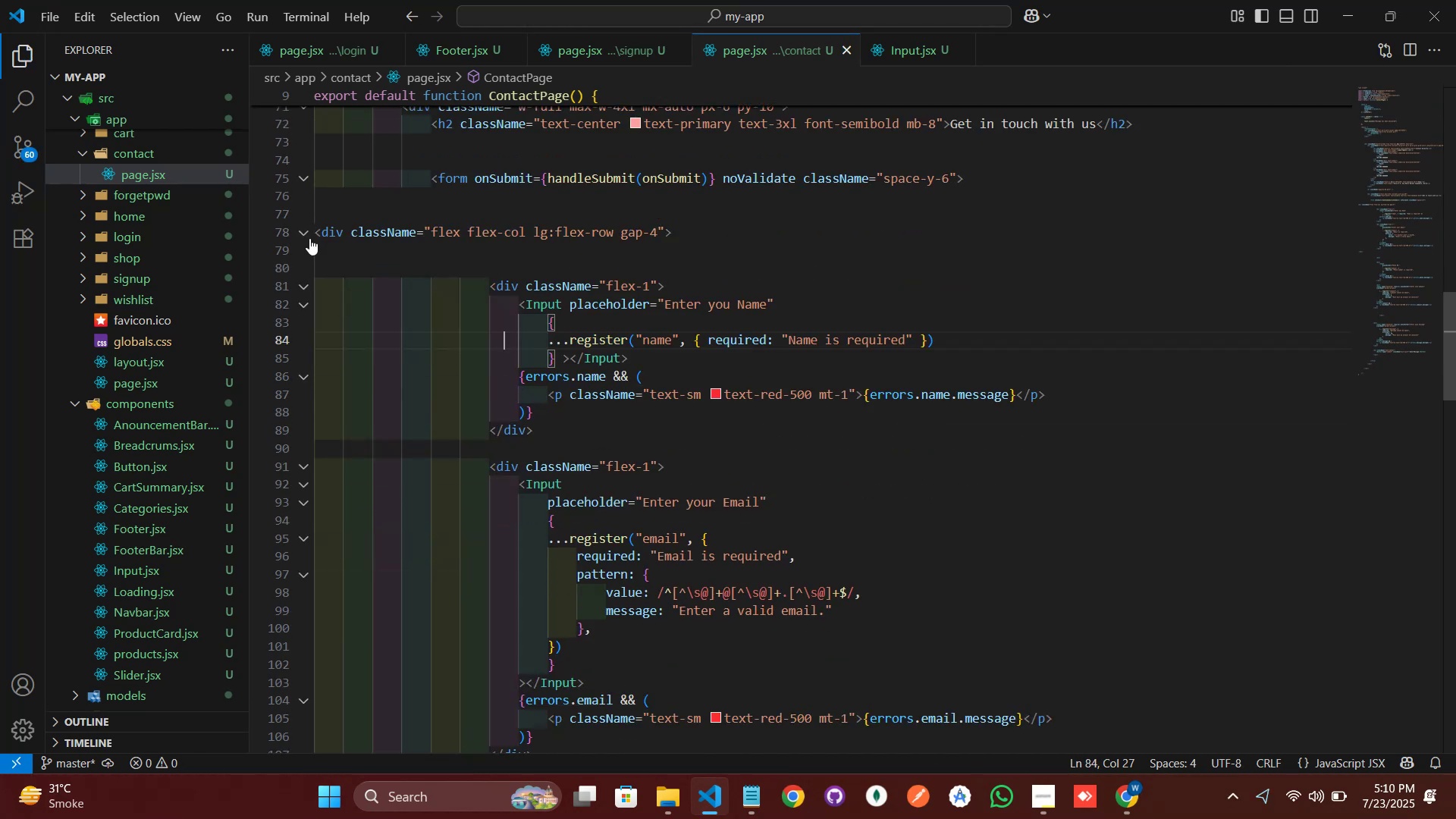 
left_click([303, 228])
 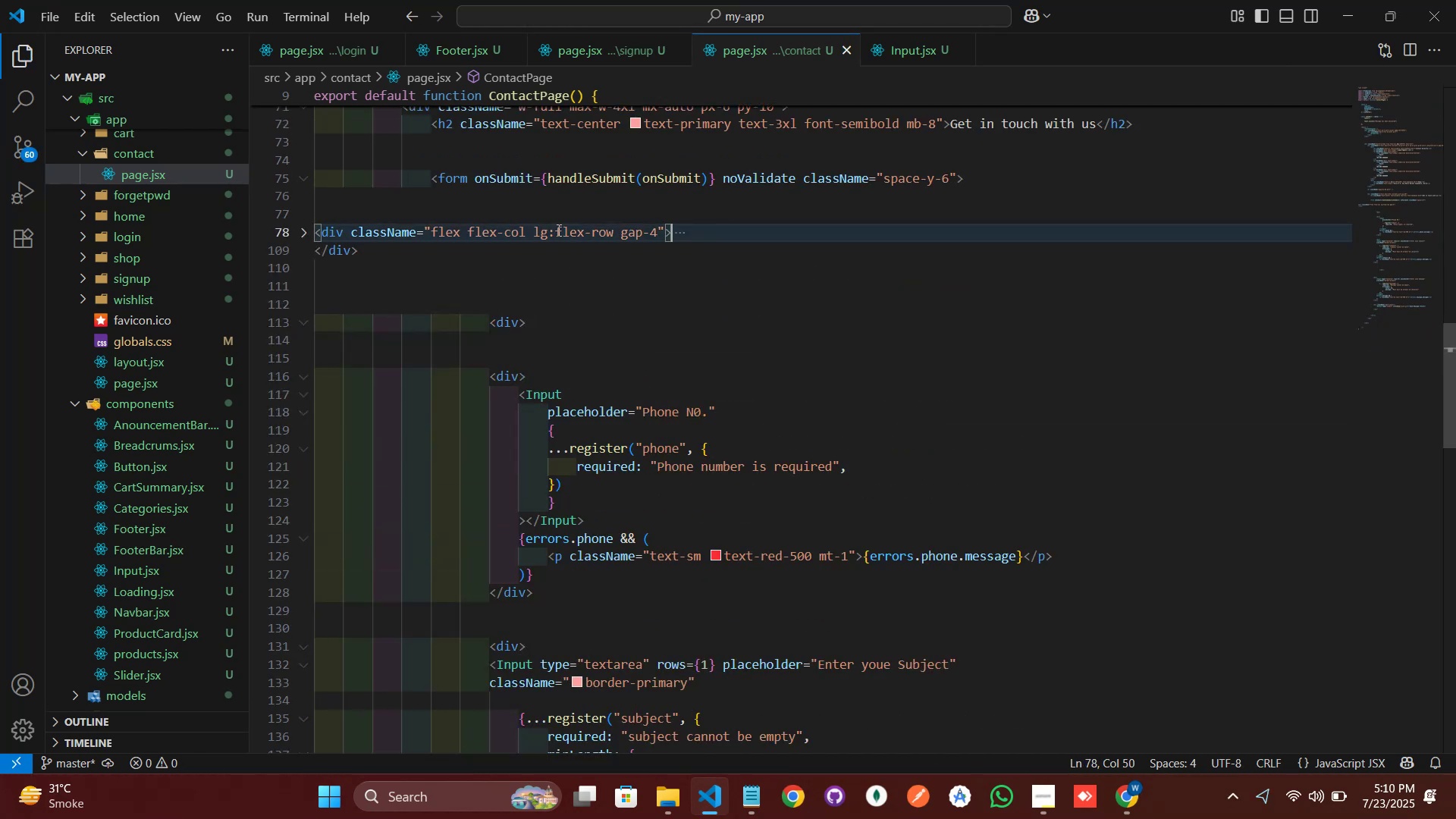 
right_click([557, 228])
 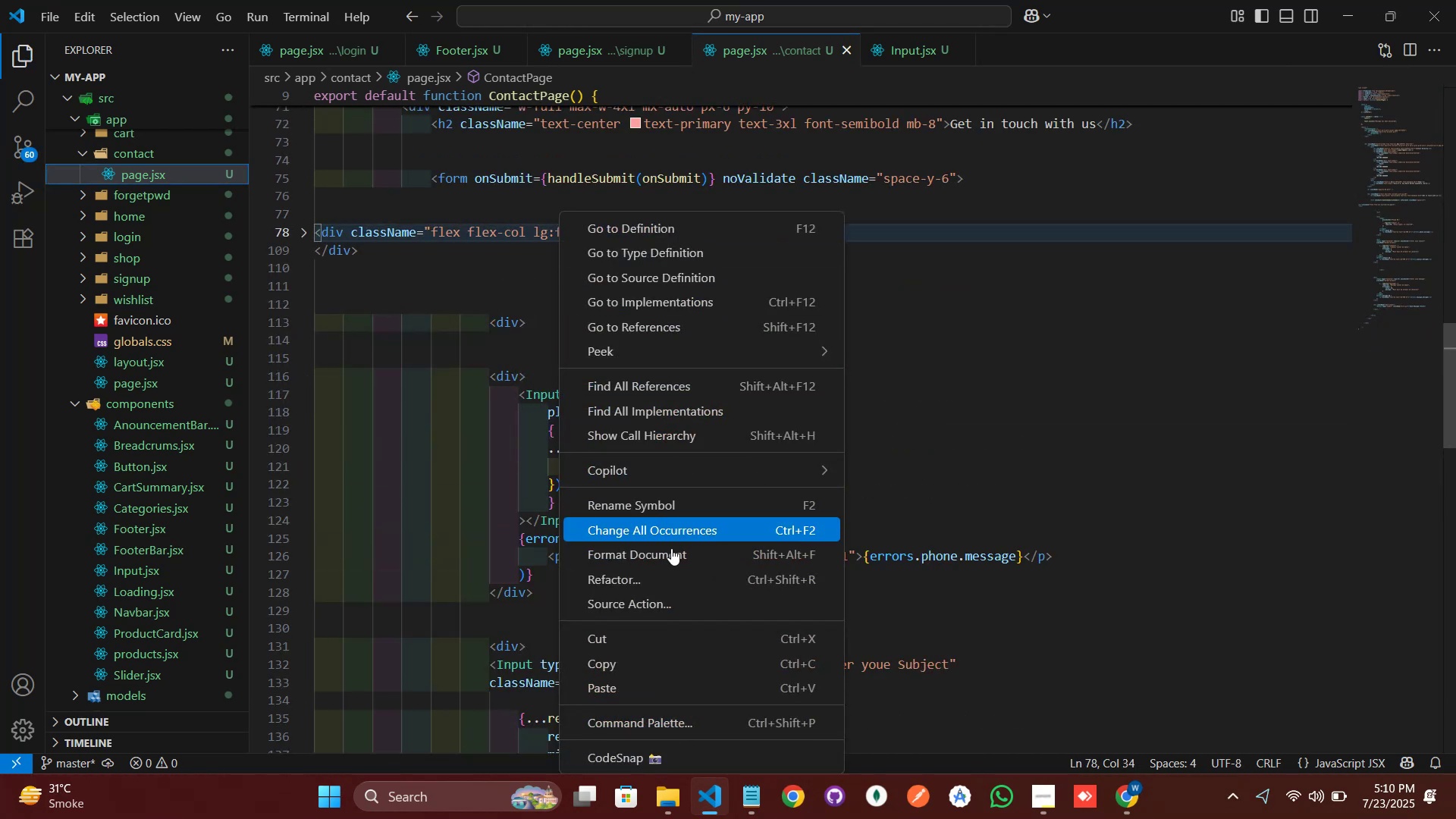 
left_click([671, 548])
 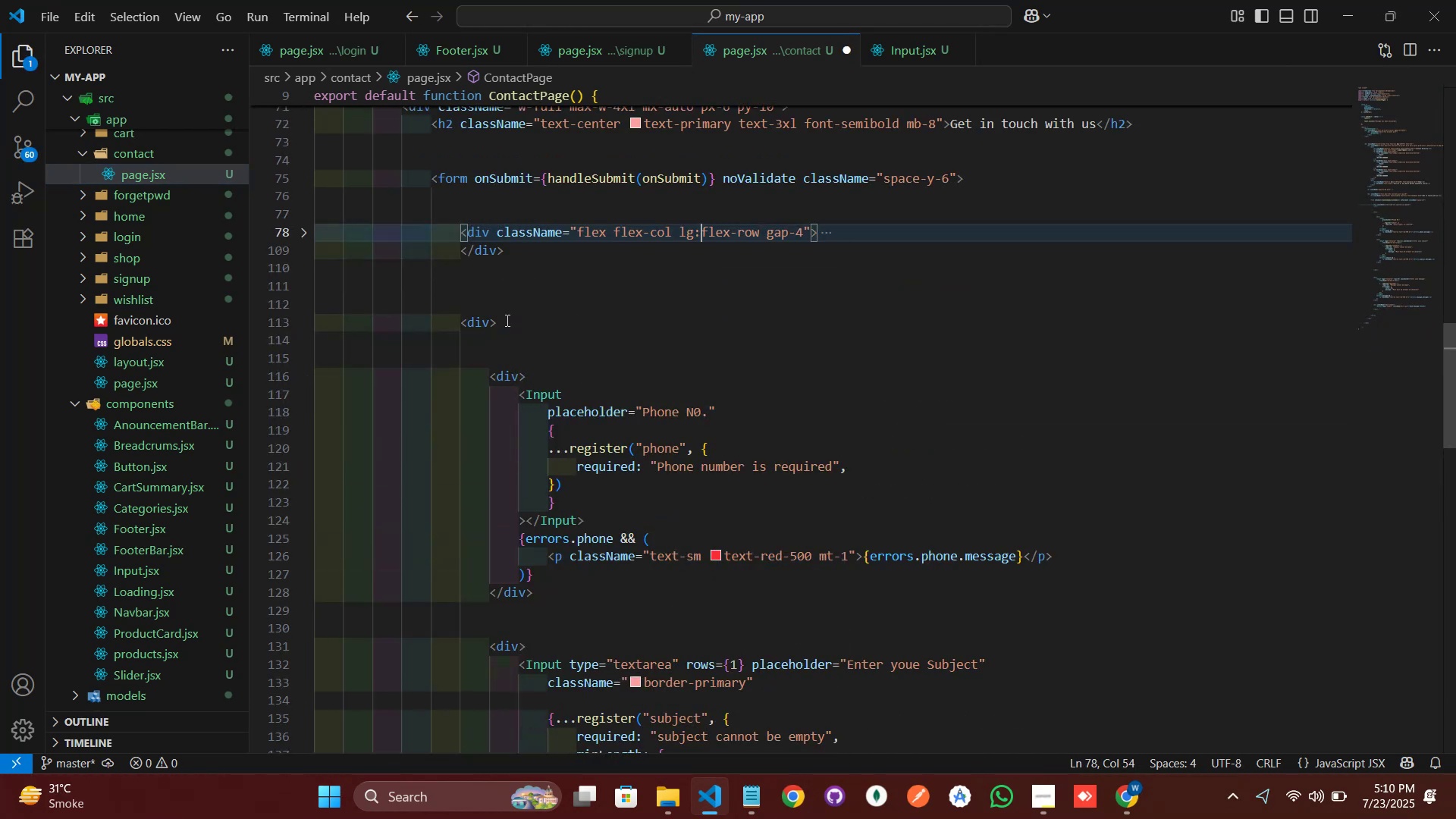 
left_click([489, 322])
 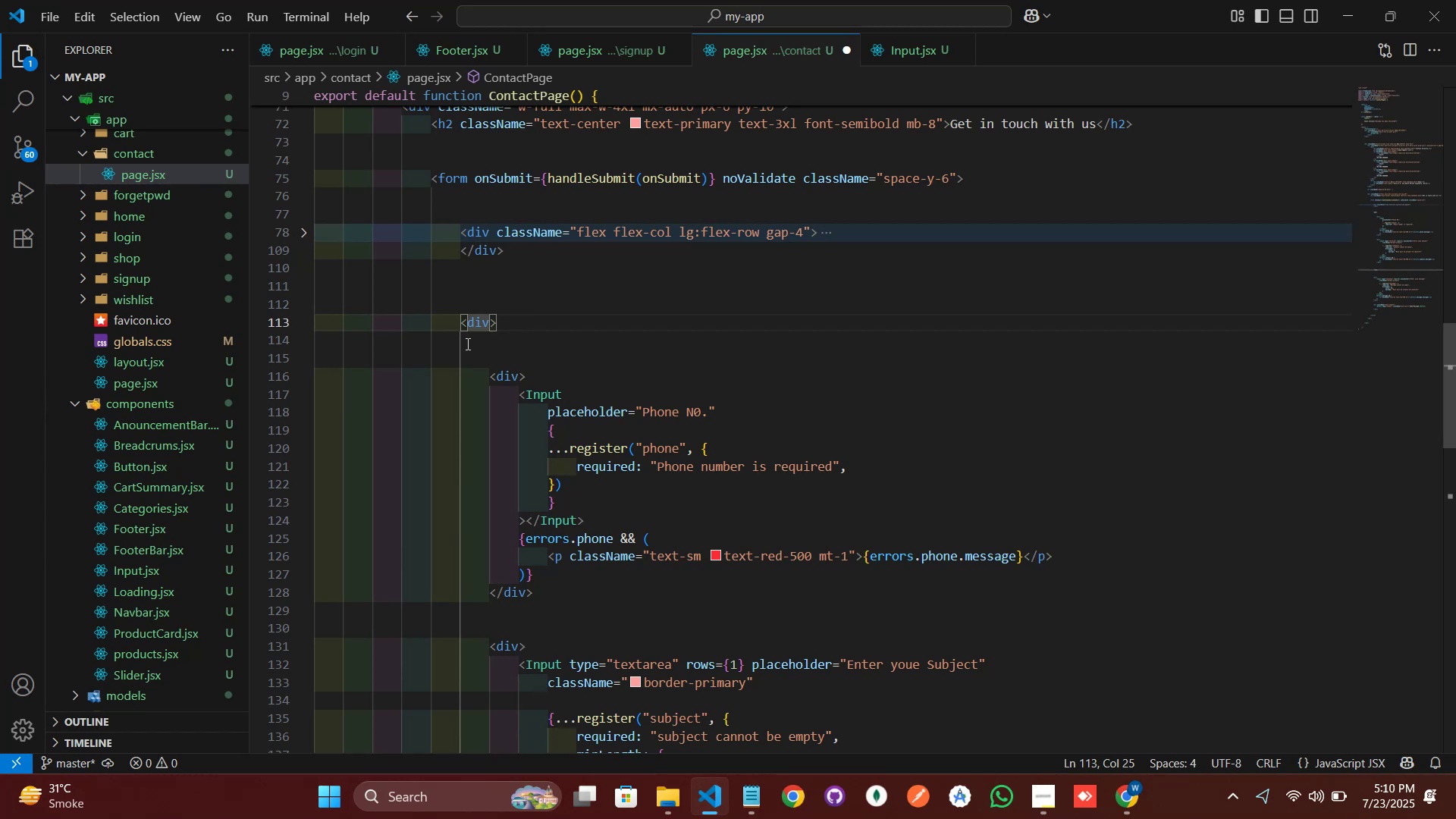 
type( cl)
 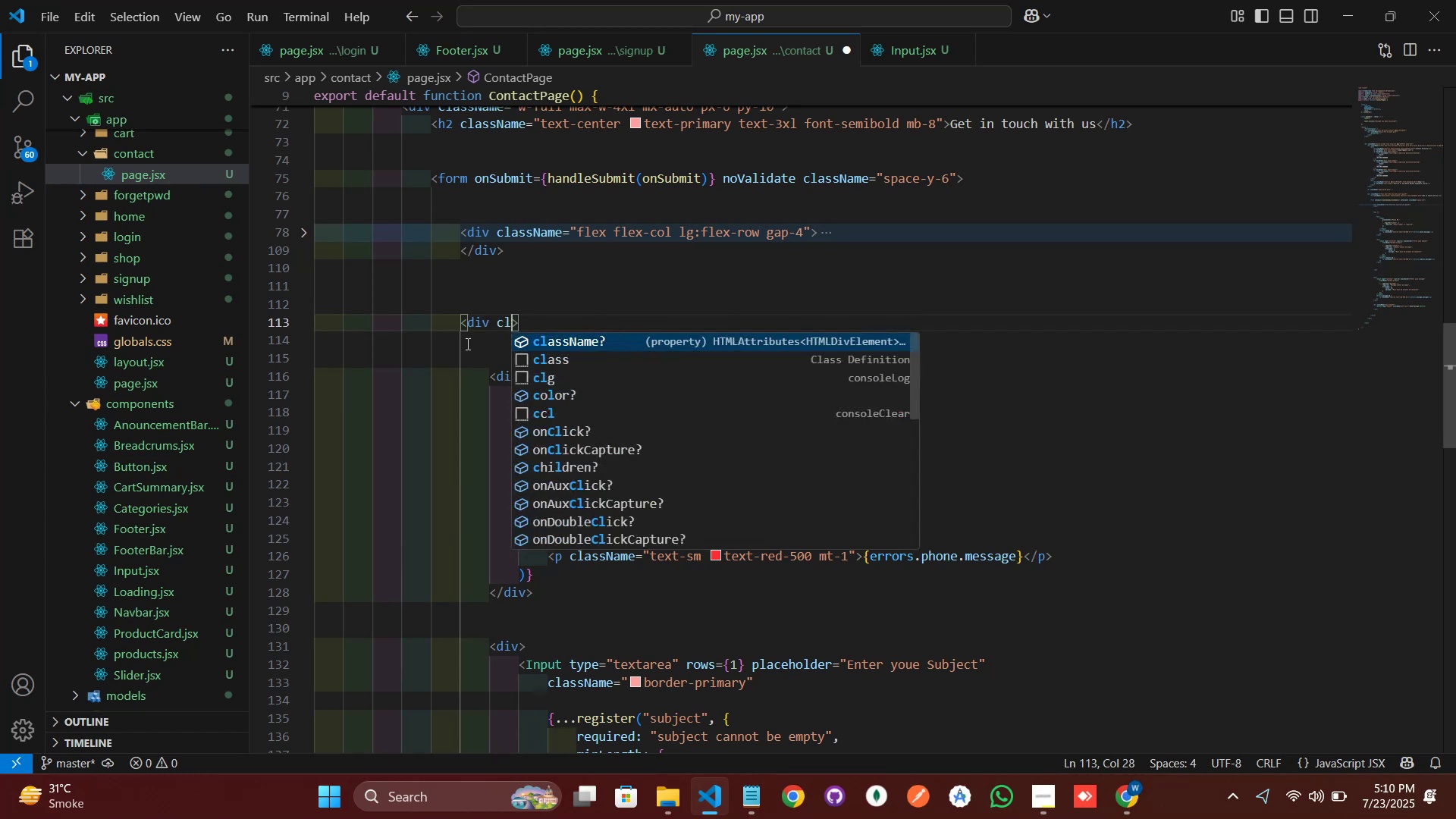 
key(Enter)
 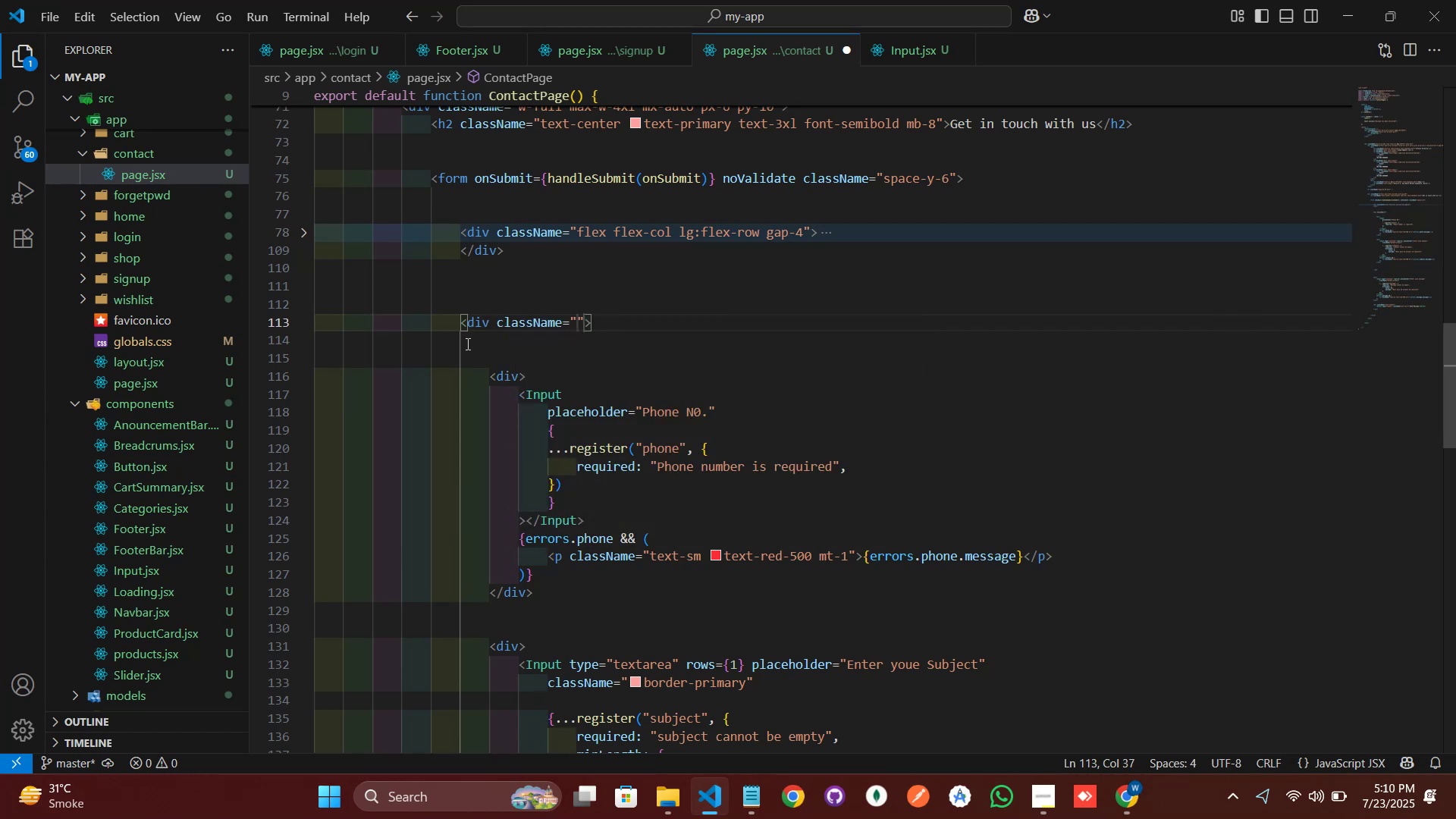 
type(flex flex-col lg;)
key(Backspace)
type(:flex-w)
key(Backspace)
type(row gap-4)
 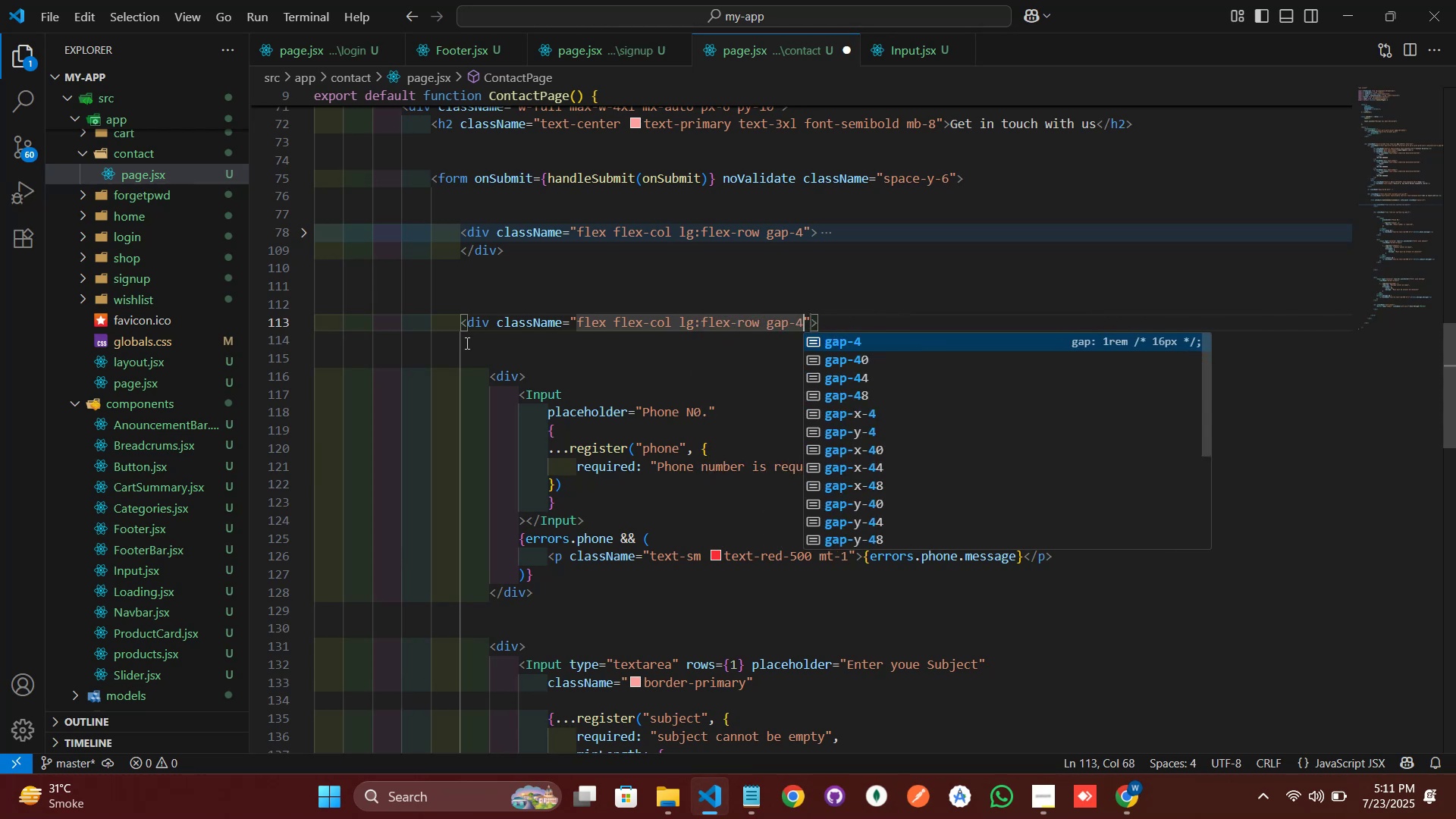 
left_click([527, 221])
 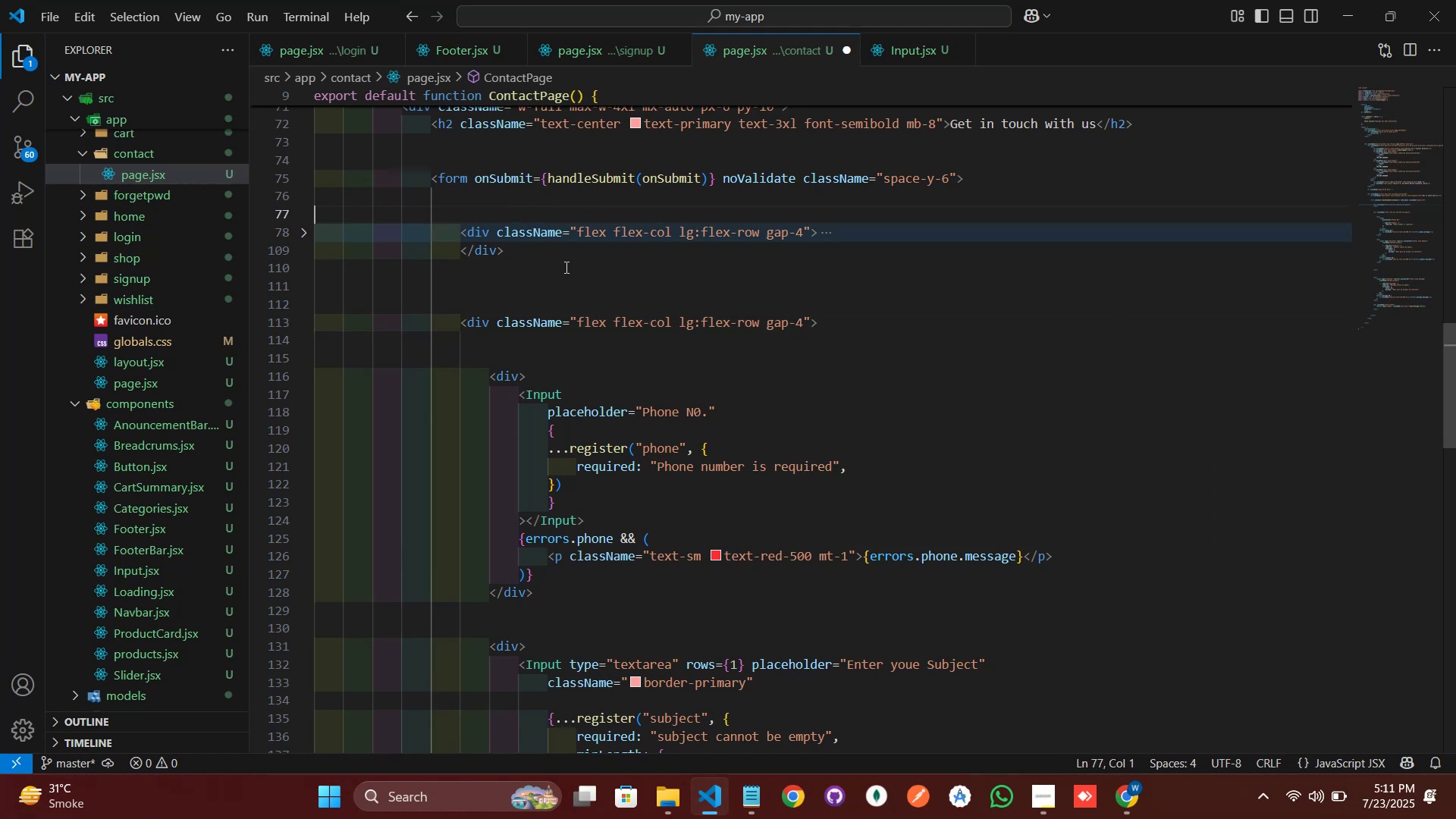 
key(Control+S)
 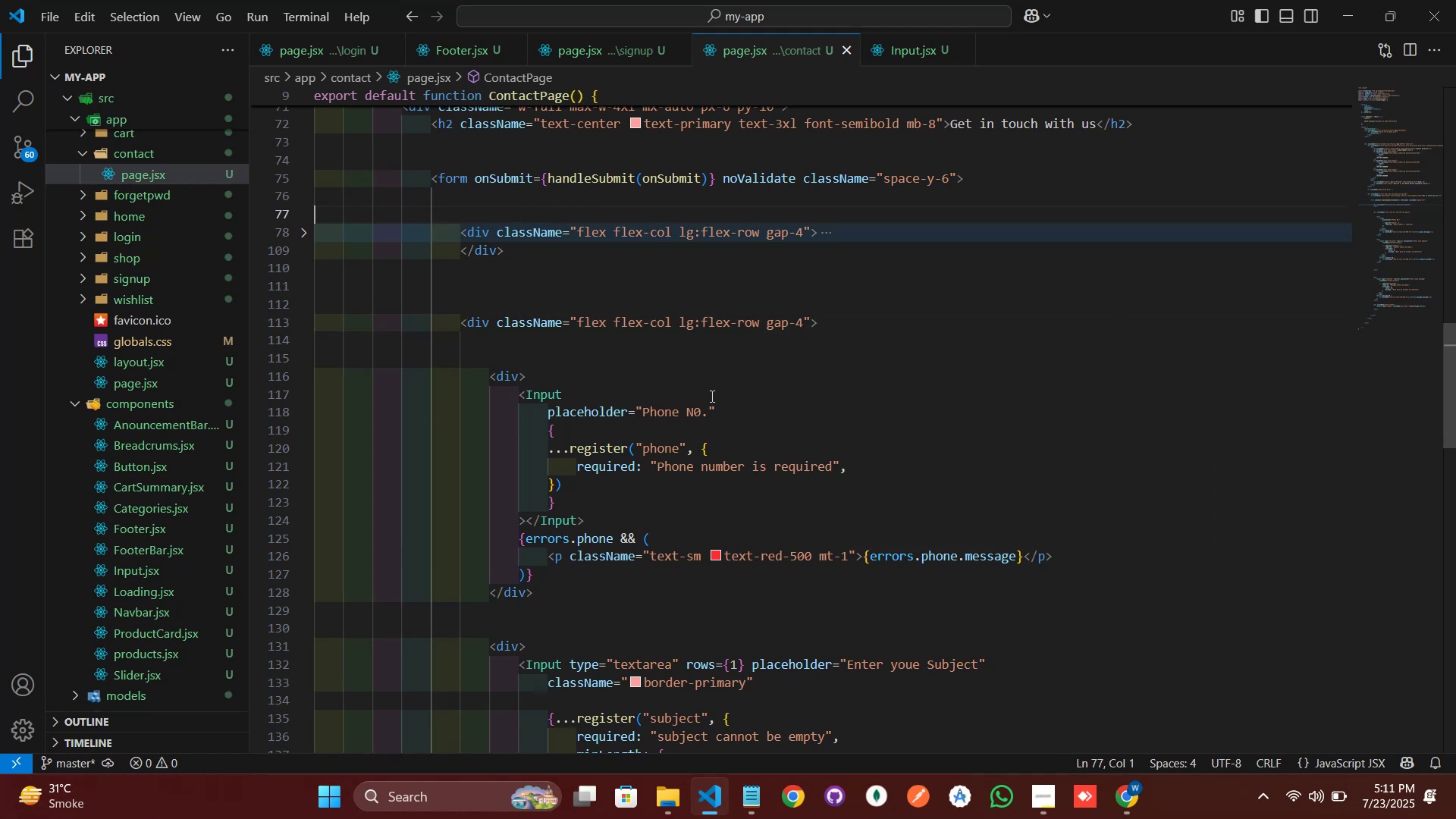 
scroll: coordinate [711, 394], scroll_direction: down, amount: 2.0
 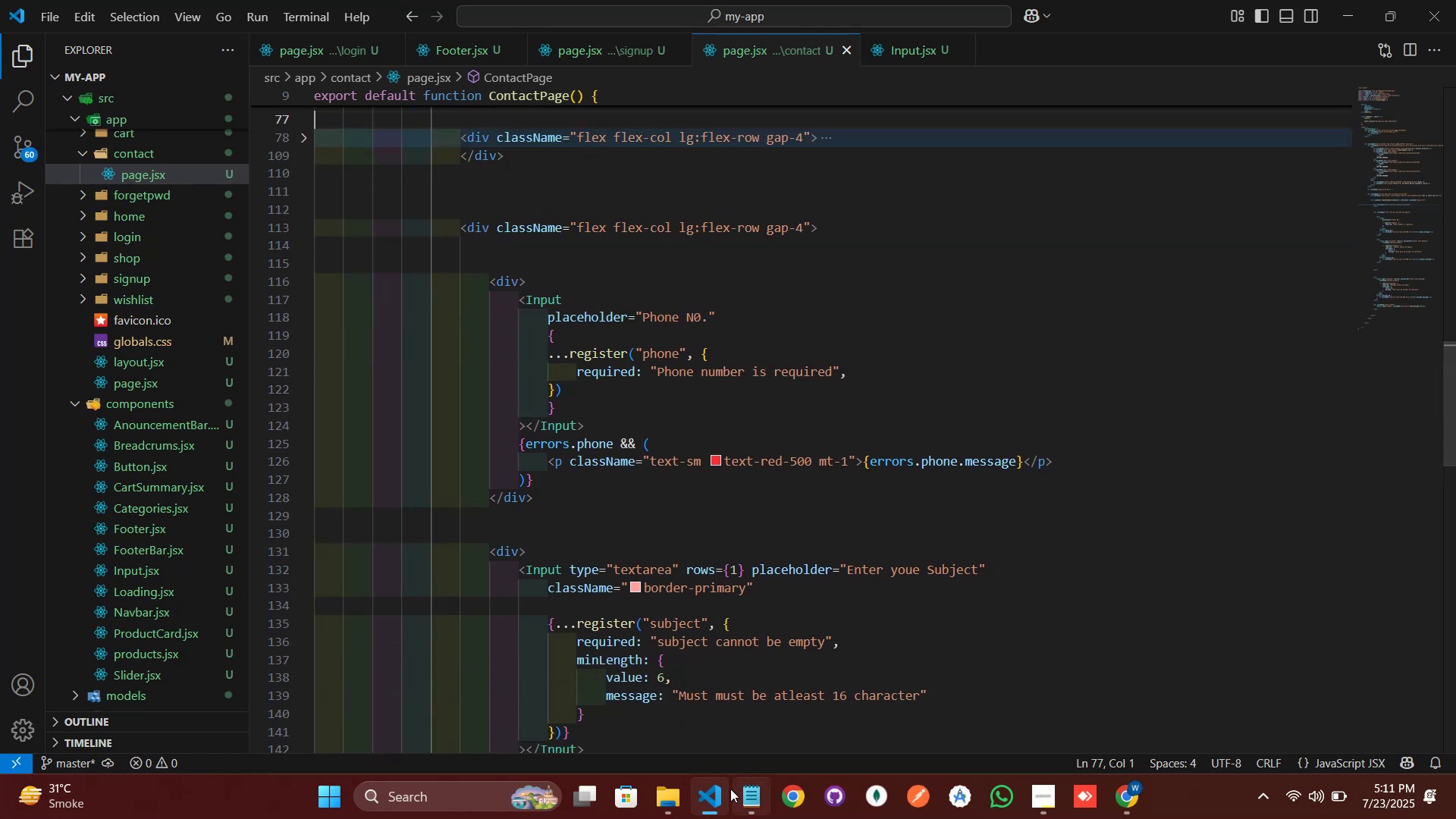 
left_click([723, 794])
 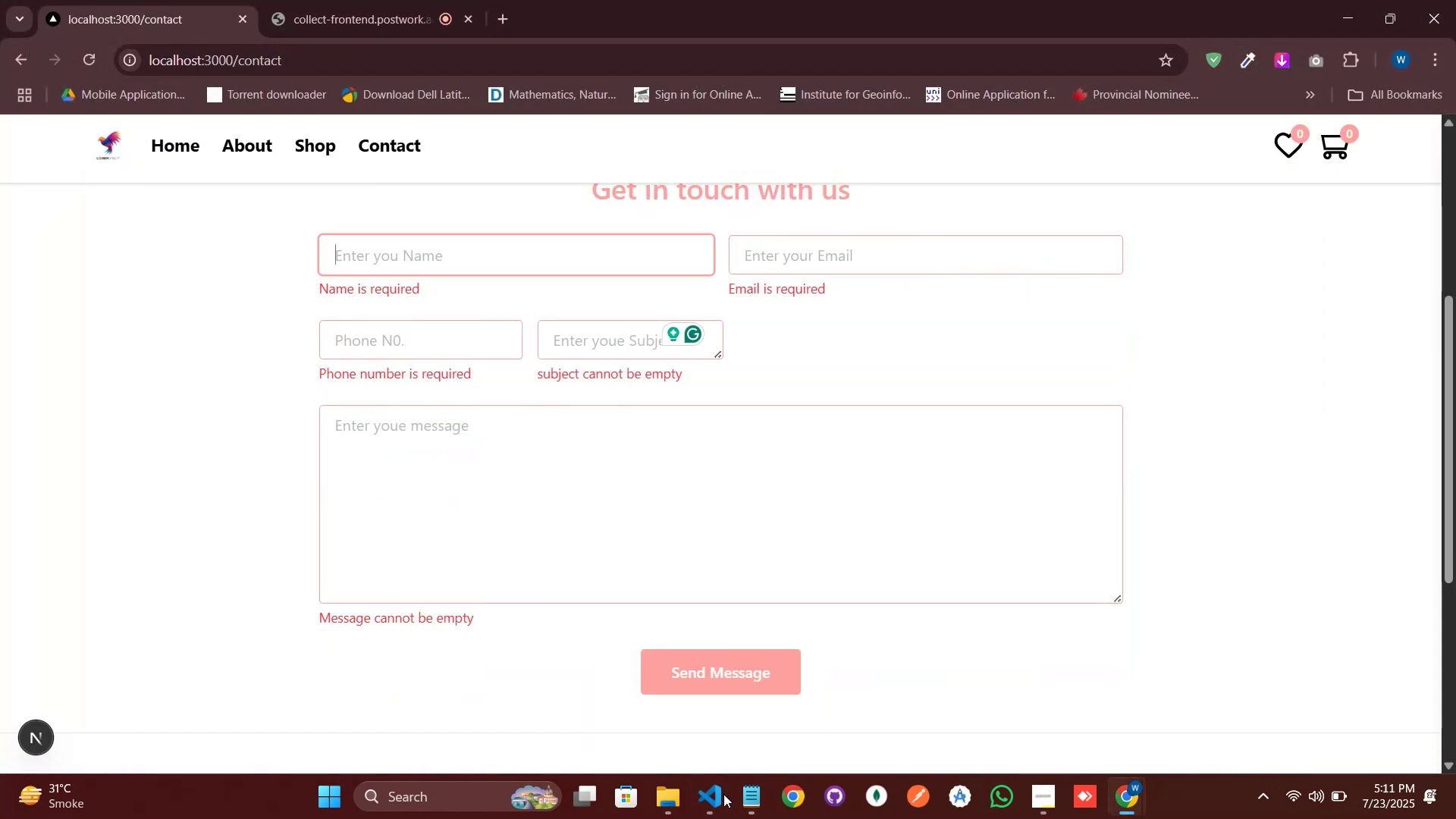 
left_click([723, 794])
 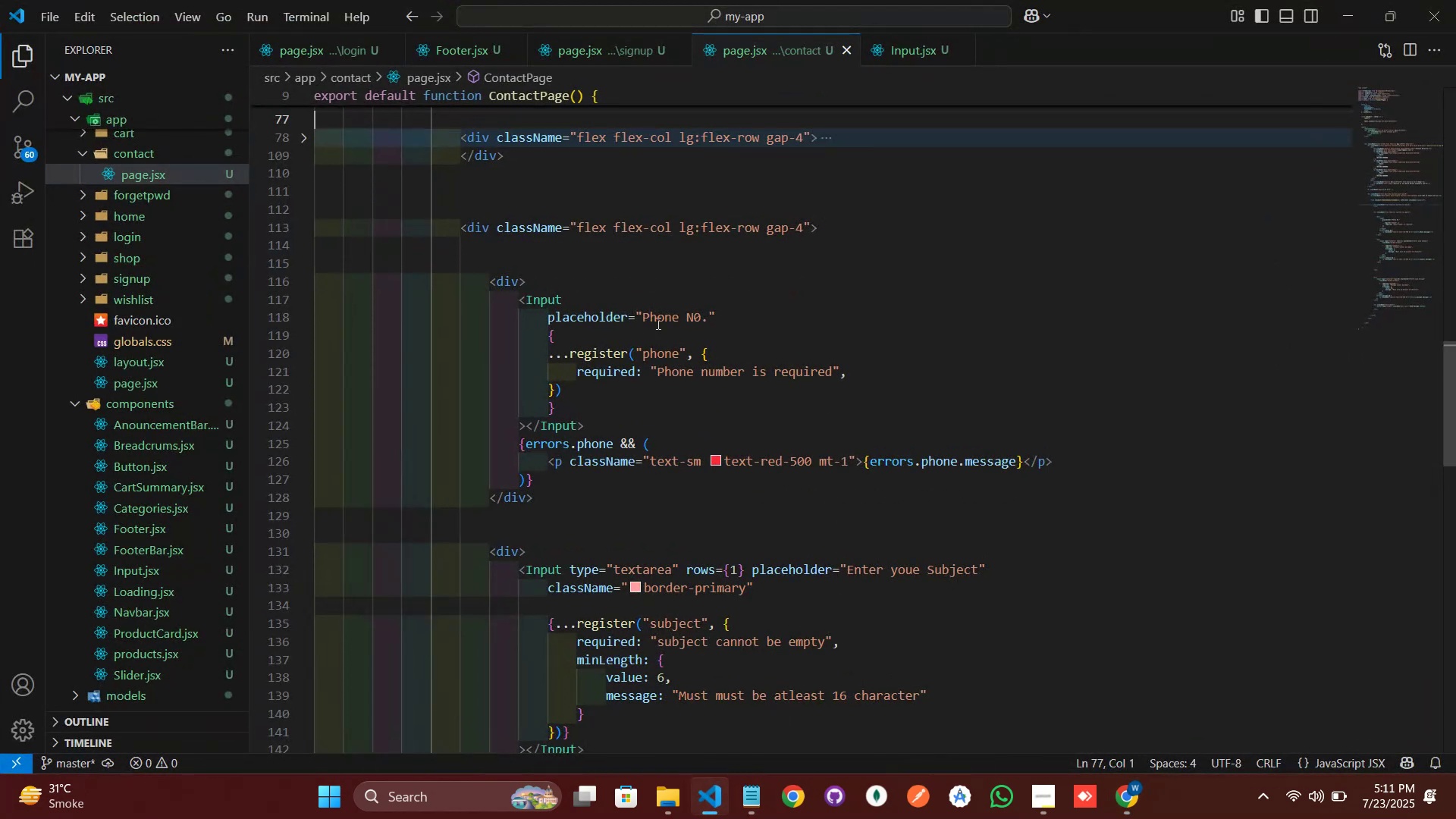 
scroll: coordinate [598, 491], scroll_direction: down, amount: 3.0
 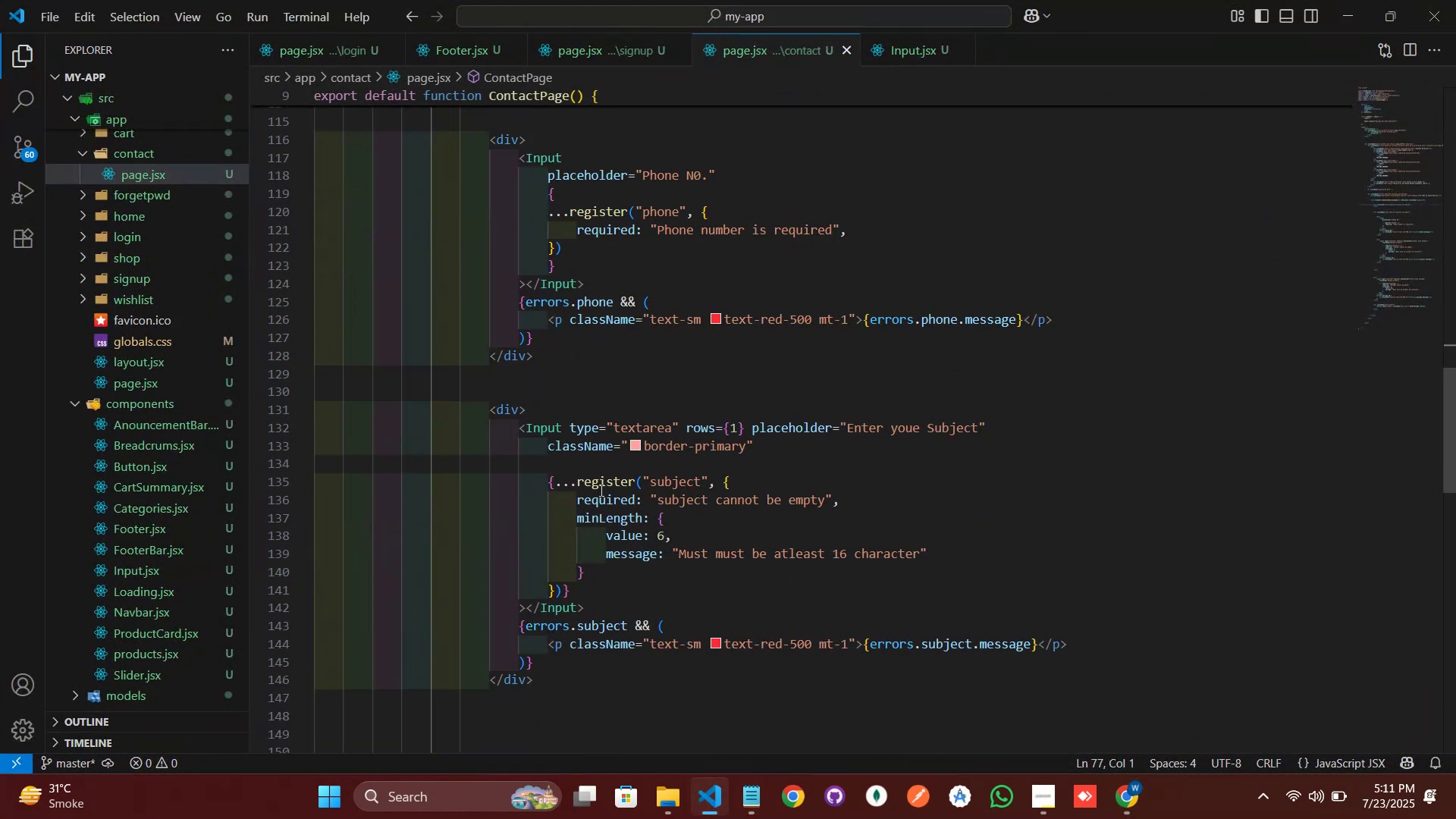 
scroll: coordinate [608, 494], scroll_direction: up, amount: 4.0
 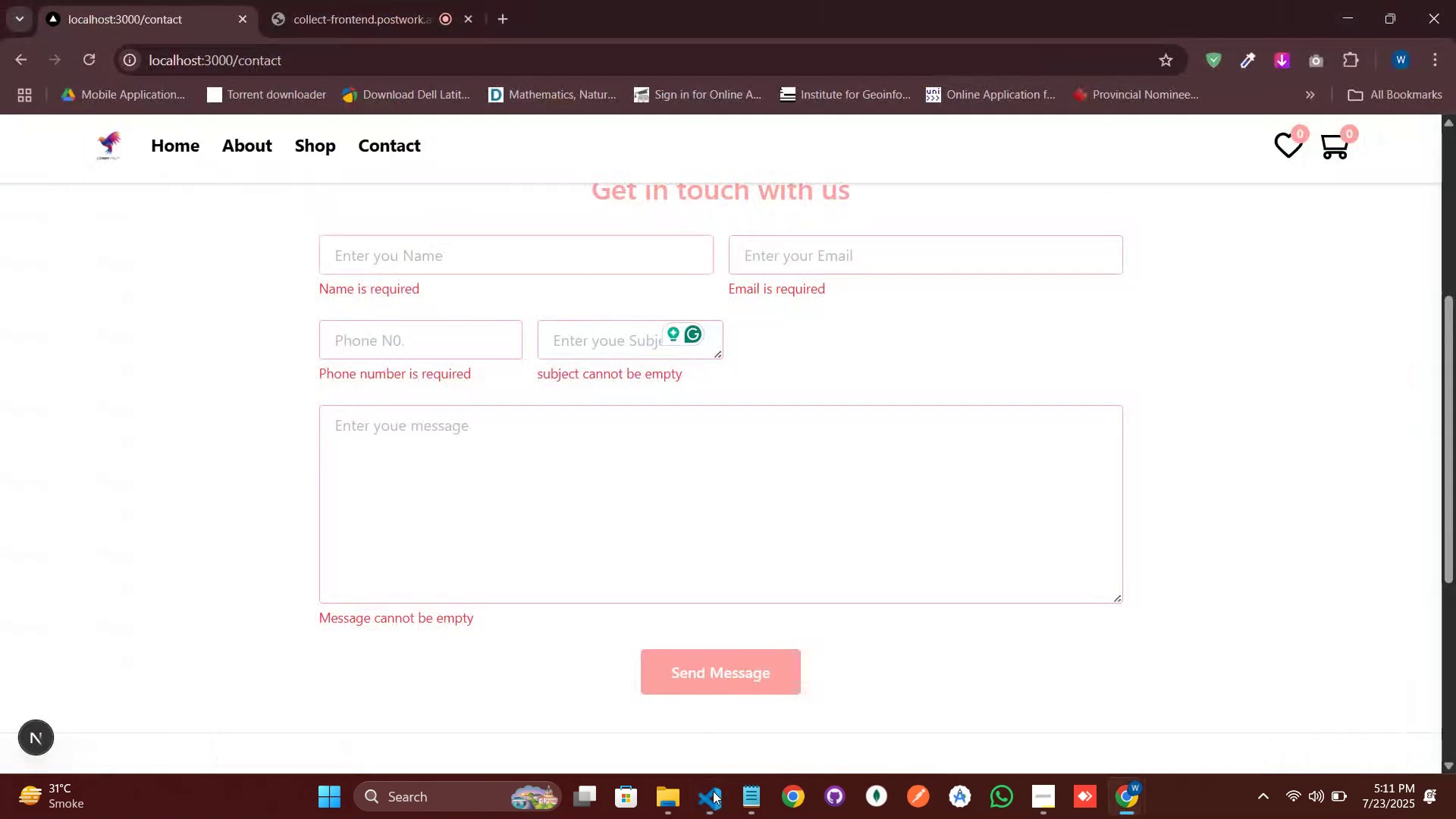 
left_click([713, 791])
 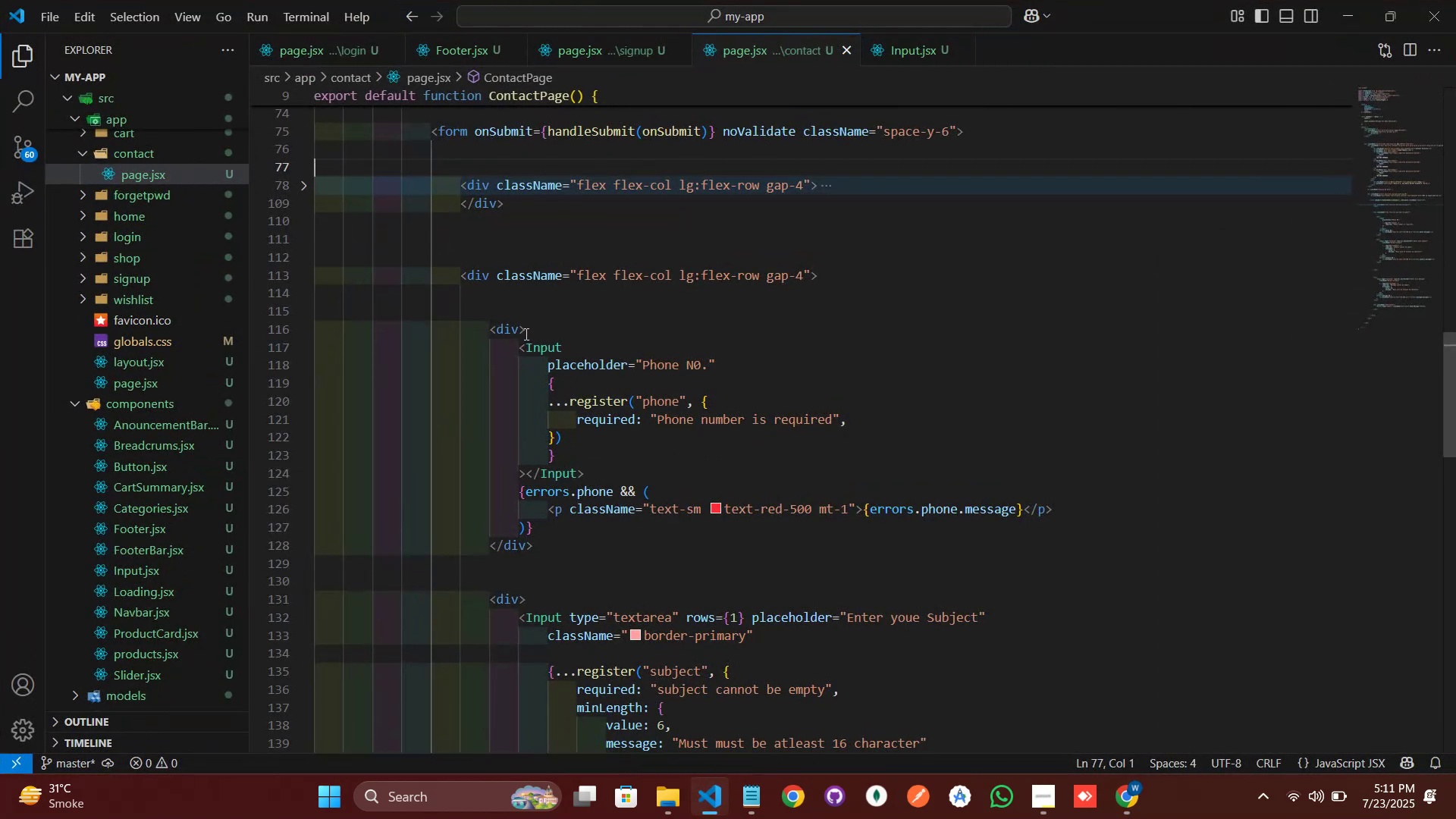 
left_click([520, 334])
 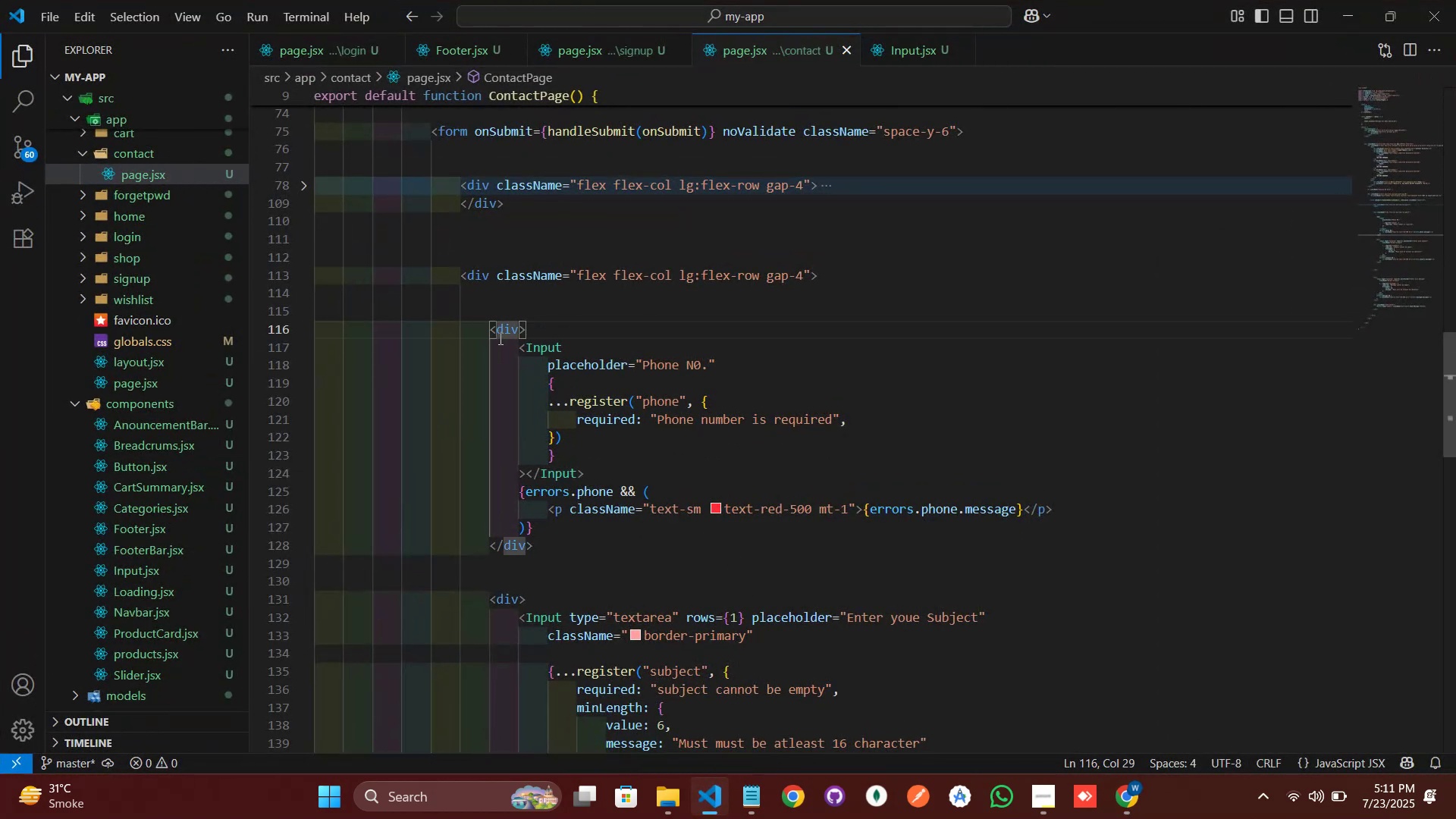 
type( cl)
 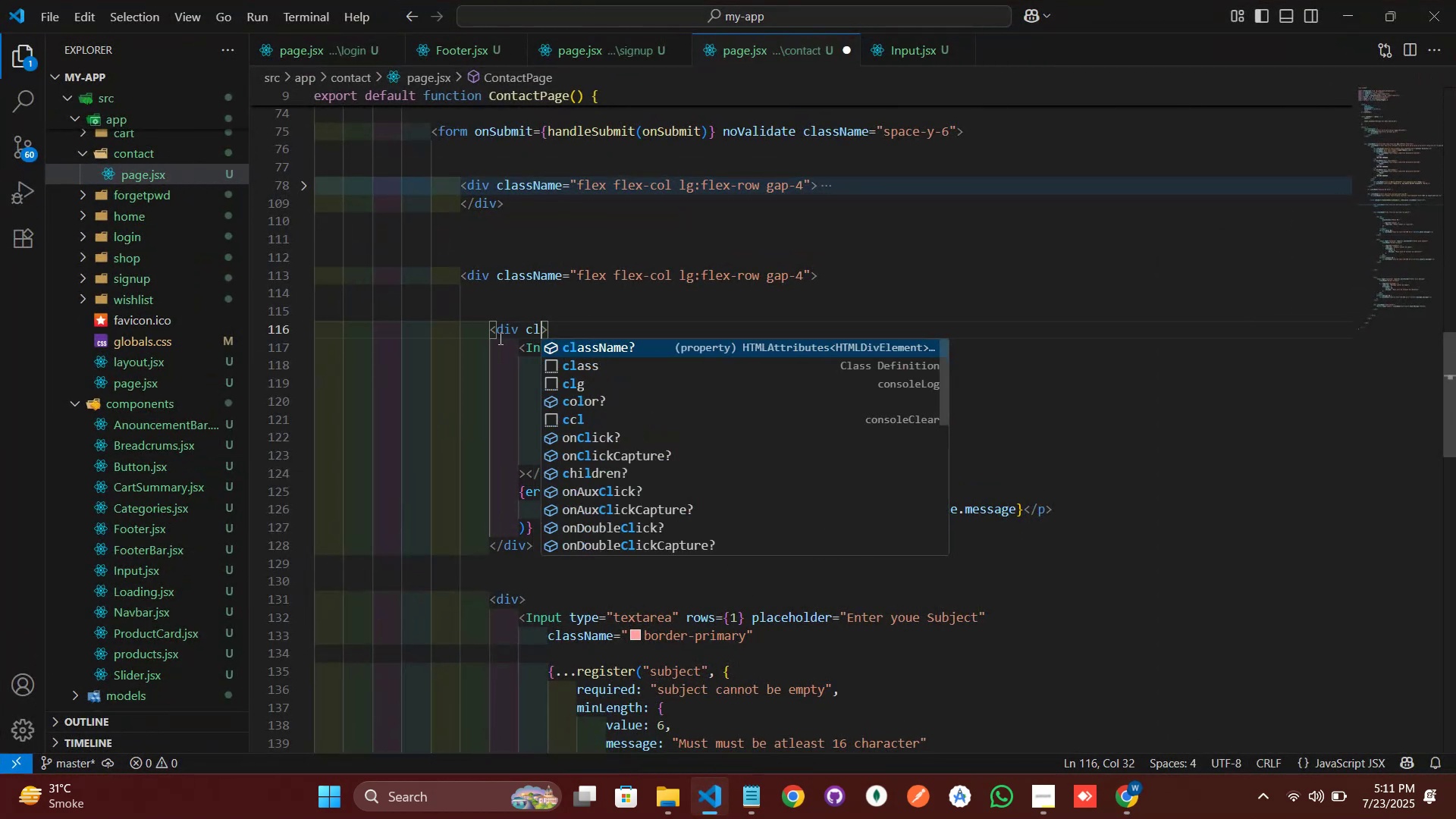 
key(Enter)
 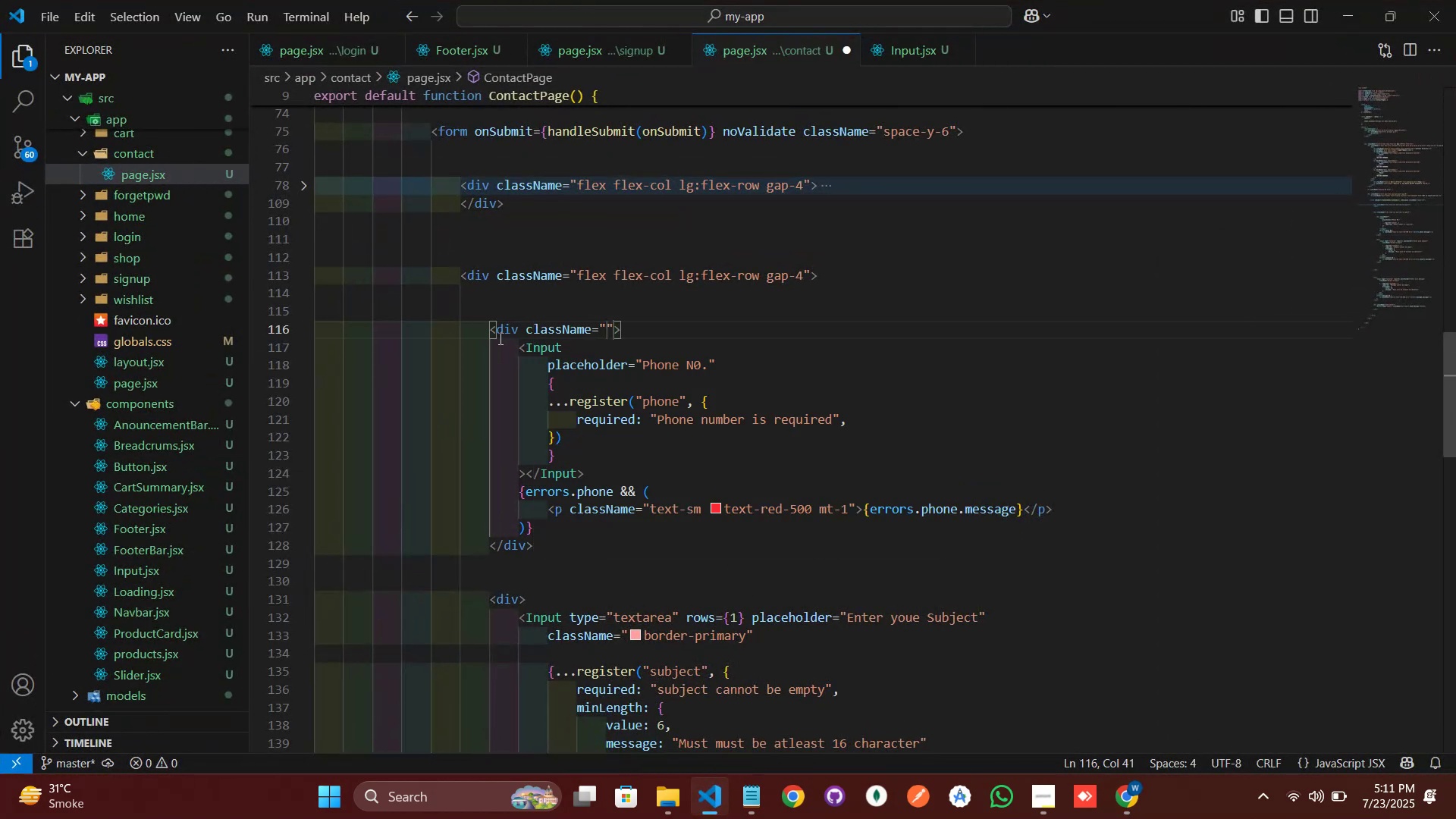 
type(flex-1)
 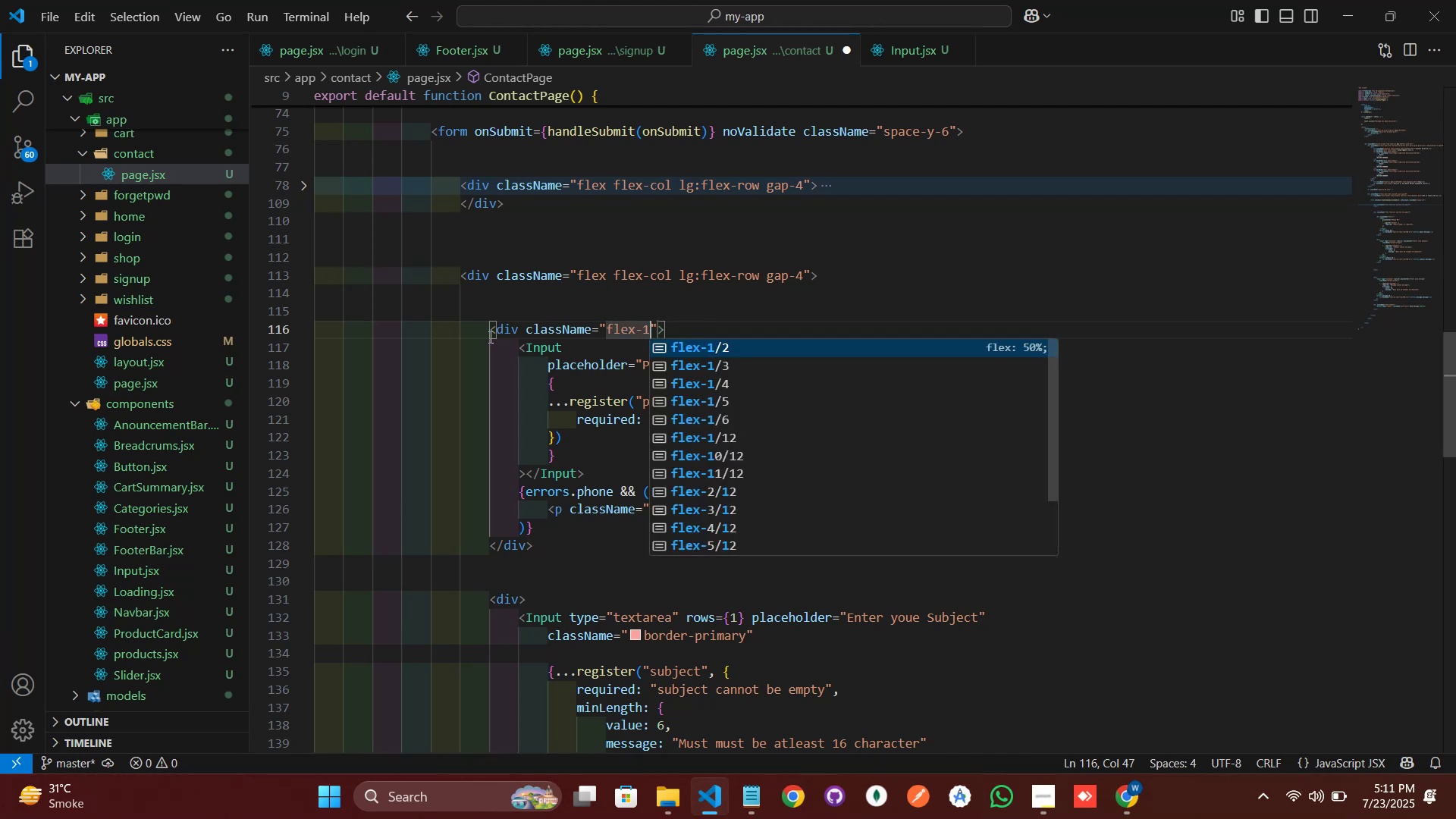 
left_click([470, 391])
 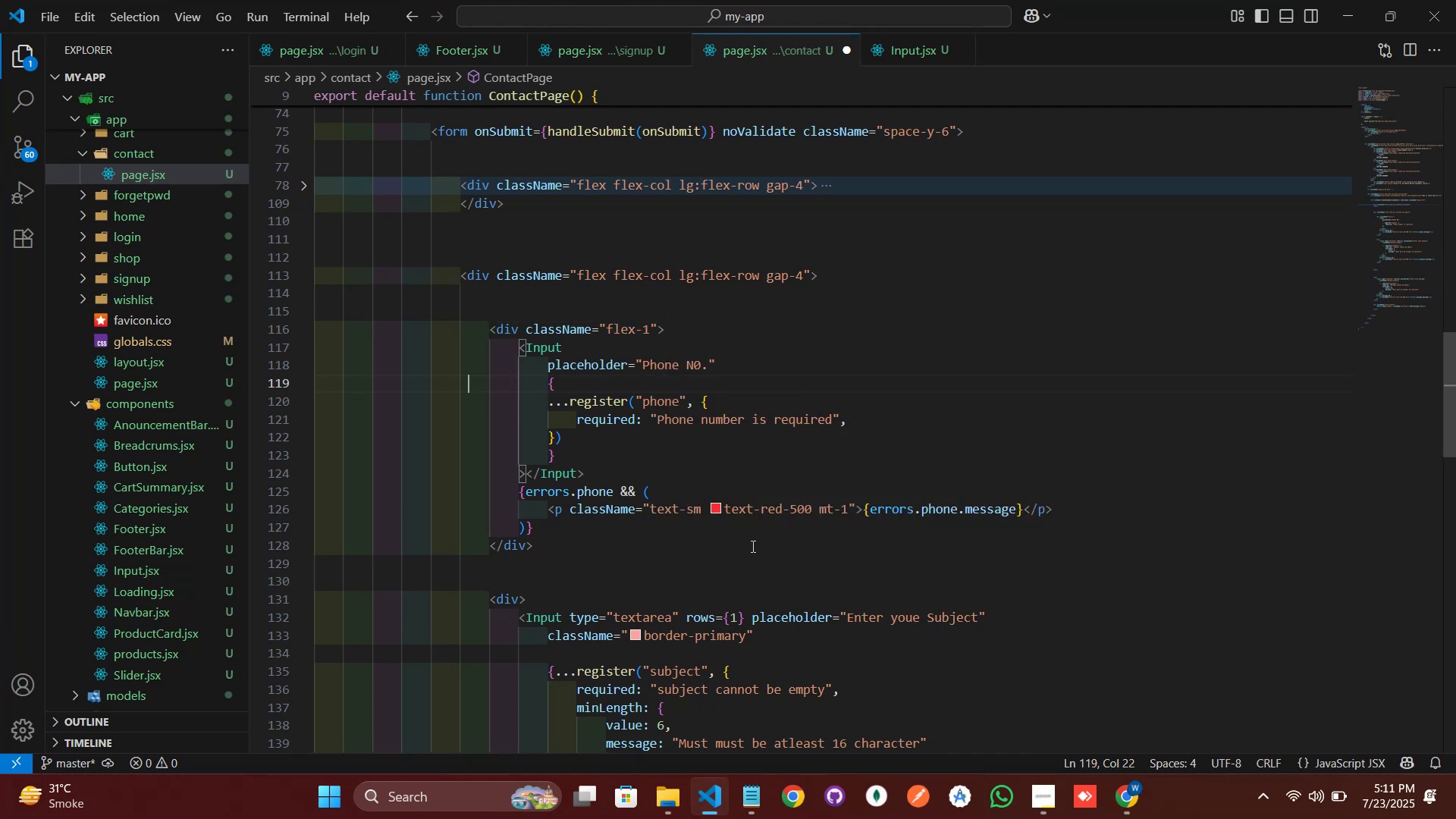 
scroll: coordinate [752, 546], scroll_direction: down, amount: 1.0
 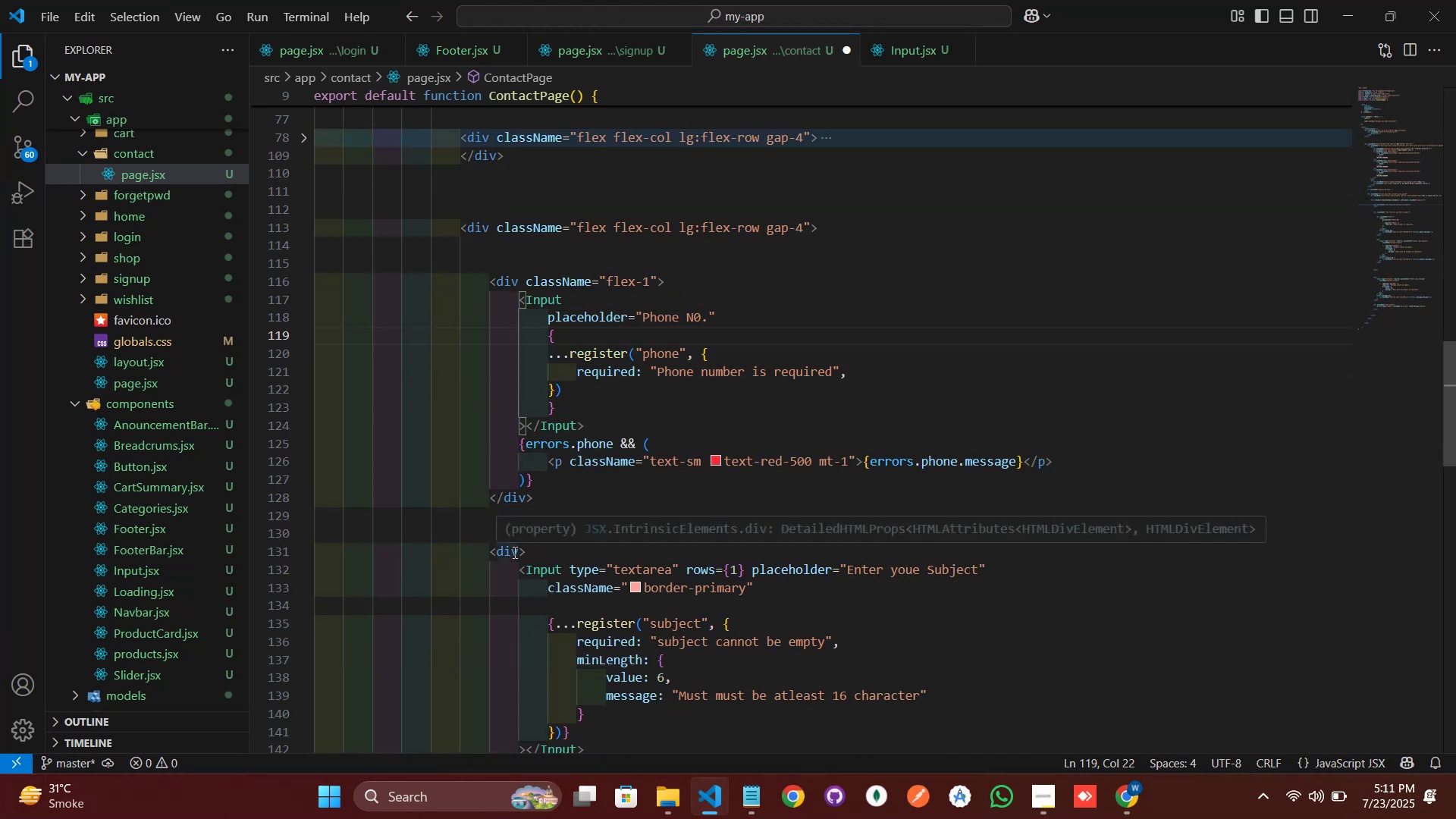 
left_click([515, 553])
 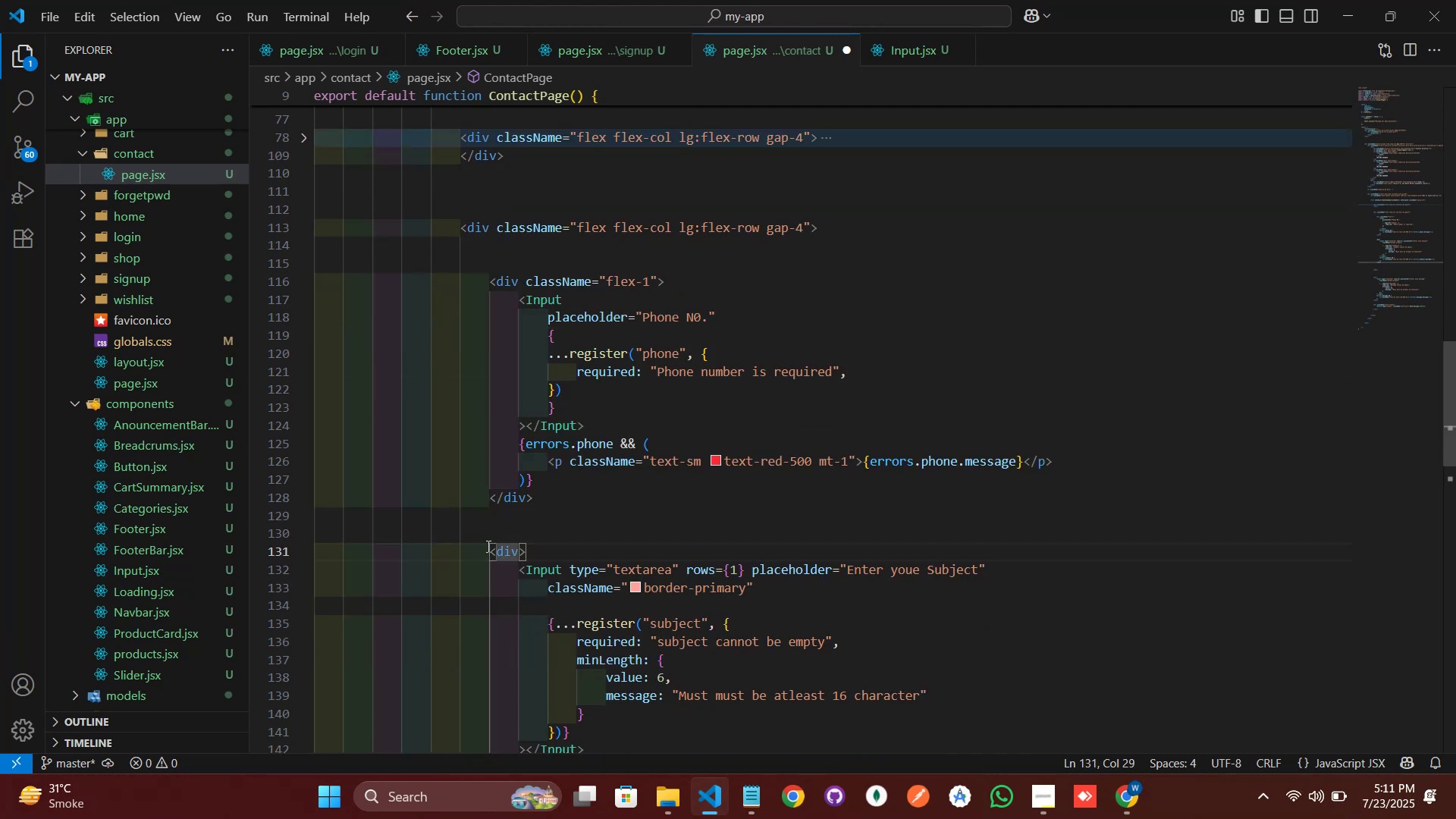 
type( cl)
 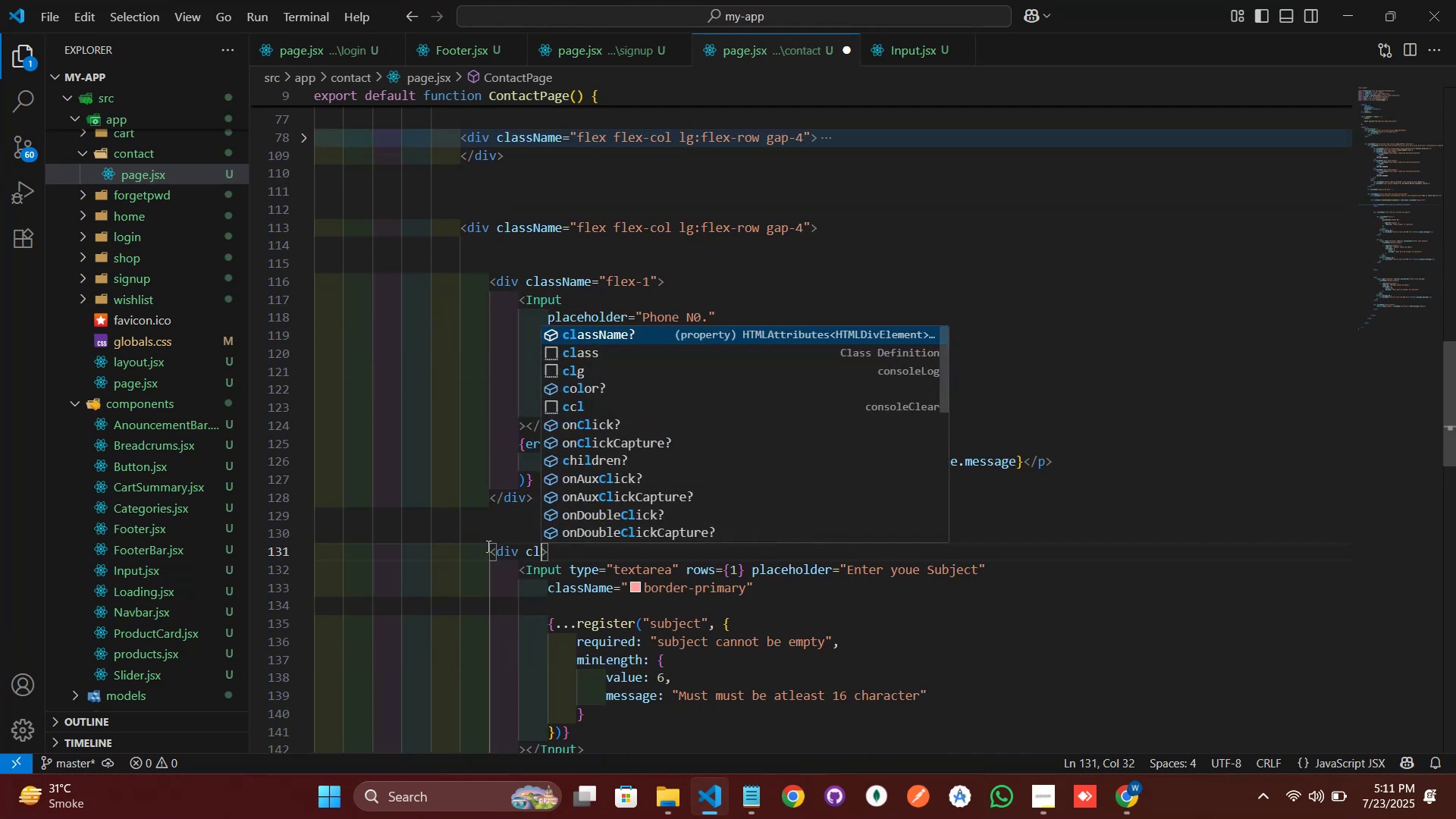 
key(Enter)
 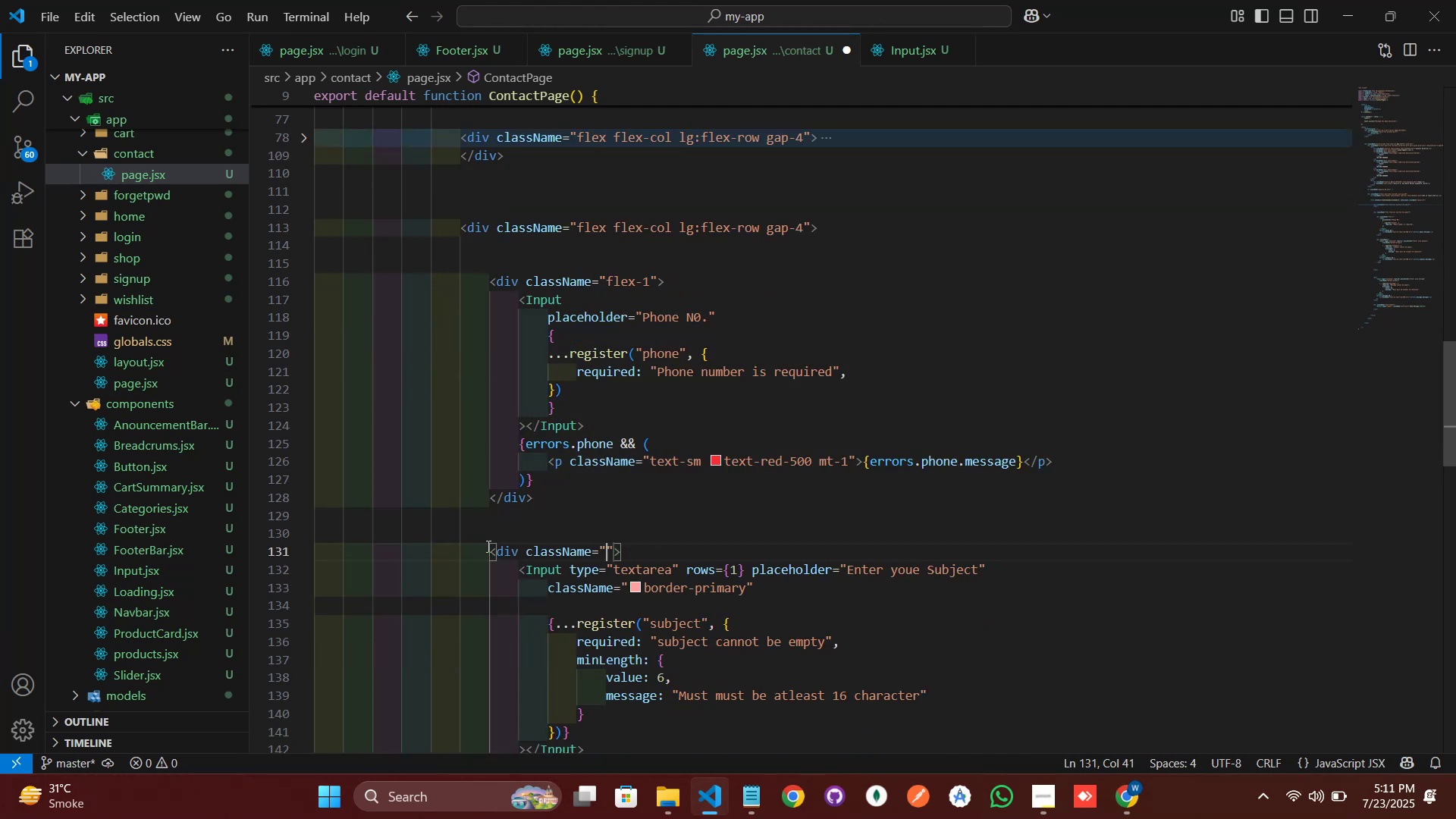 
type(flw)
key(Backspace)
type(ex-1)
 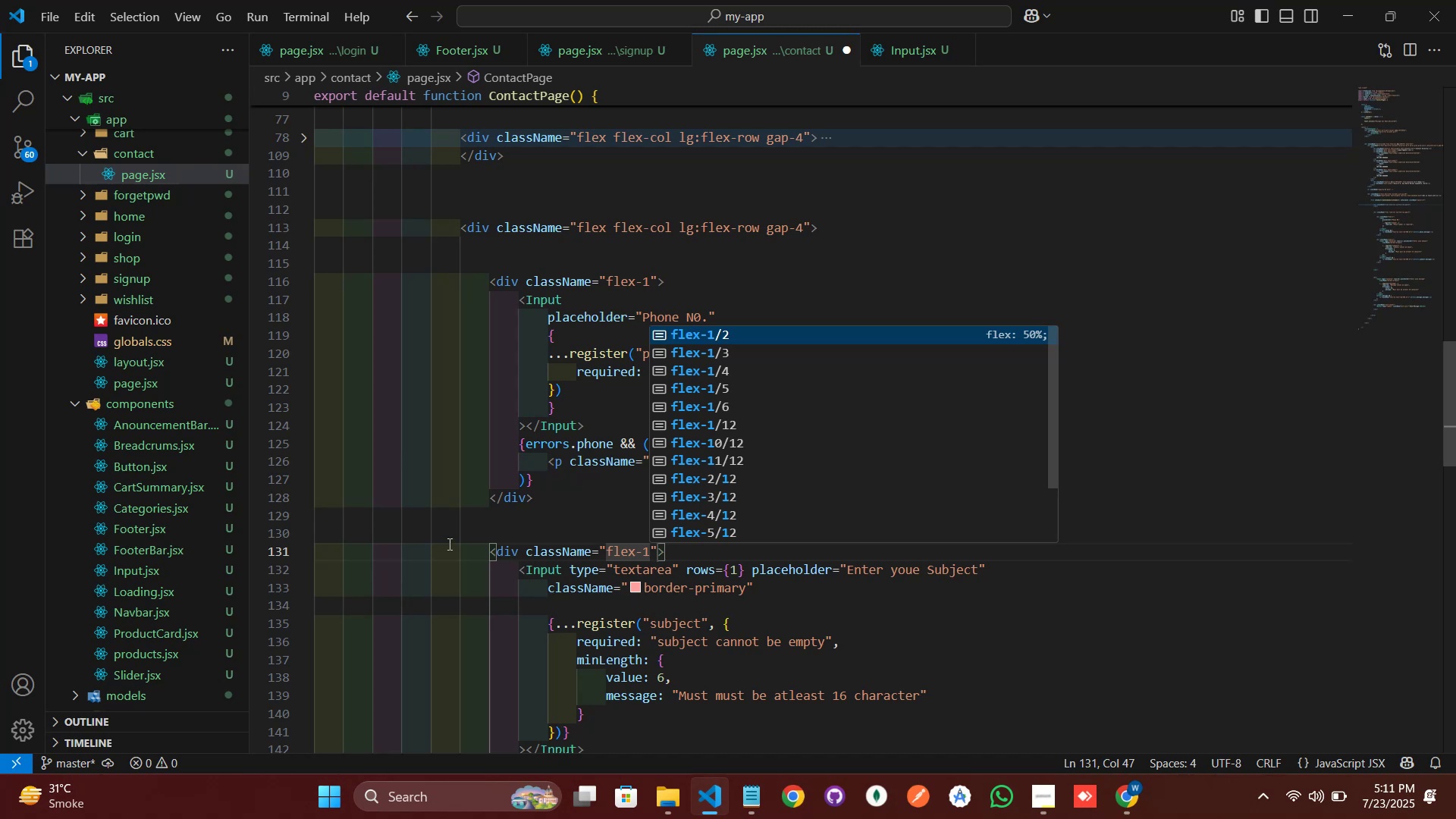 
left_click([483, 472])
 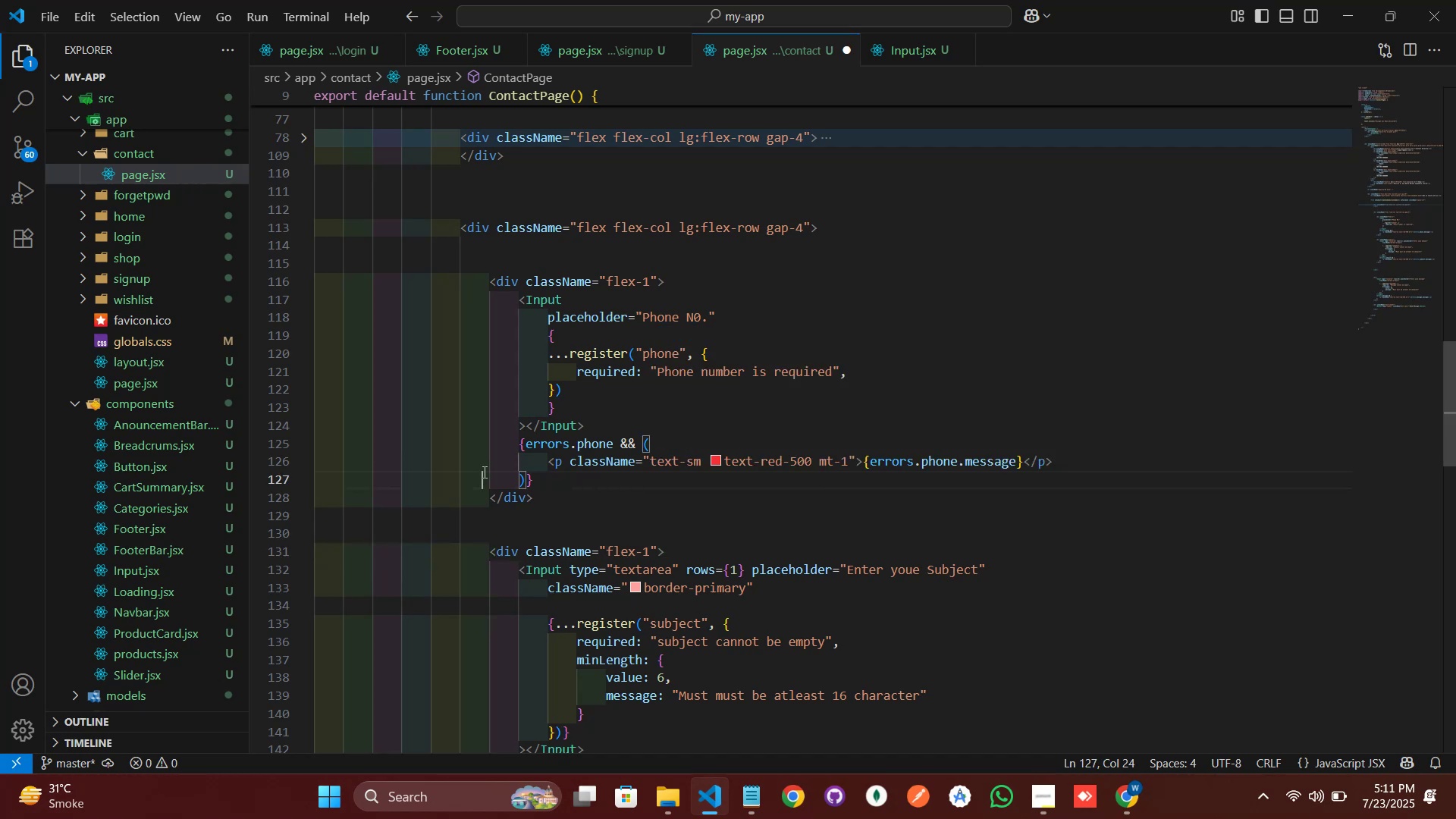 
key(Control+S)
 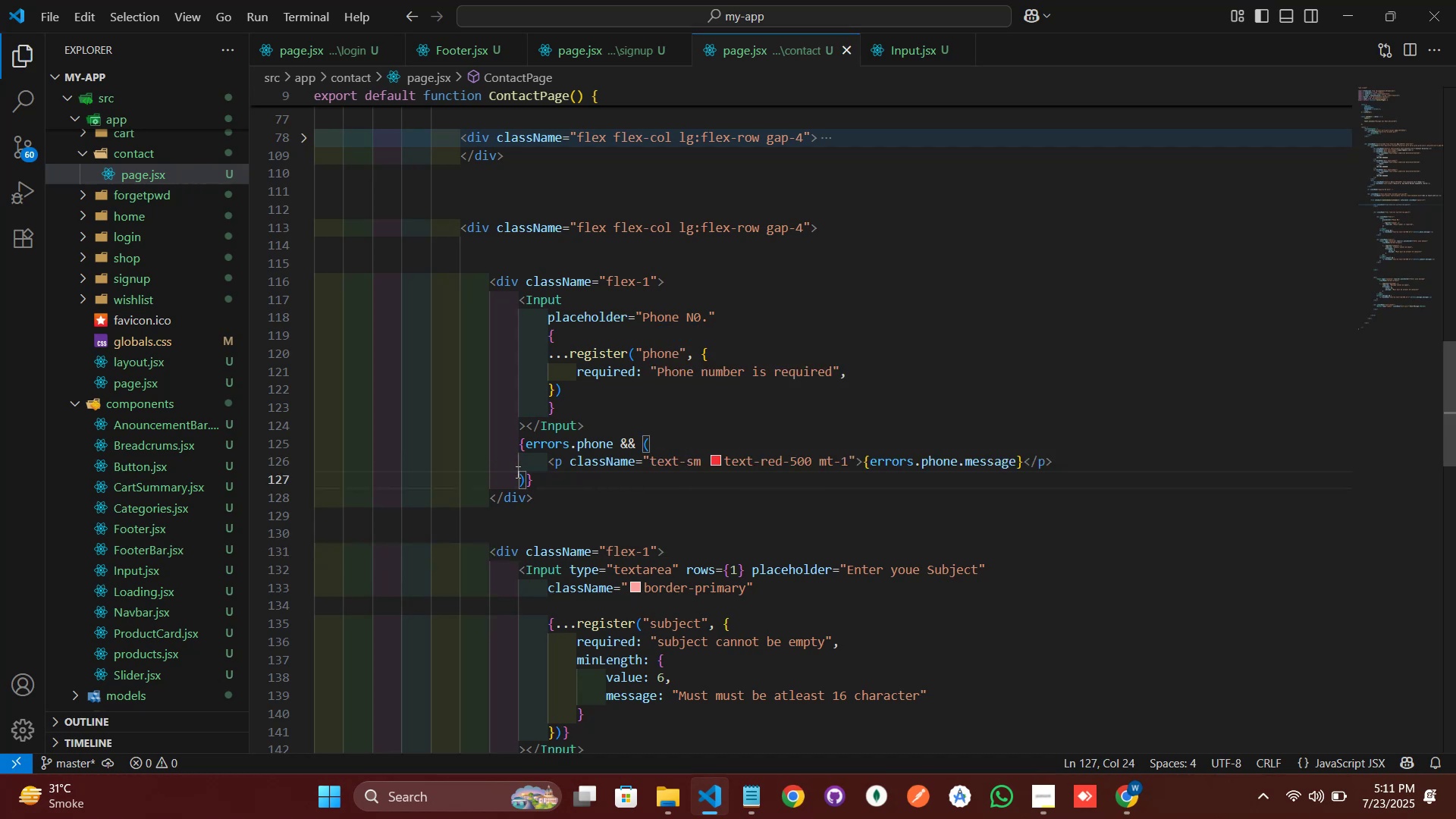 
scroll: coordinate [588, 465], scroll_direction: down, amount: 6.0
 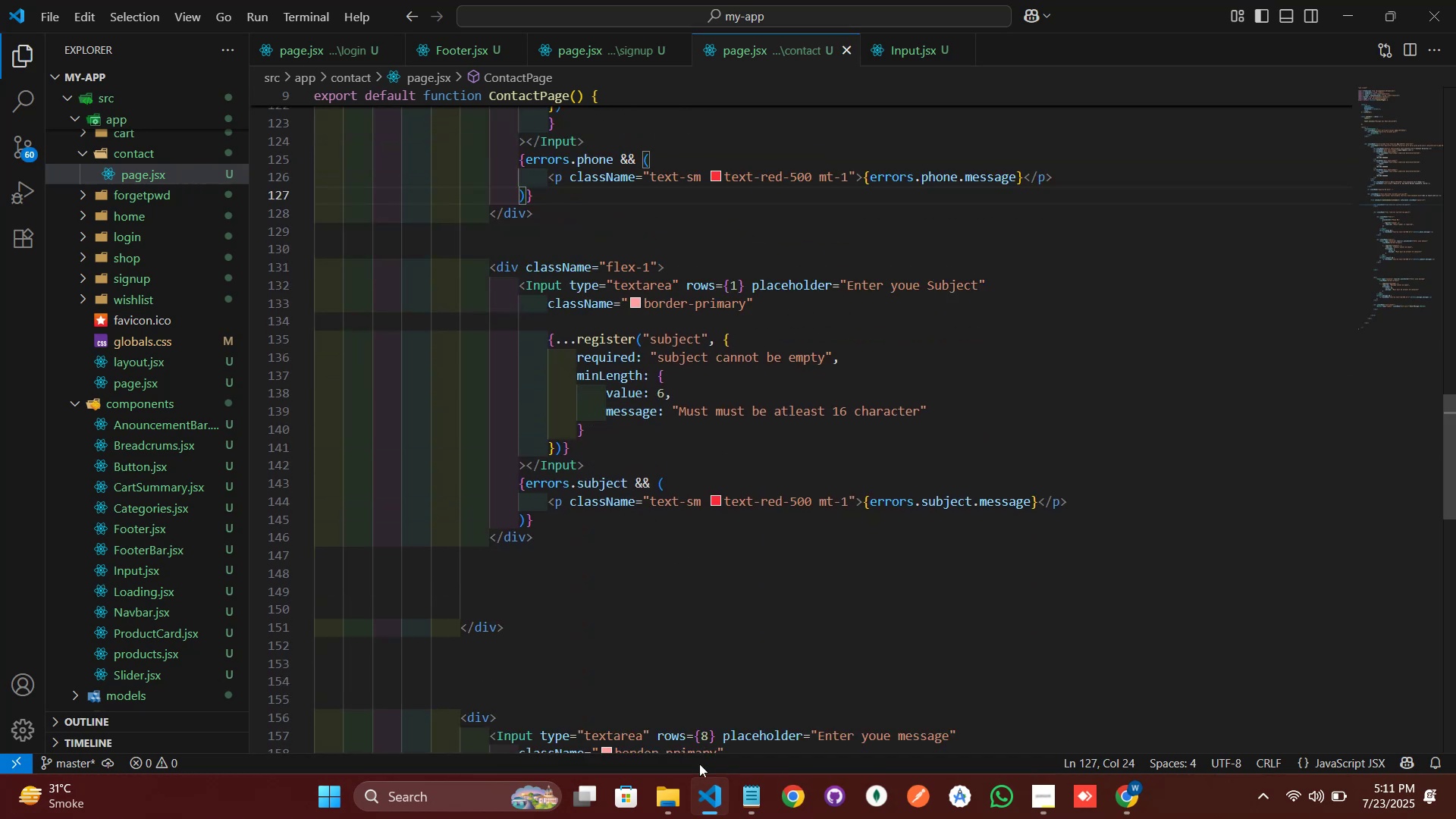 
left_click([701, 809])
 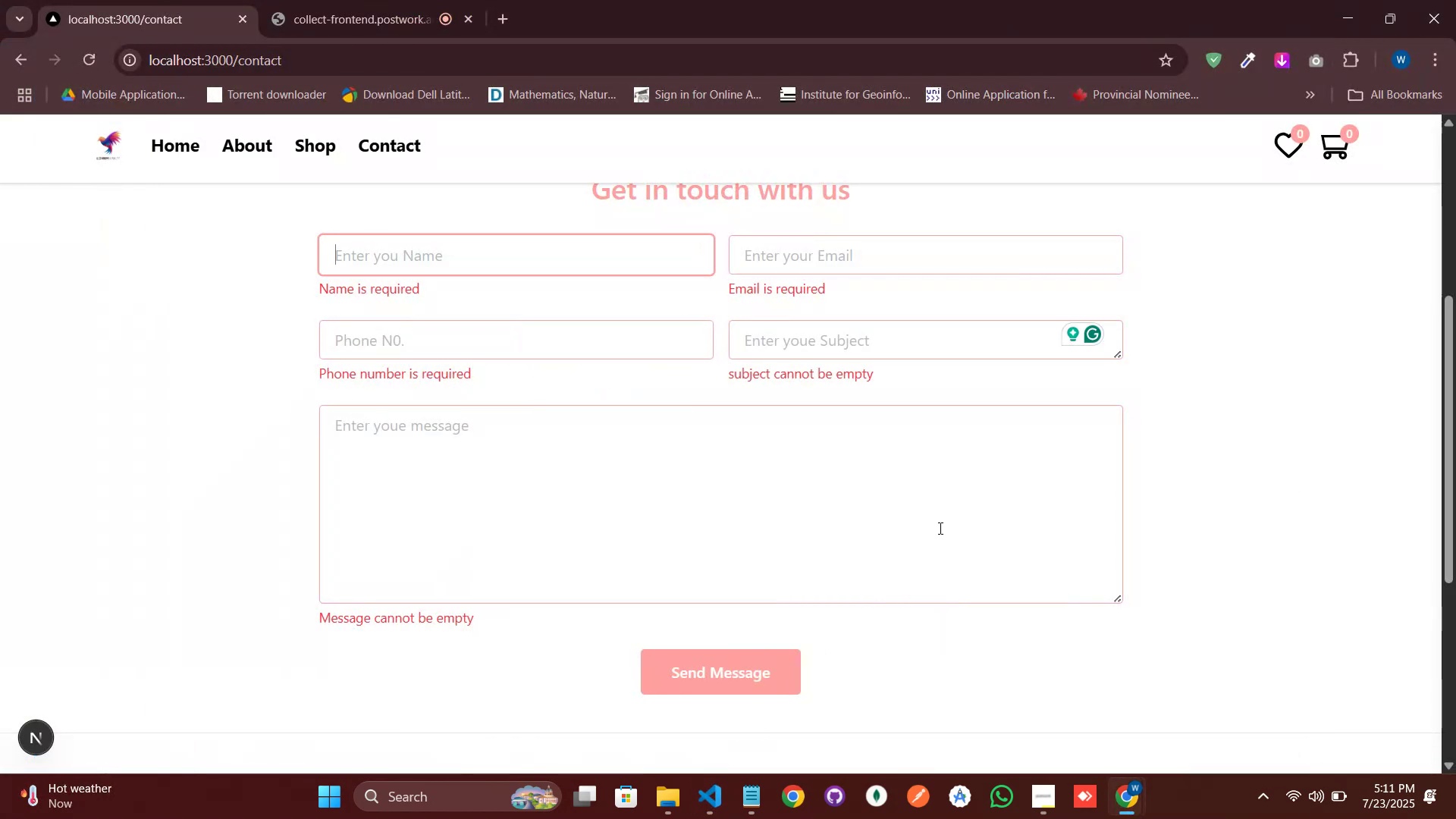 
left_click([1147, 395])
 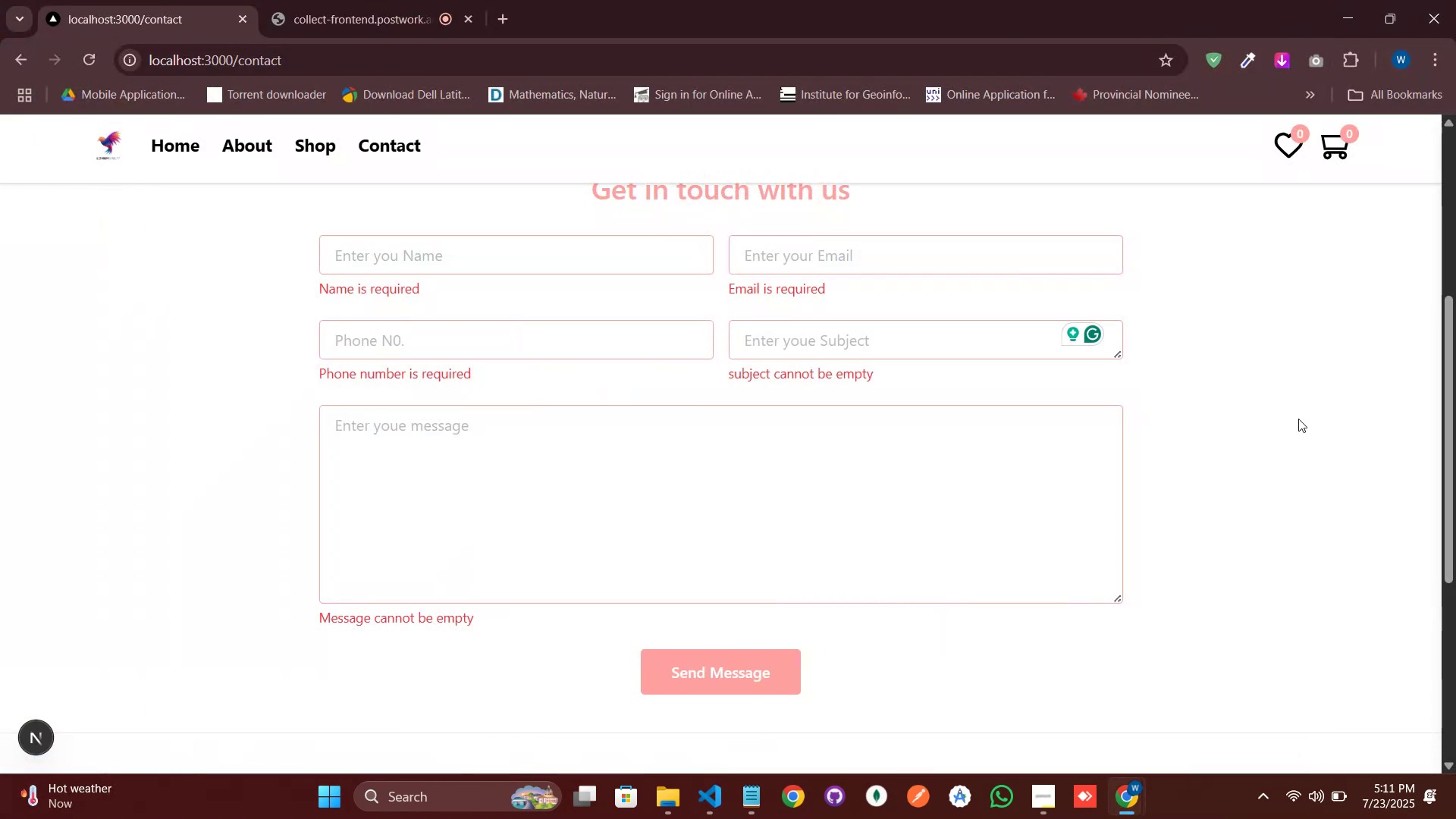 
left_click([1257, 419])
 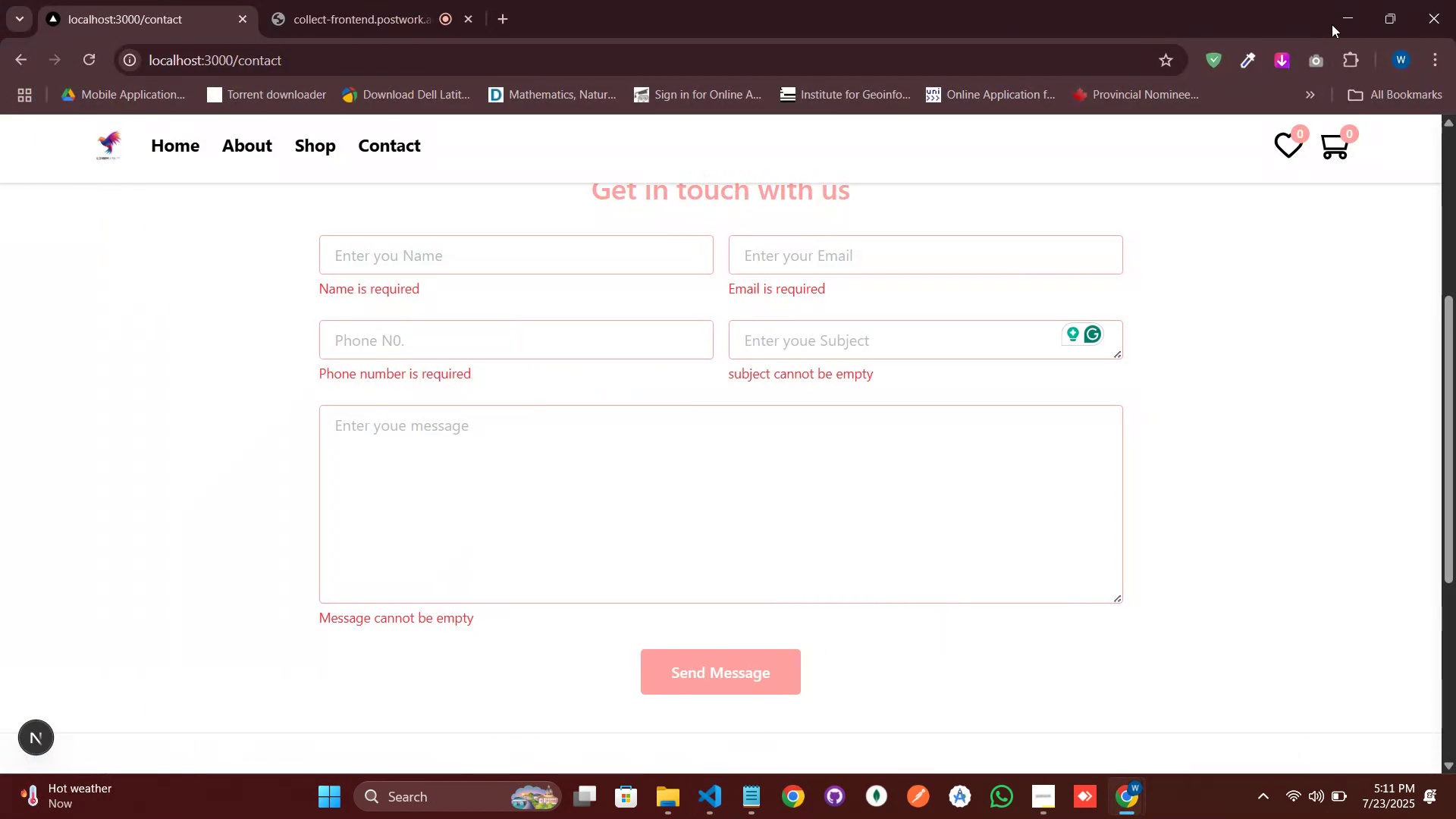 
right_click([1196, 249])
 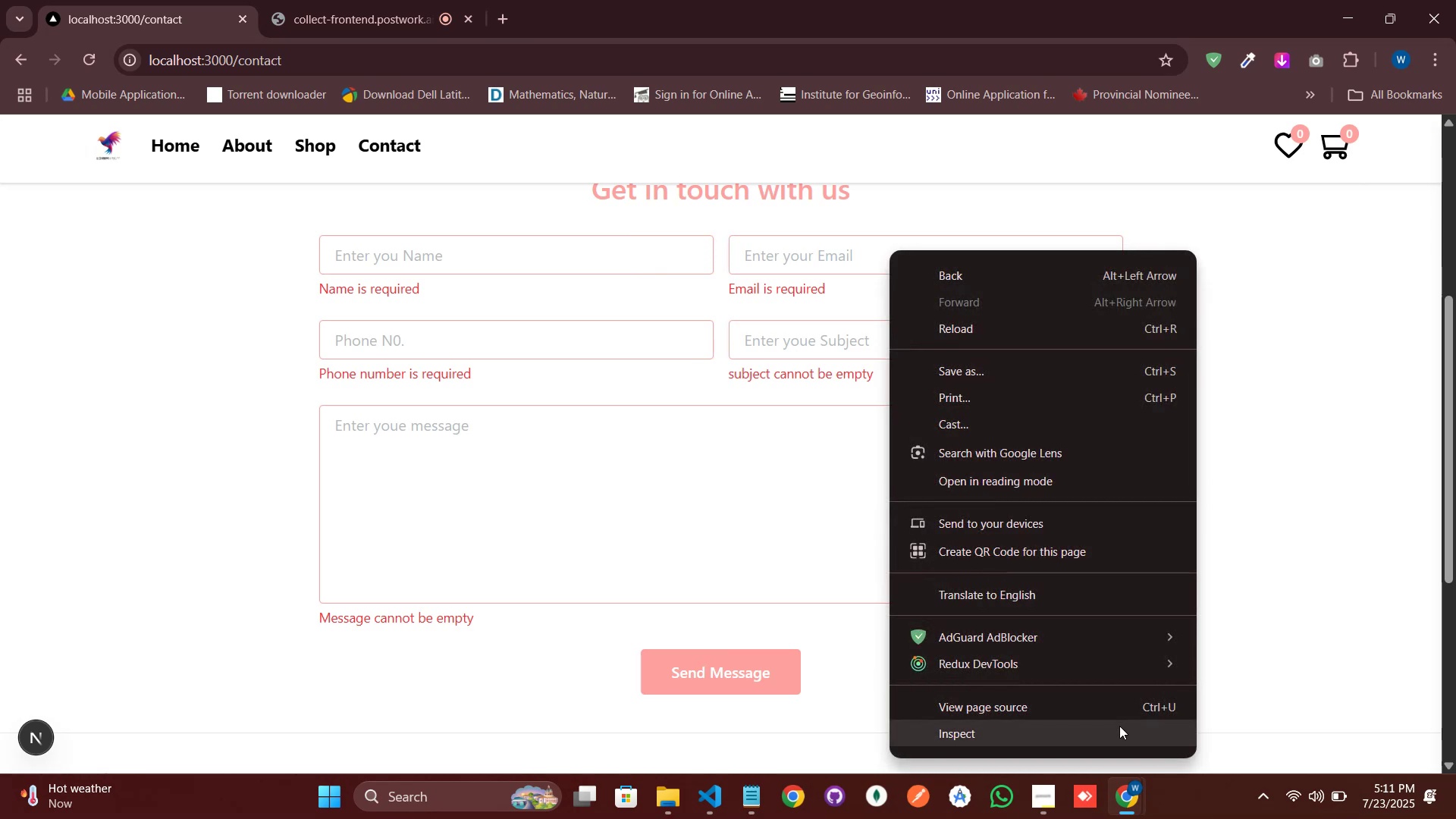 
left_click([1119, 726])
 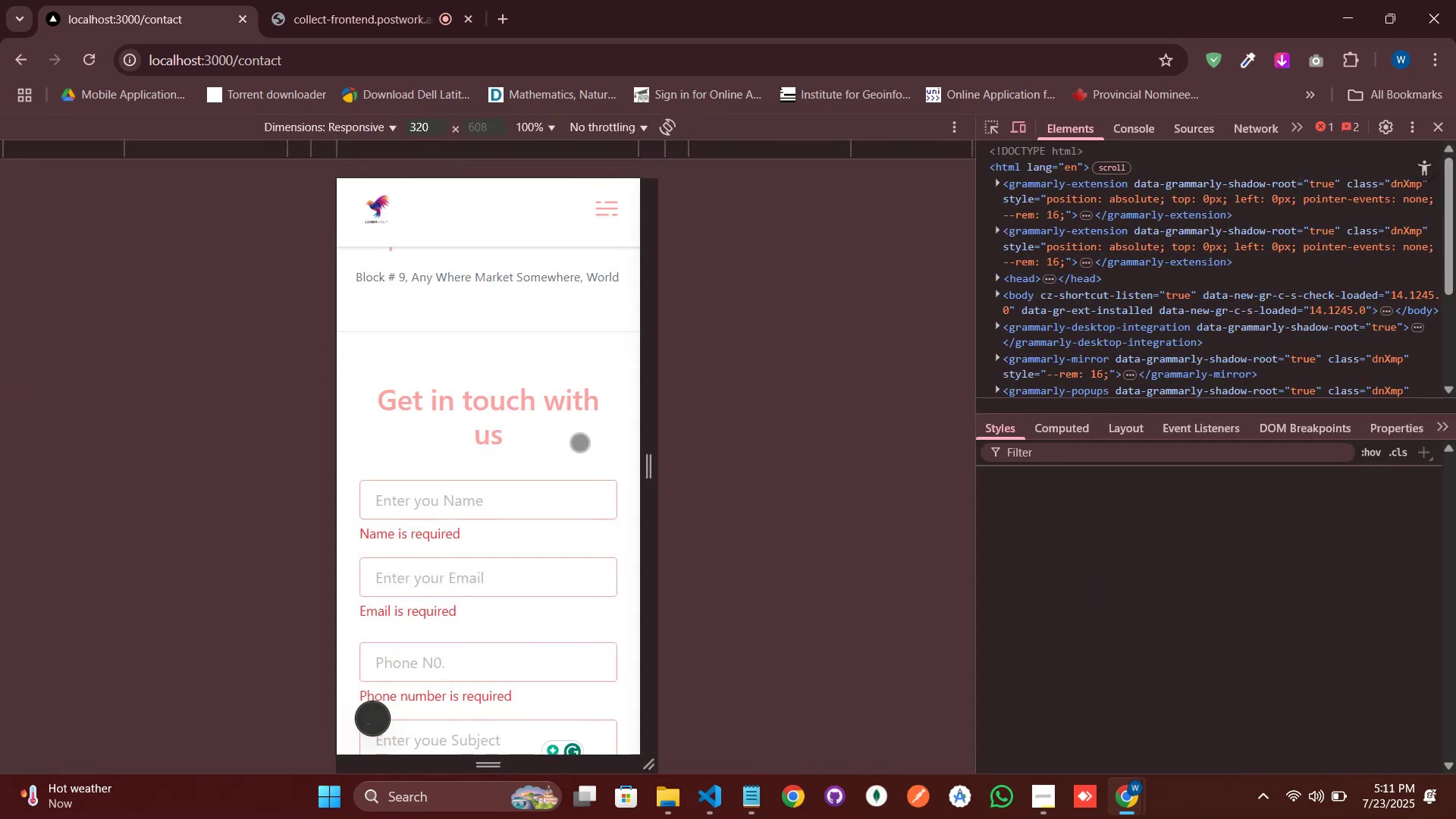 
scroll: coordinate [566, 422], scroll_direction: down, amount: 2.0
 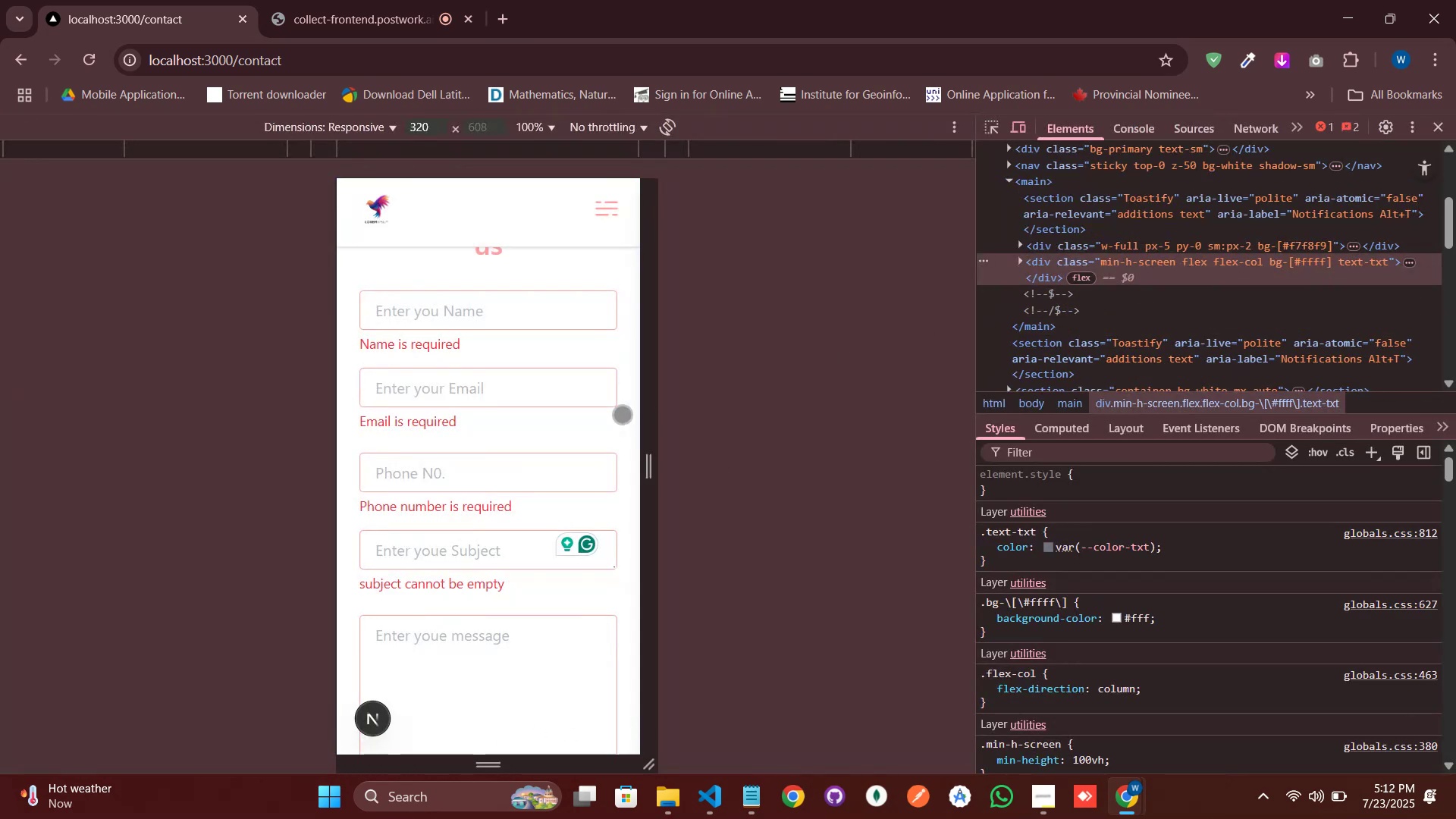 
scroll: coordinate [498, 395], scroll_direction: up, amount: 1.0
 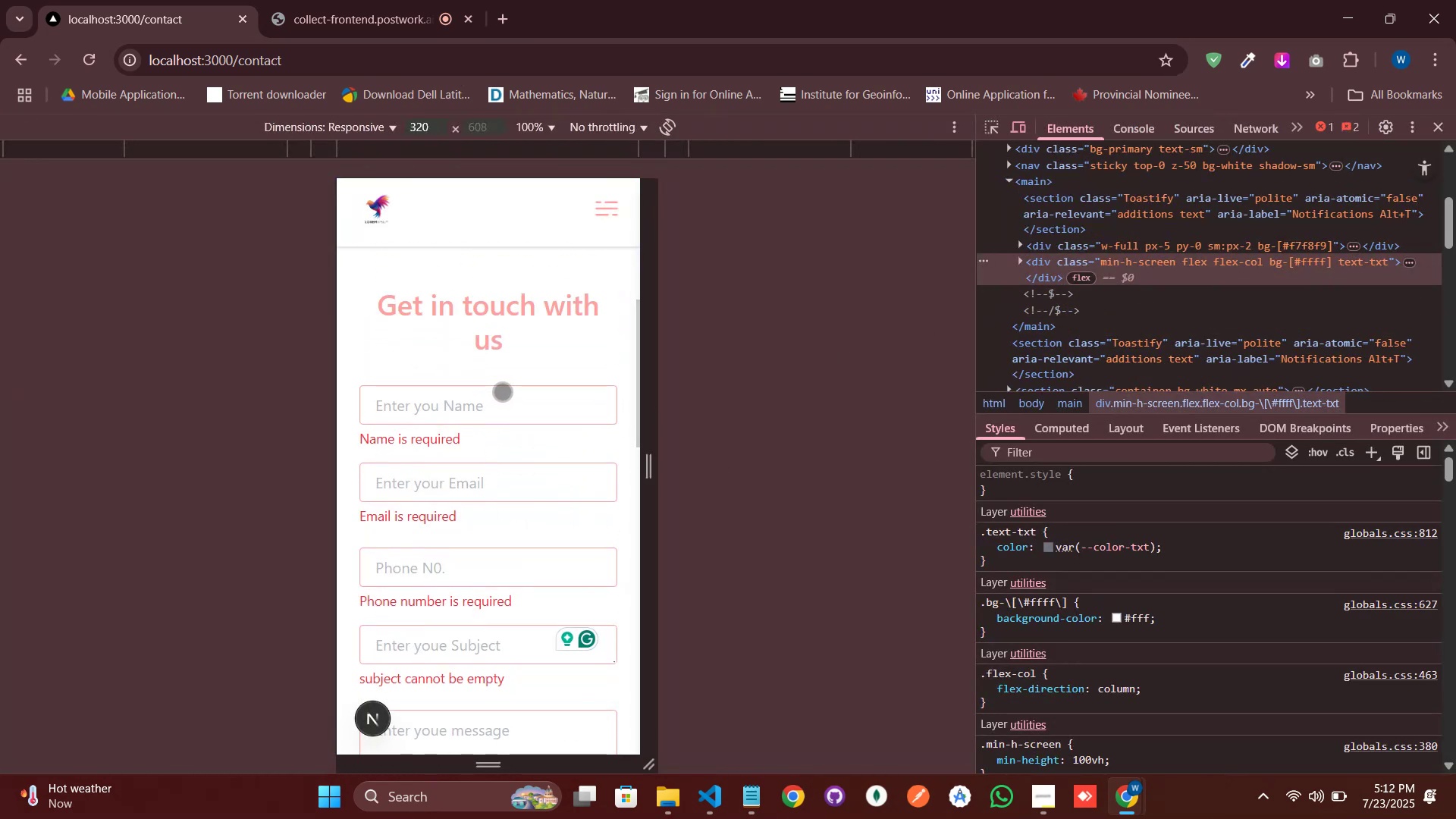 
left_click([502, 391])
 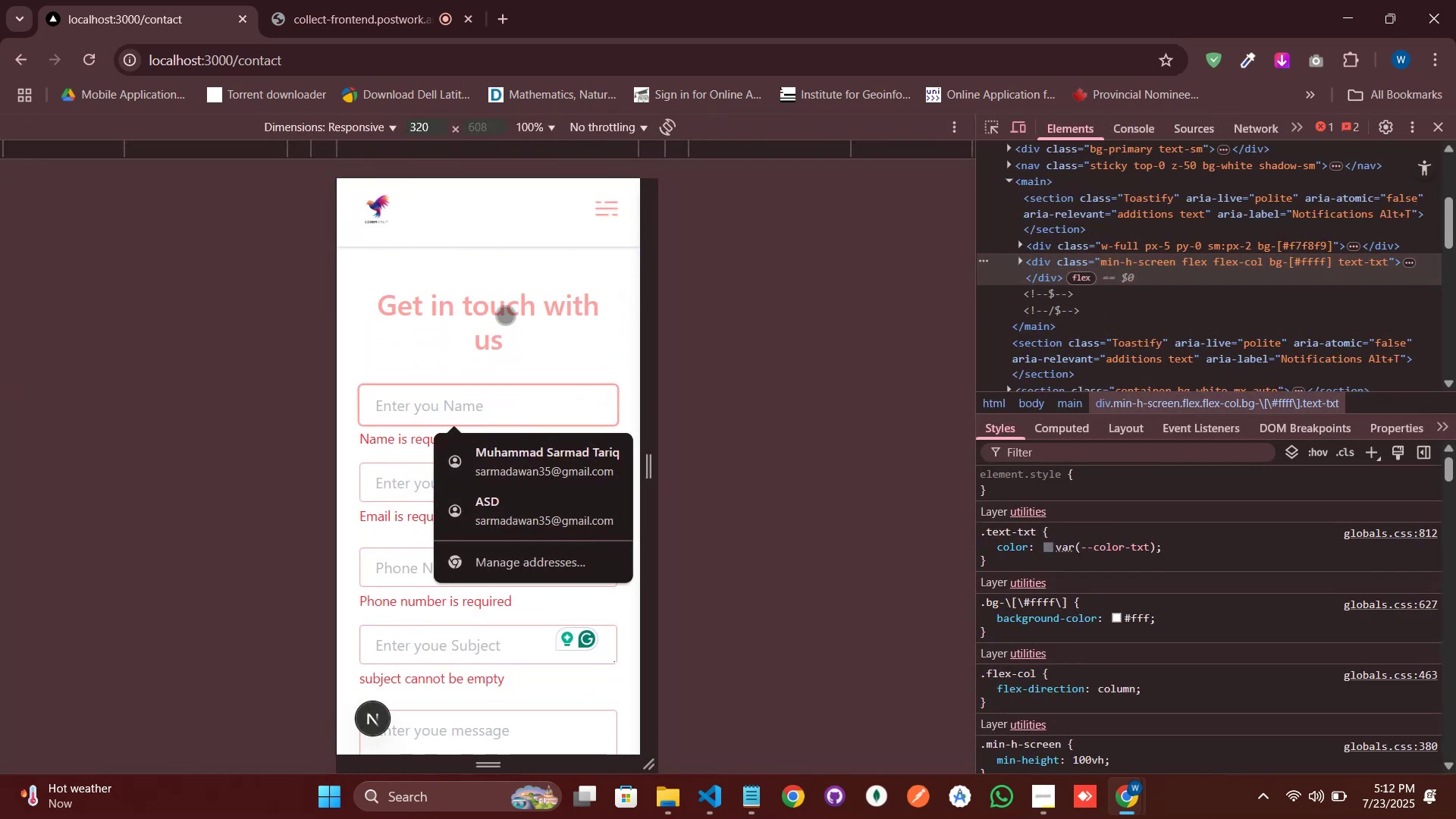 
left_click([499, 315])
 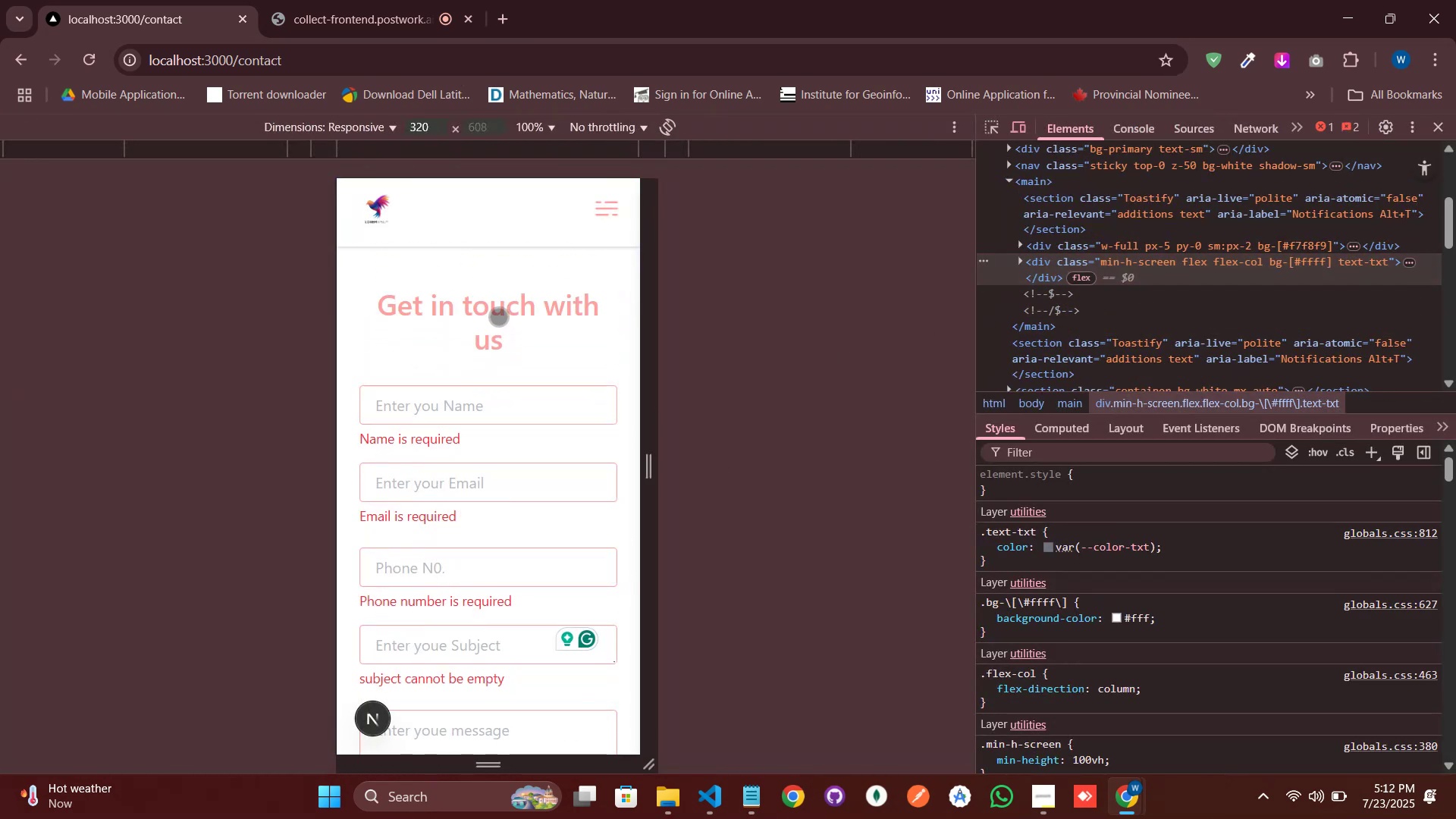 
scroll: coordinate [483, 337], scroll_direction: down, amount: 4.0
 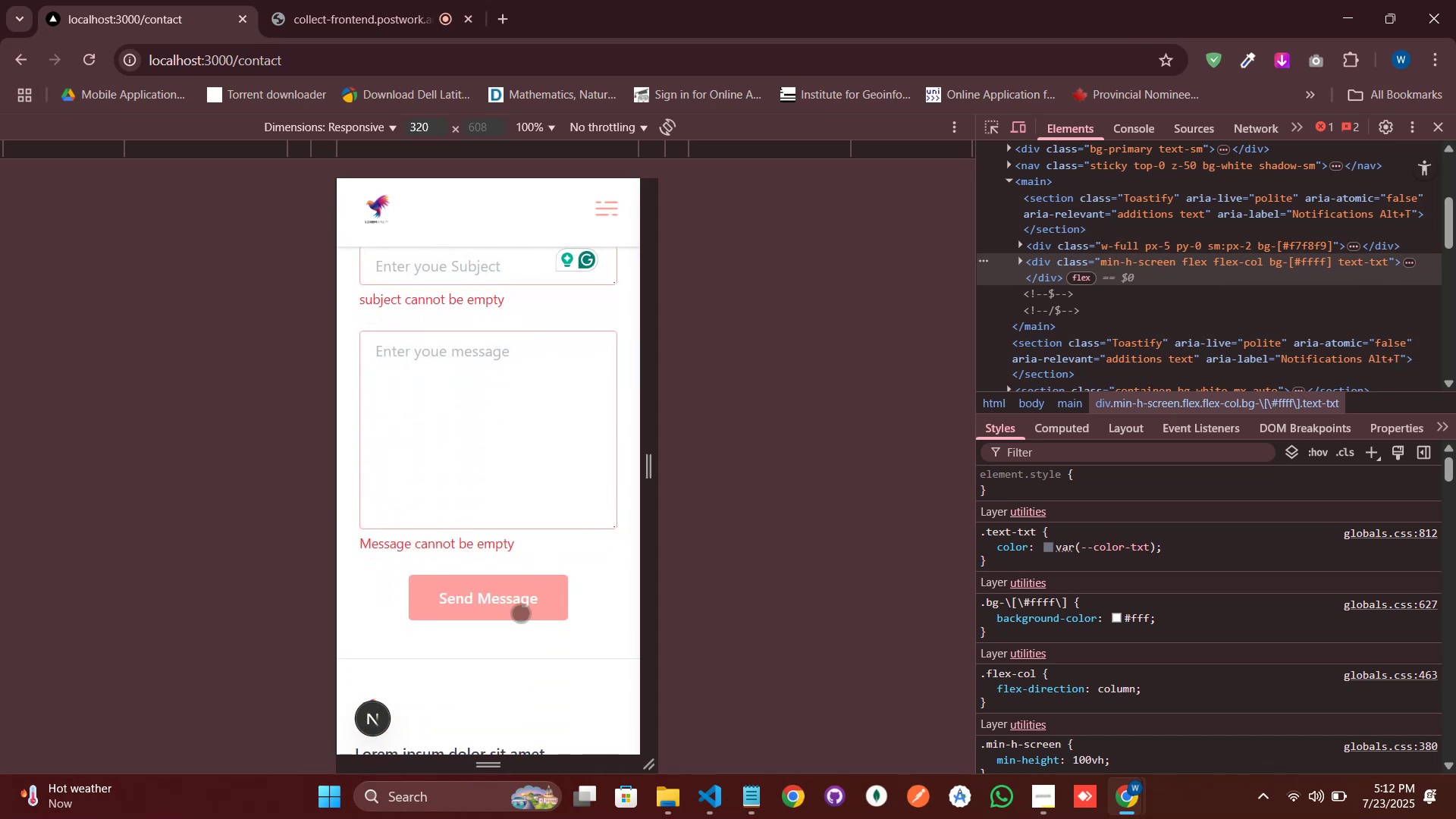 
left_click([517, 601])
 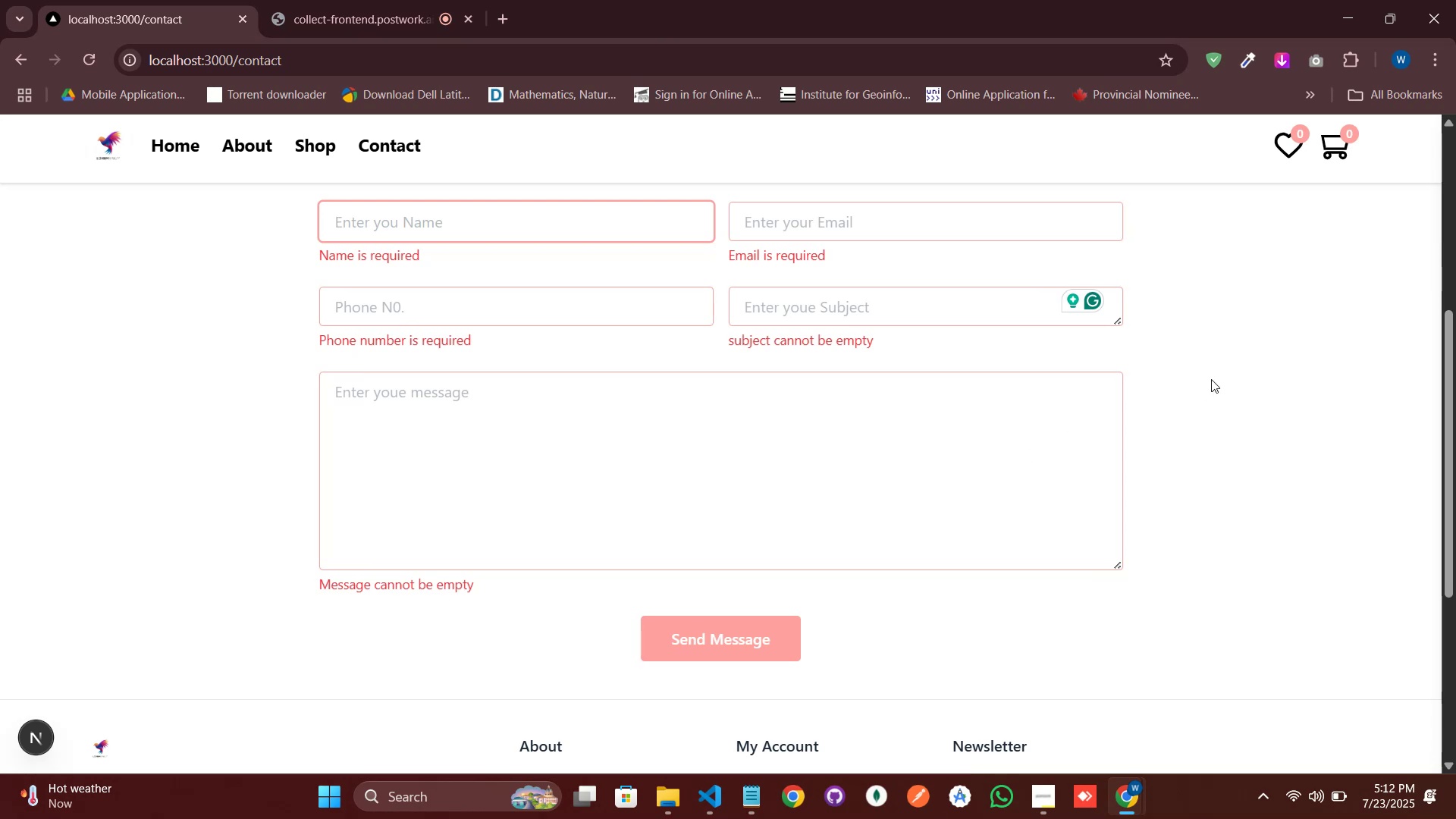 
left_click_drag(start_coordinate=[1455, 452], to_coordinate=[1455, 397])
 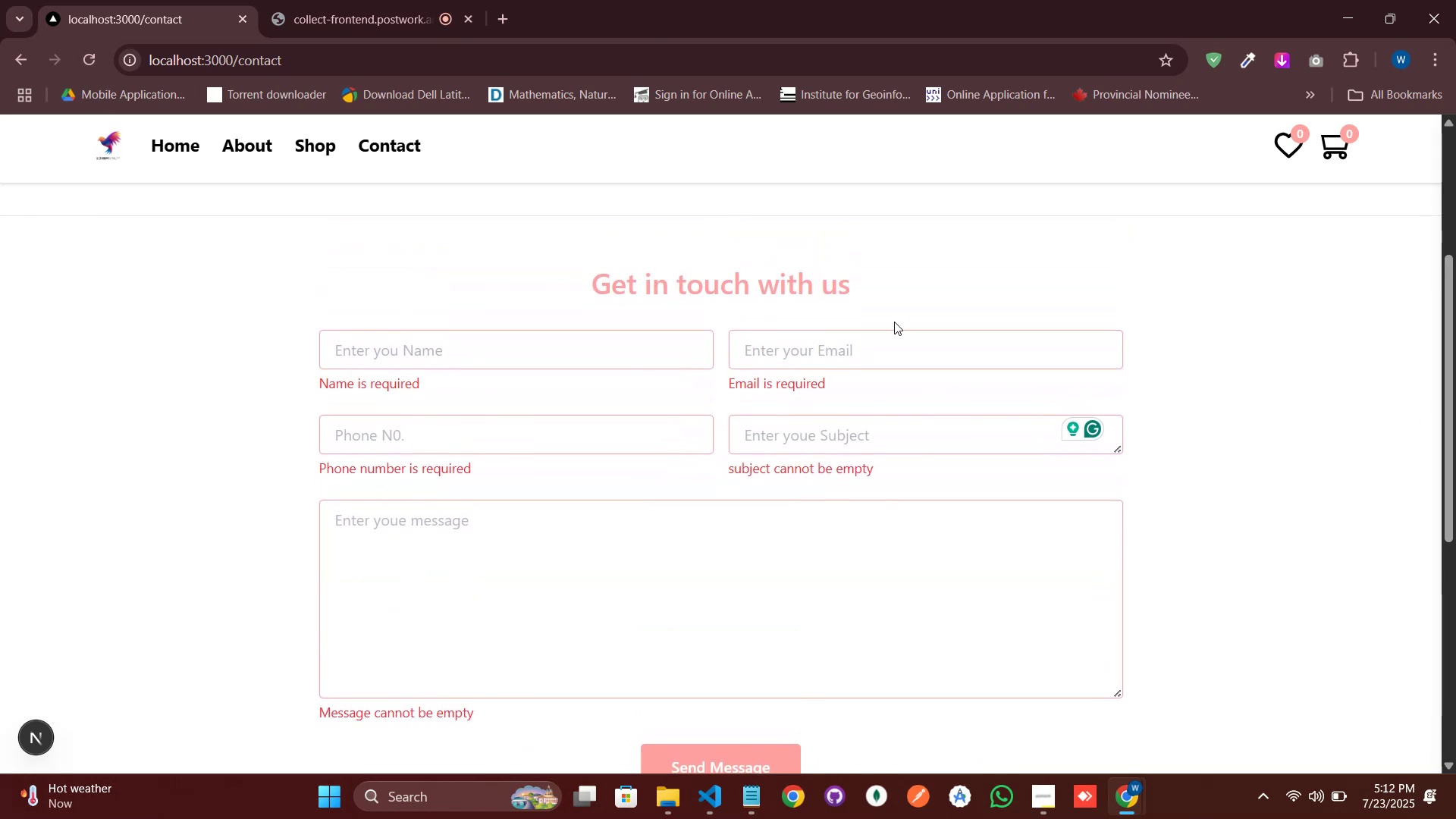 
left_click([319, 146])
 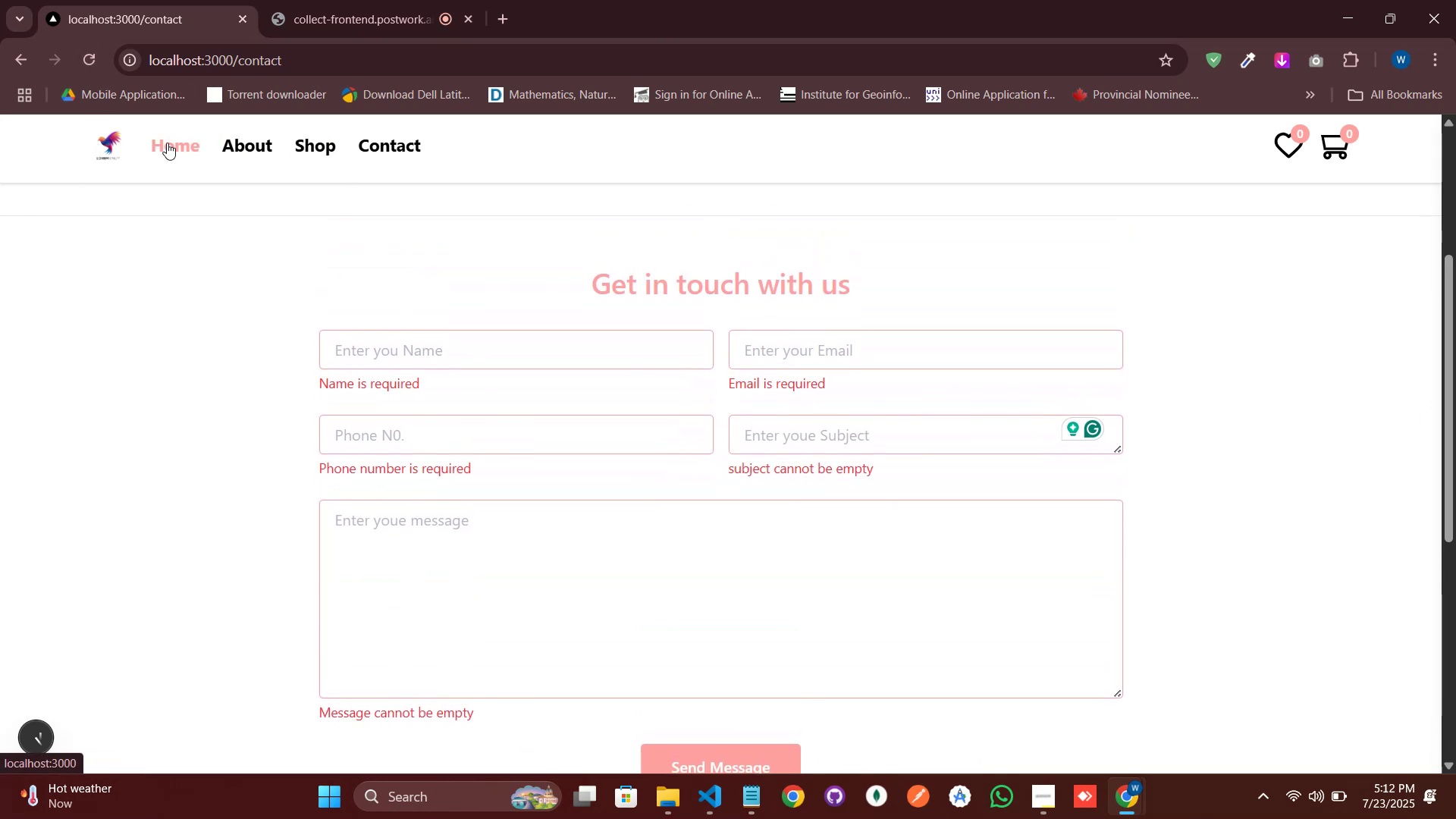 
left_click([166, 143])
 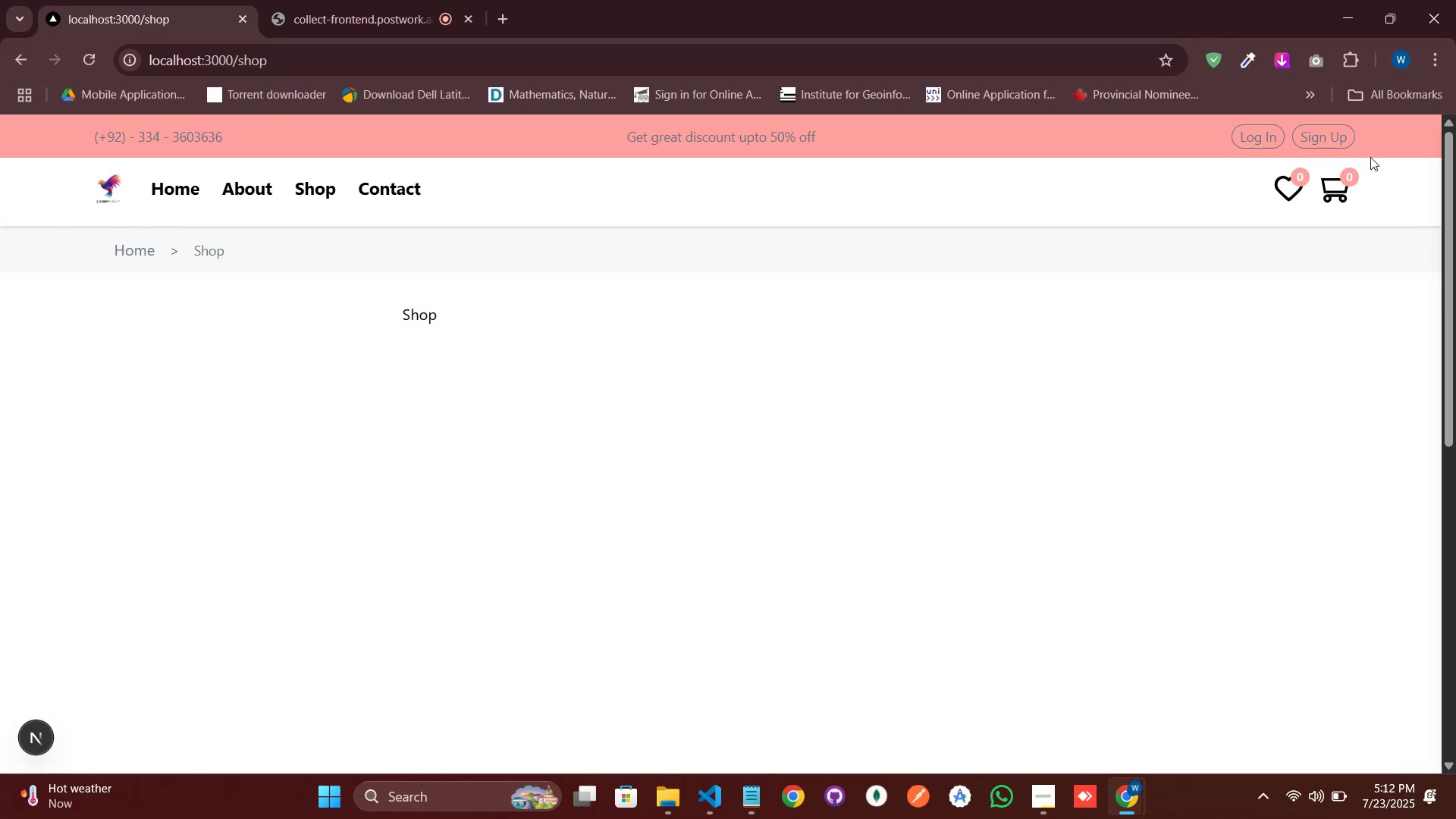 
left_click([388, 188])
 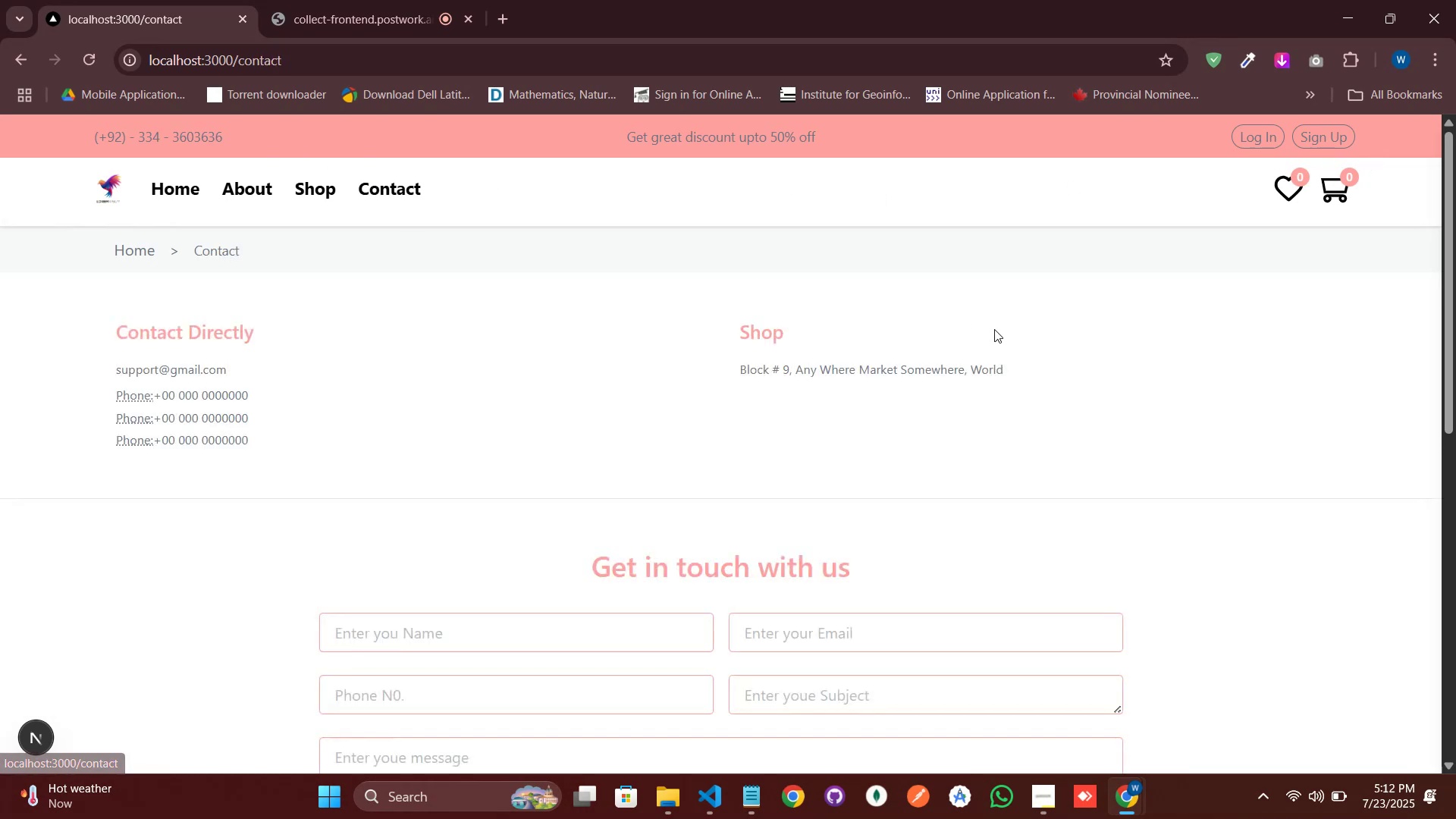 
scroll: coordinate [998, 321], scroll_direction: down, amount: 4.0
 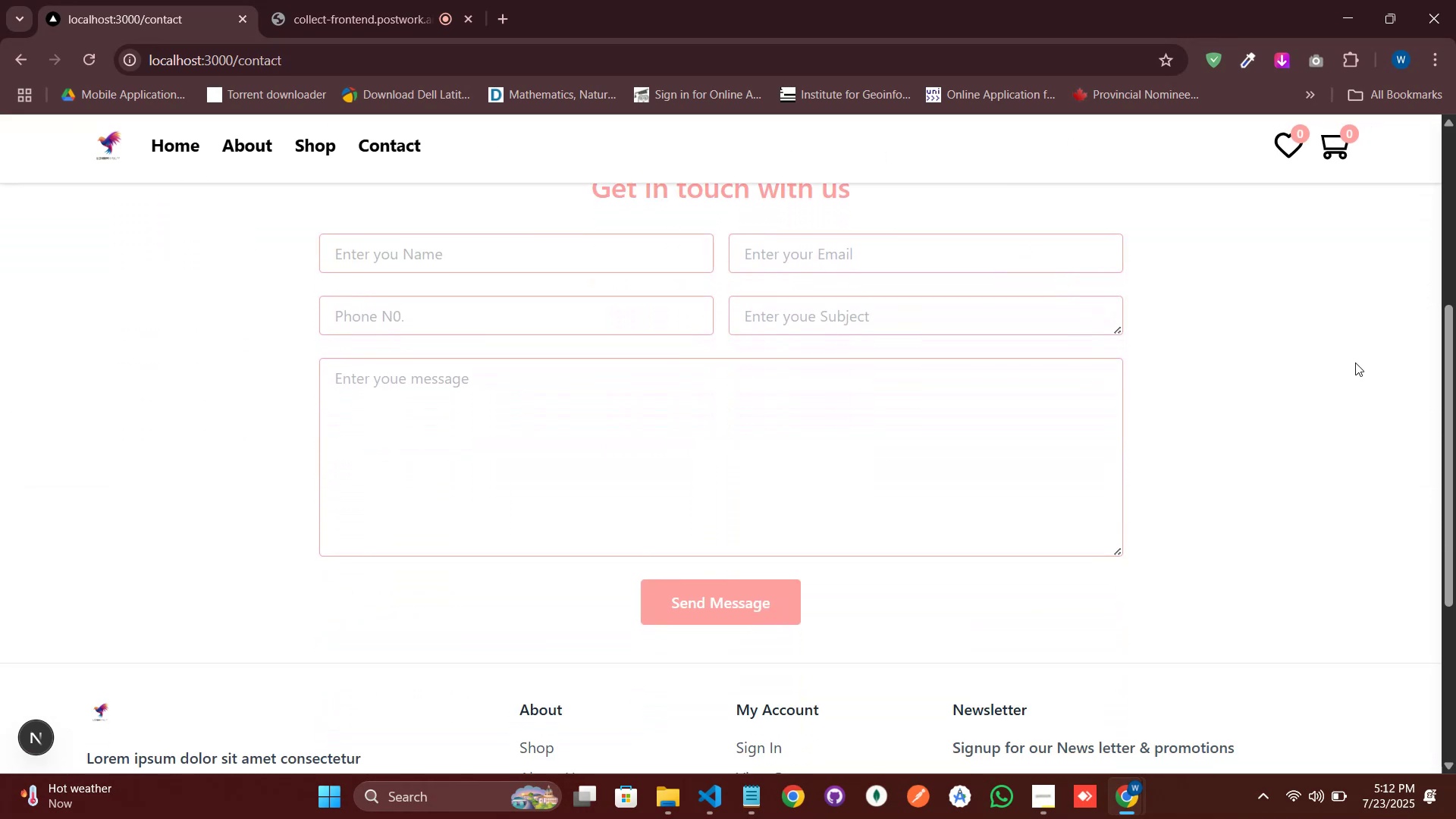 
left_click([1355, 362])
 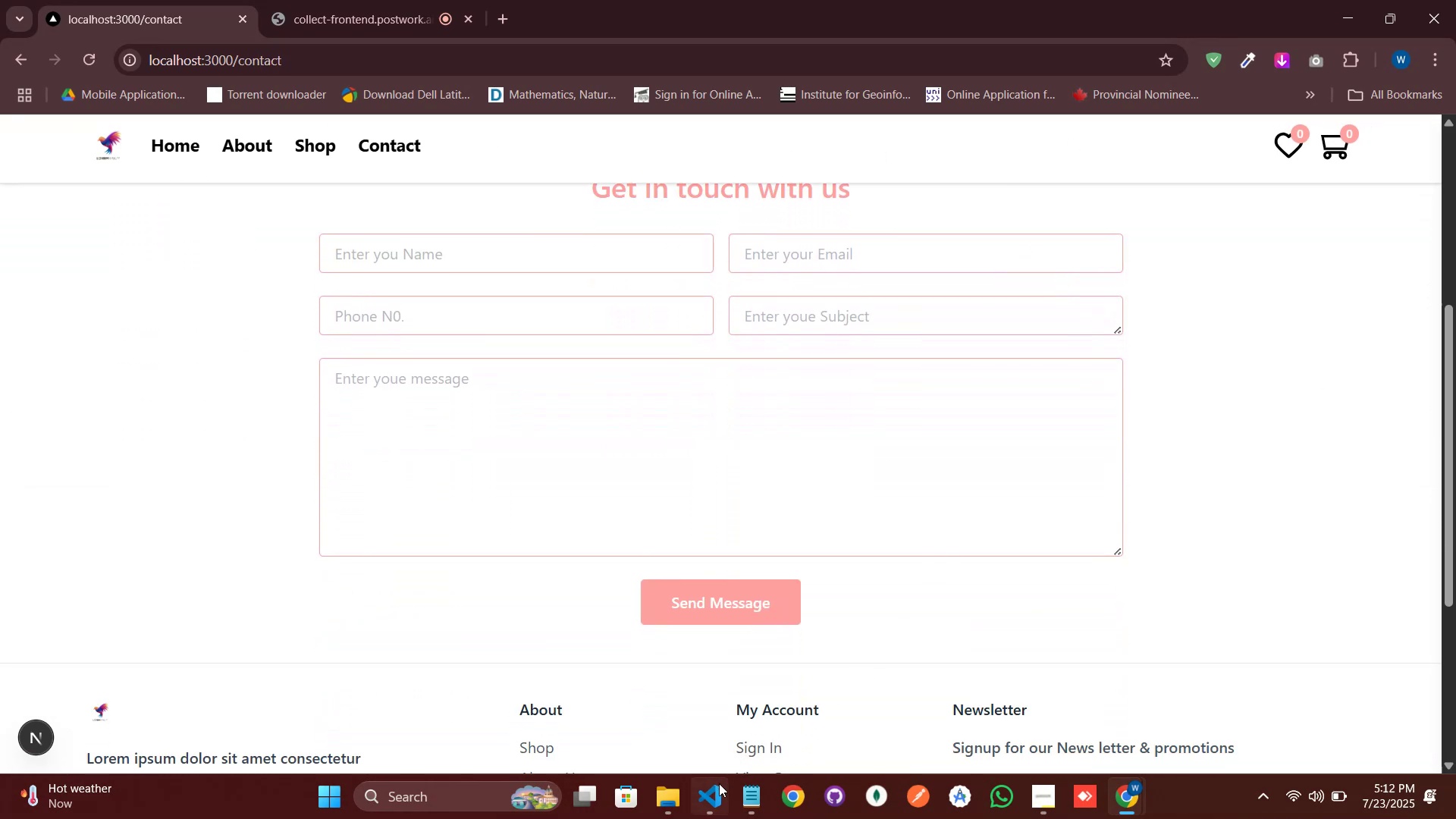 
left_click([712, 806])
 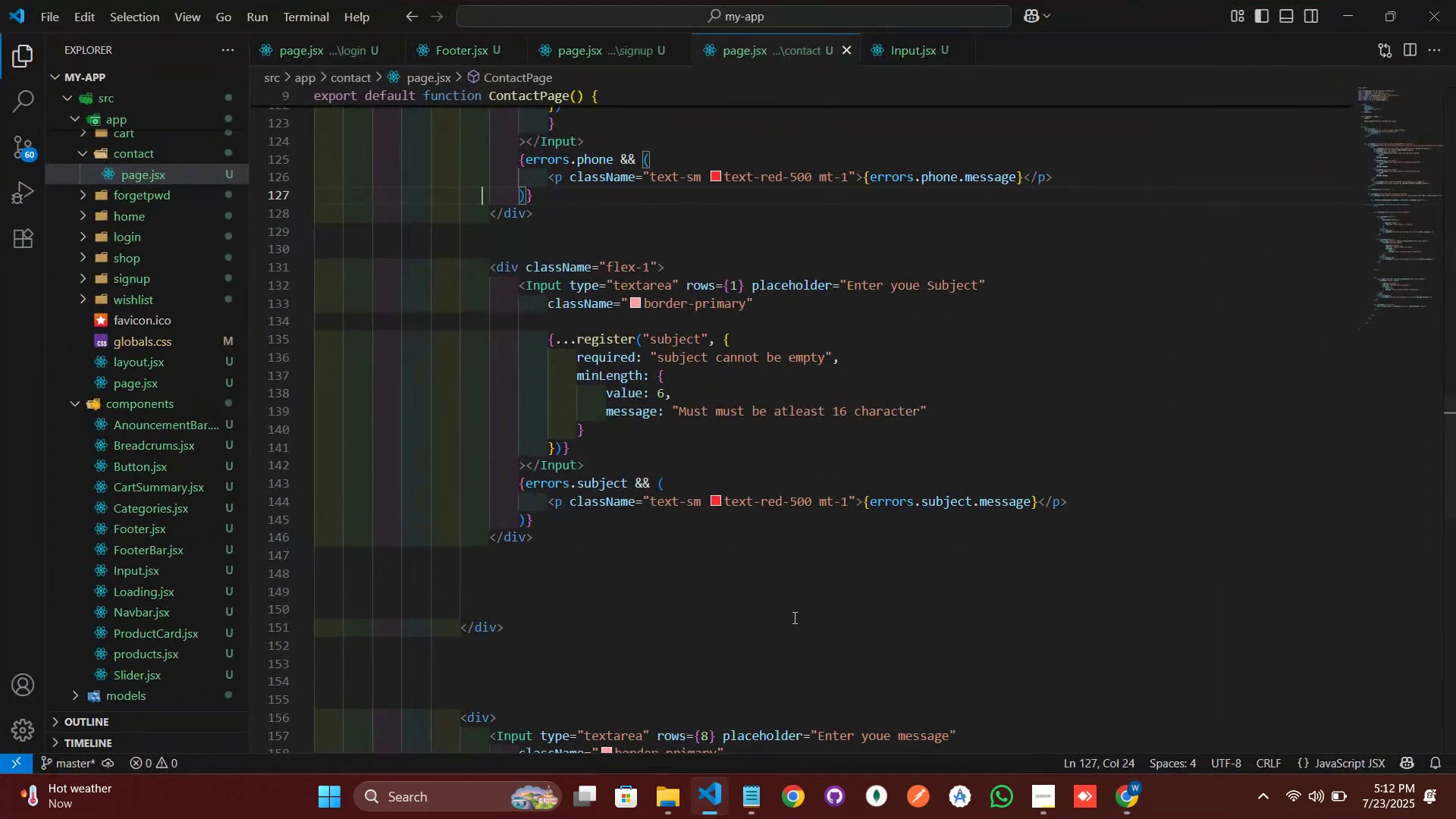 
scroll: coordinate [849, 526], scroll_direction: down, amount: 9.0
 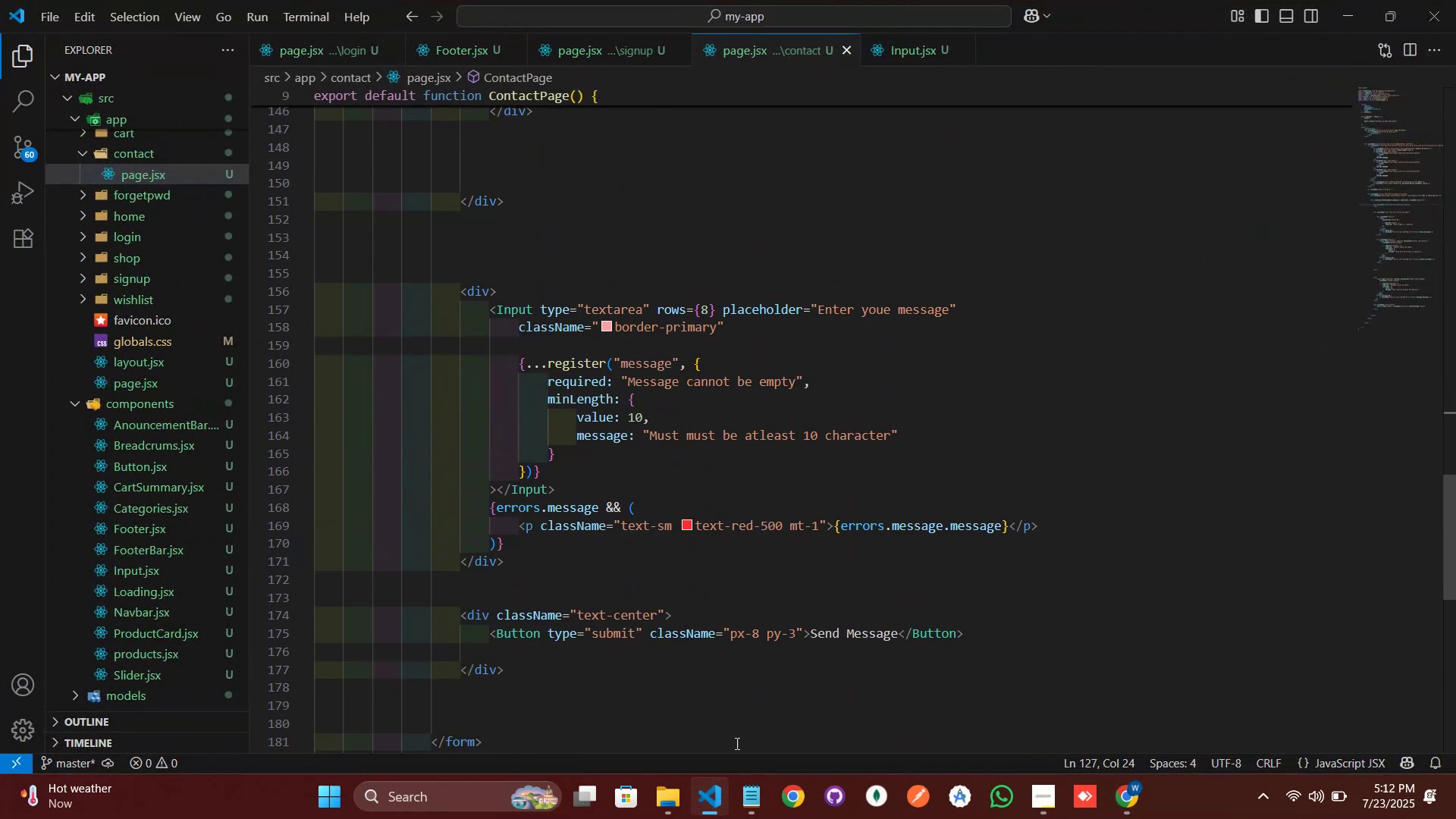 
left_click([704, 805])
 